 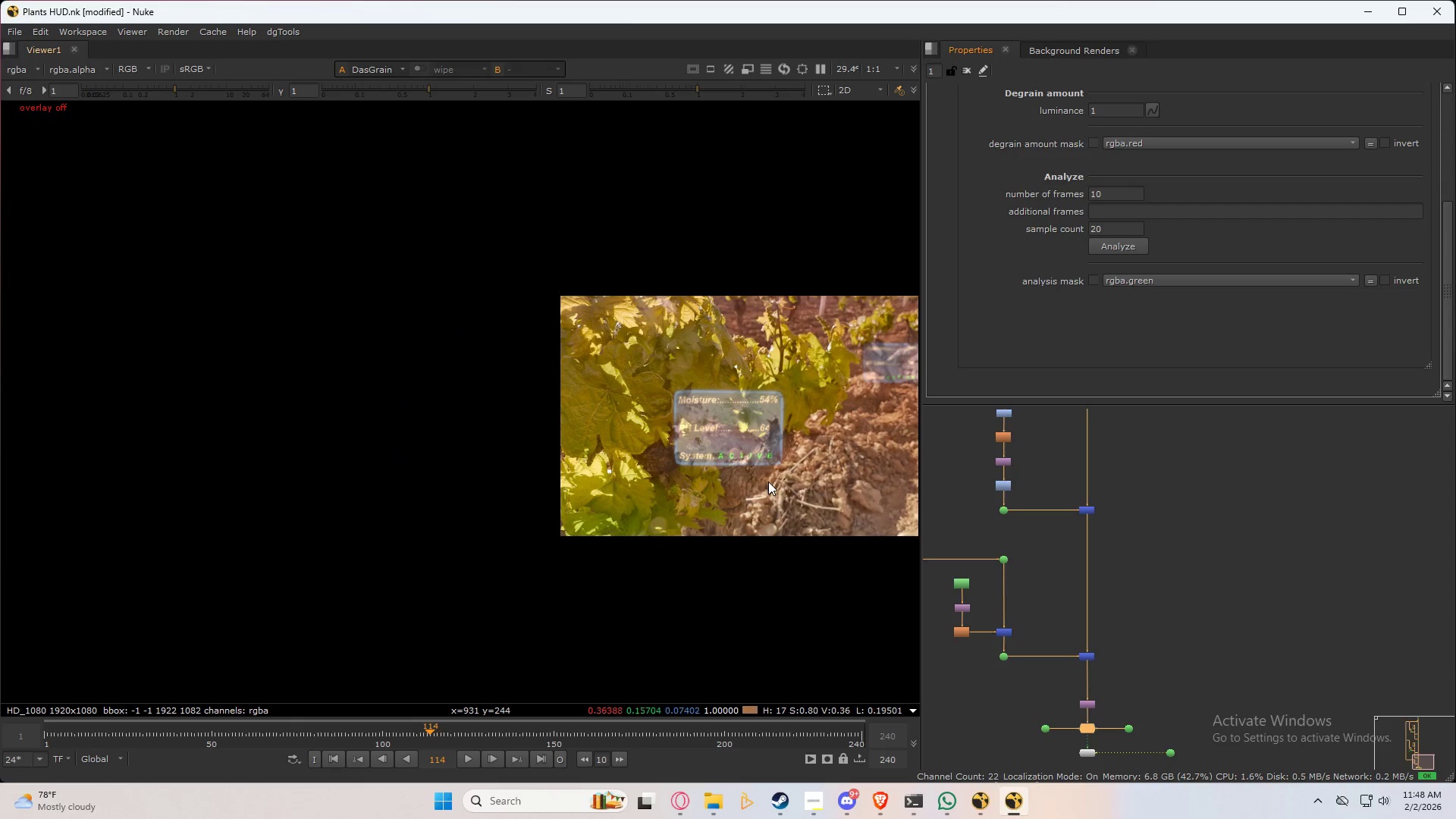 
key(Control+ControlLeft)
 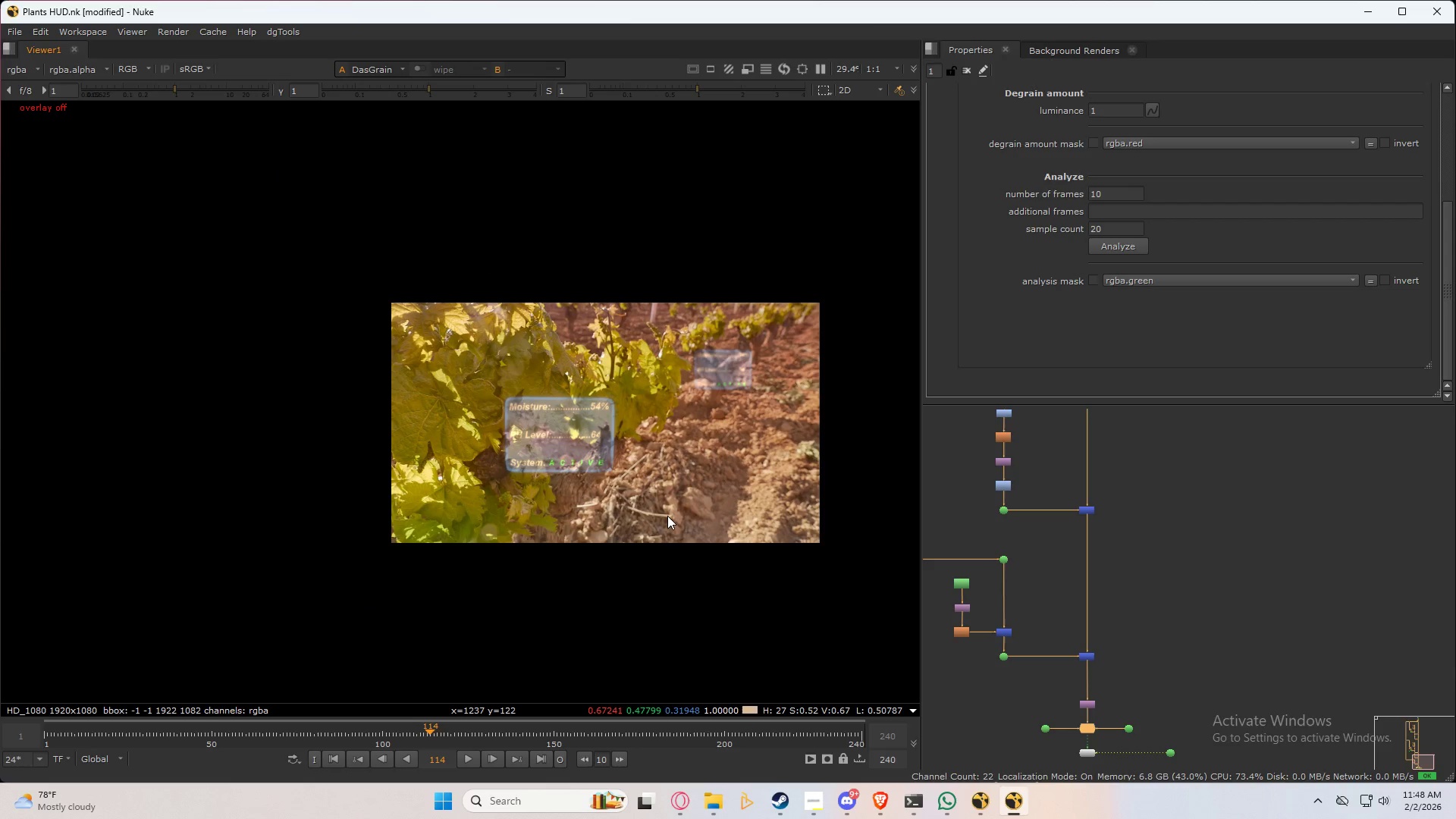 
key(Control+S)
 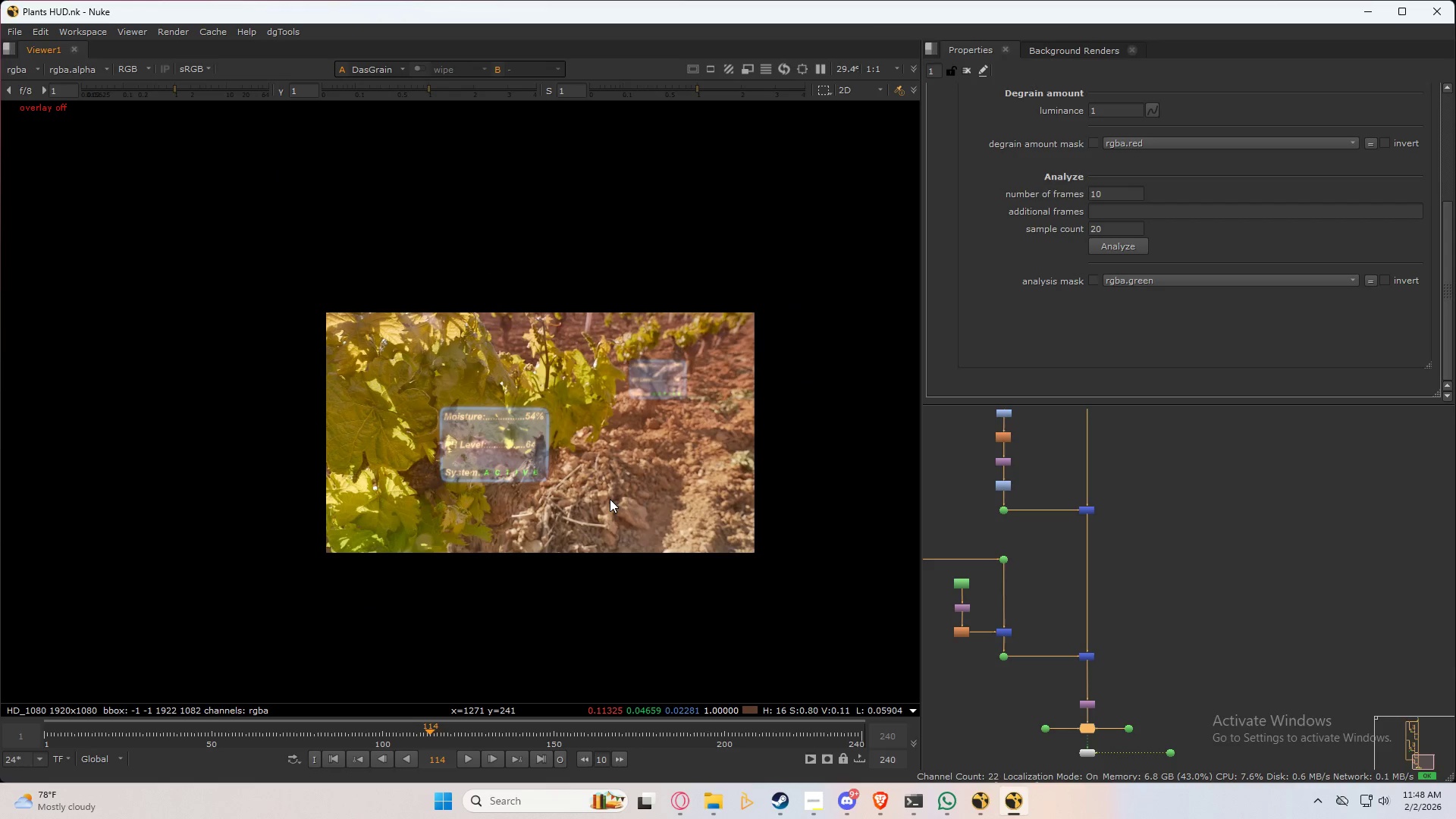 
key(Control+F)
 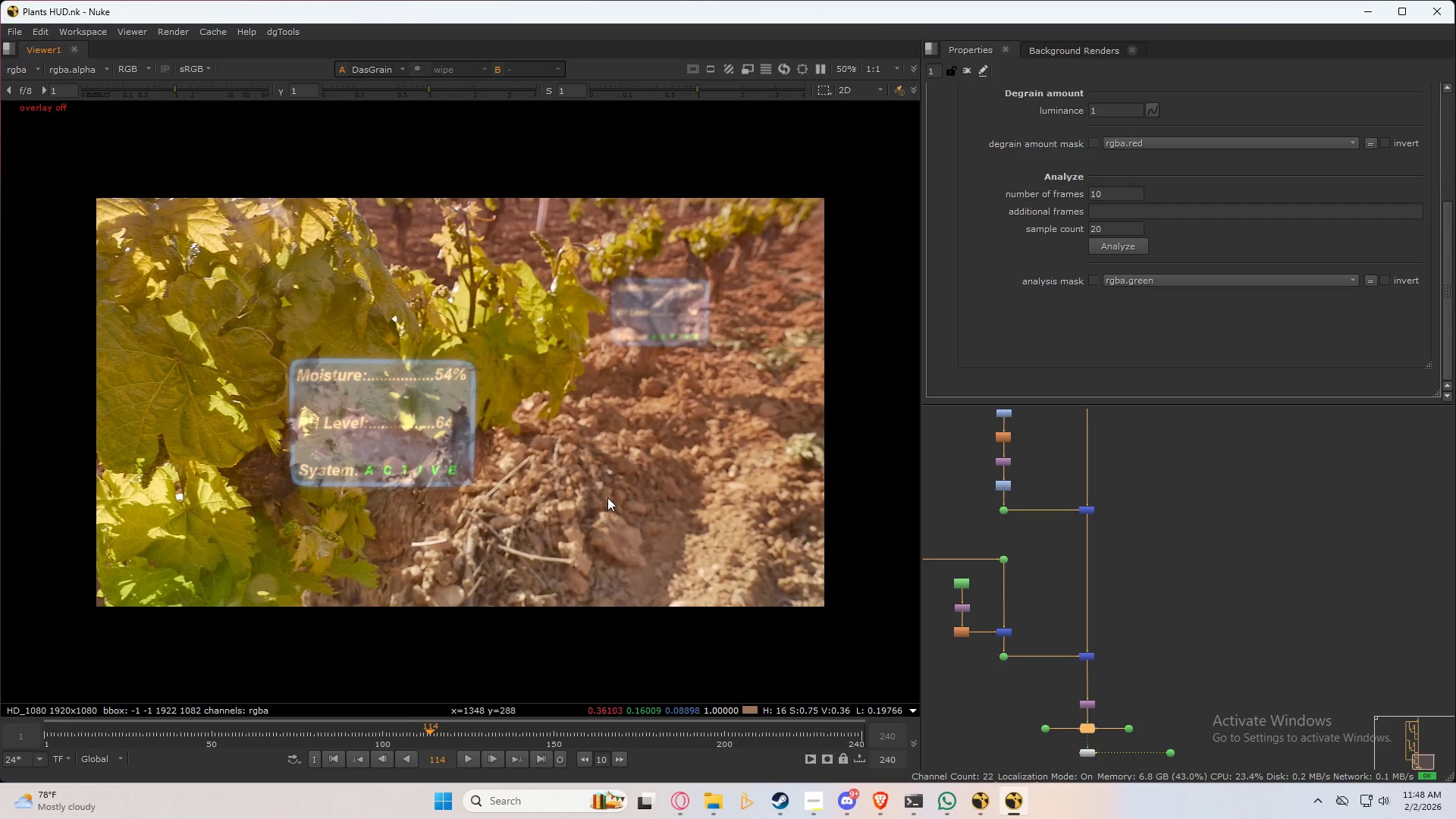 
scroll: coordinate [607, 497], scroll_direction: up, amount: 1.0
 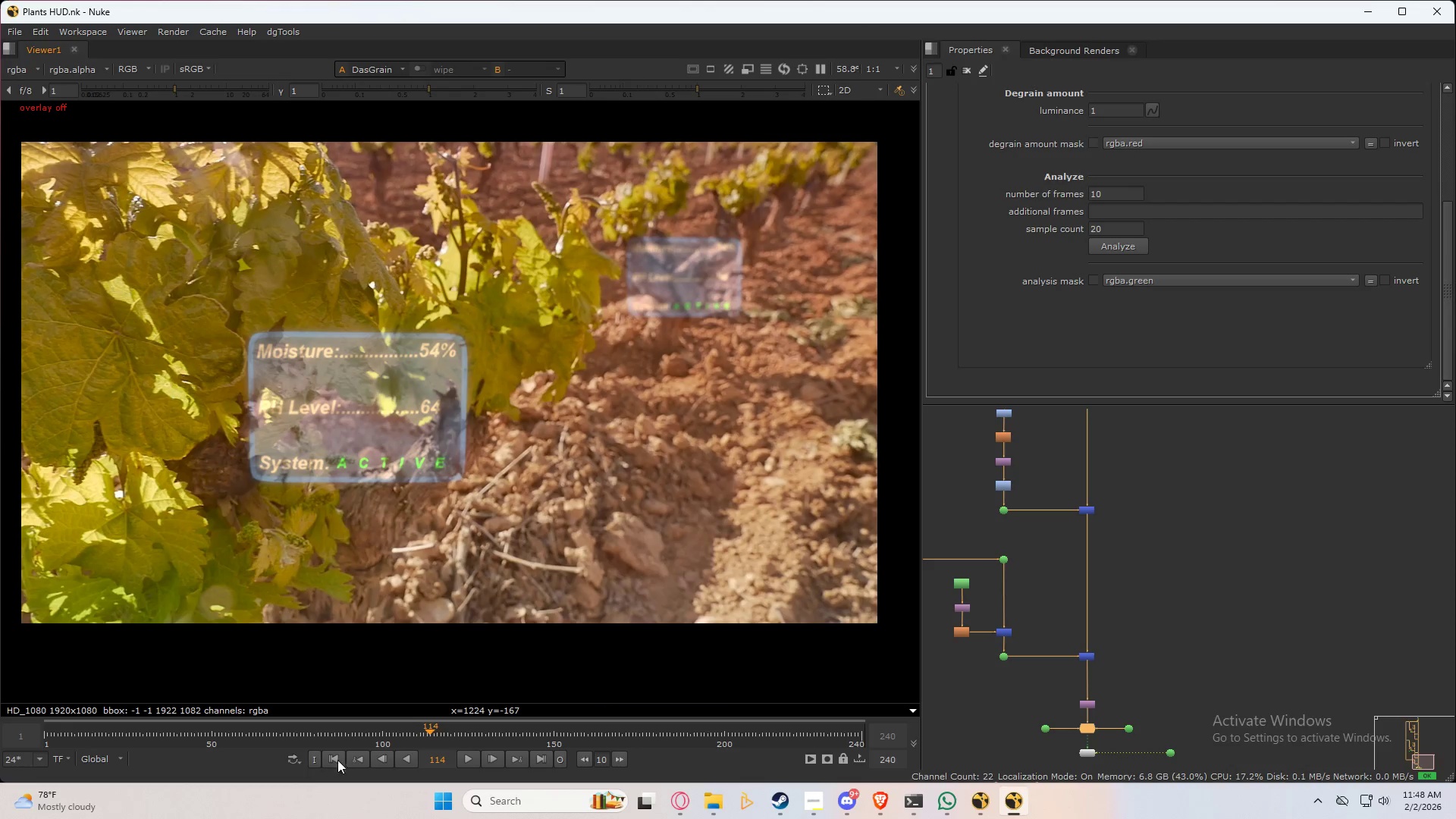 
double_click([320, 713])
 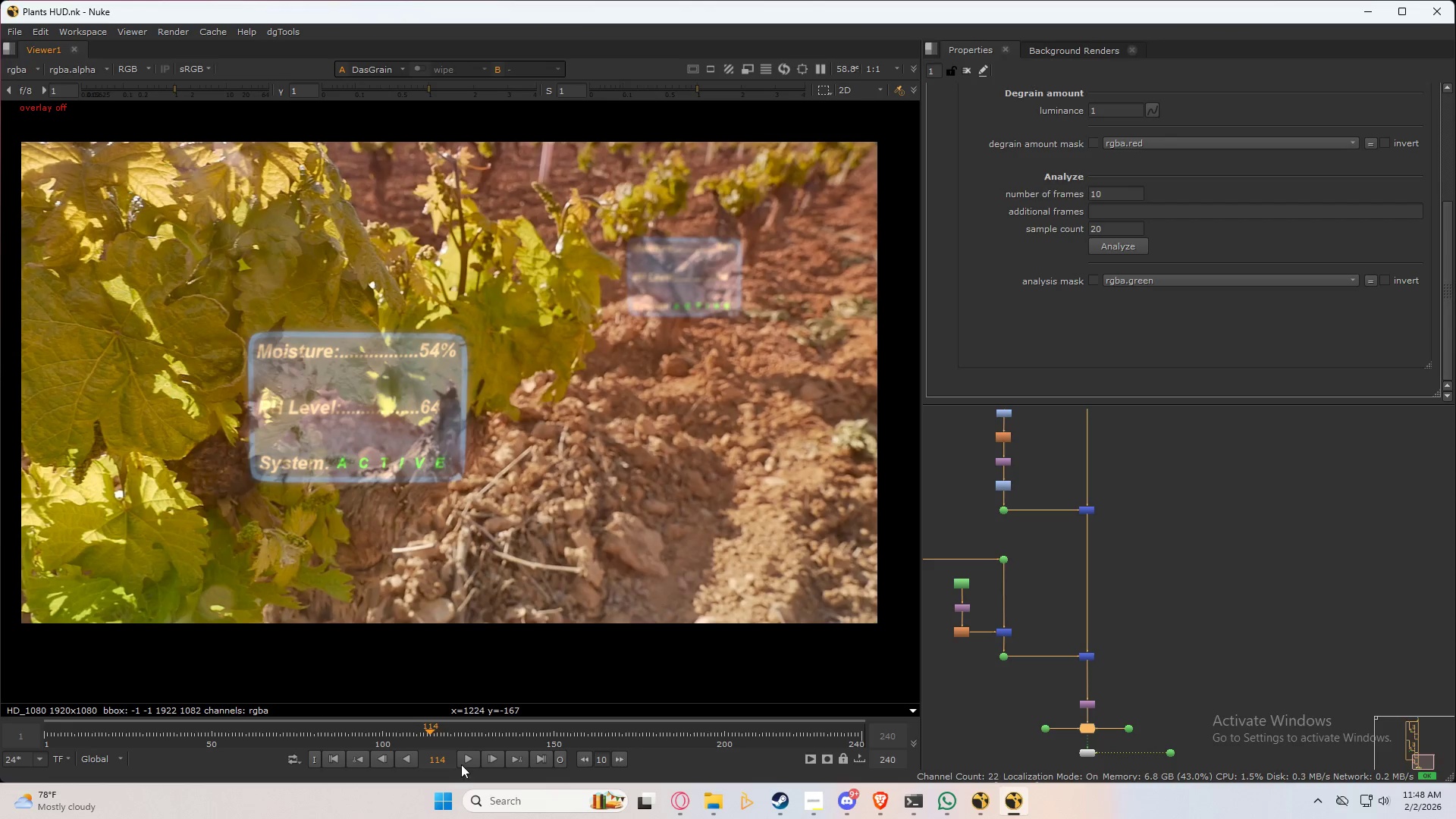 
left_click([468, 761])
 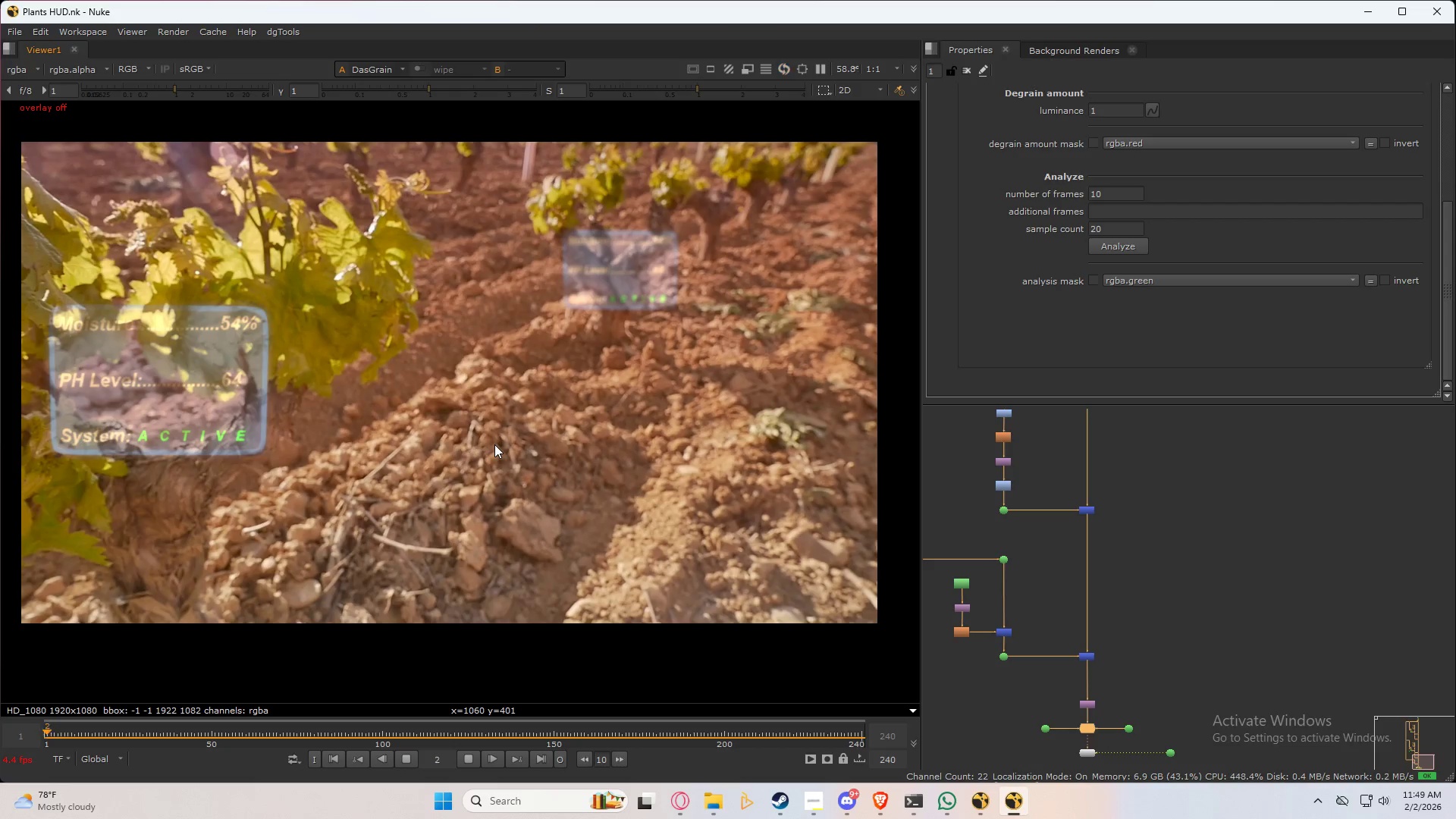 
wait(73.2)
 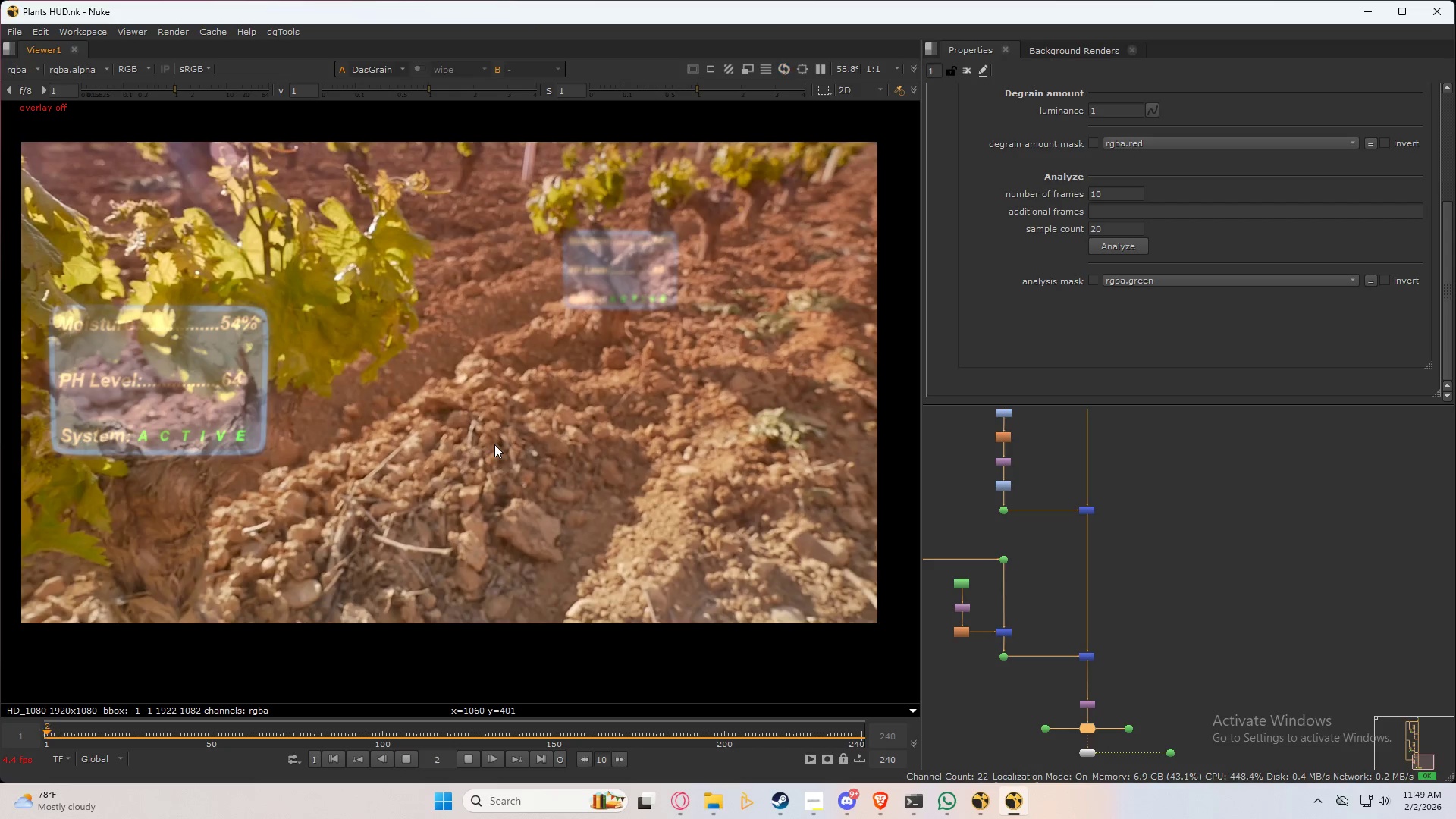 
left_click([469, 761])
 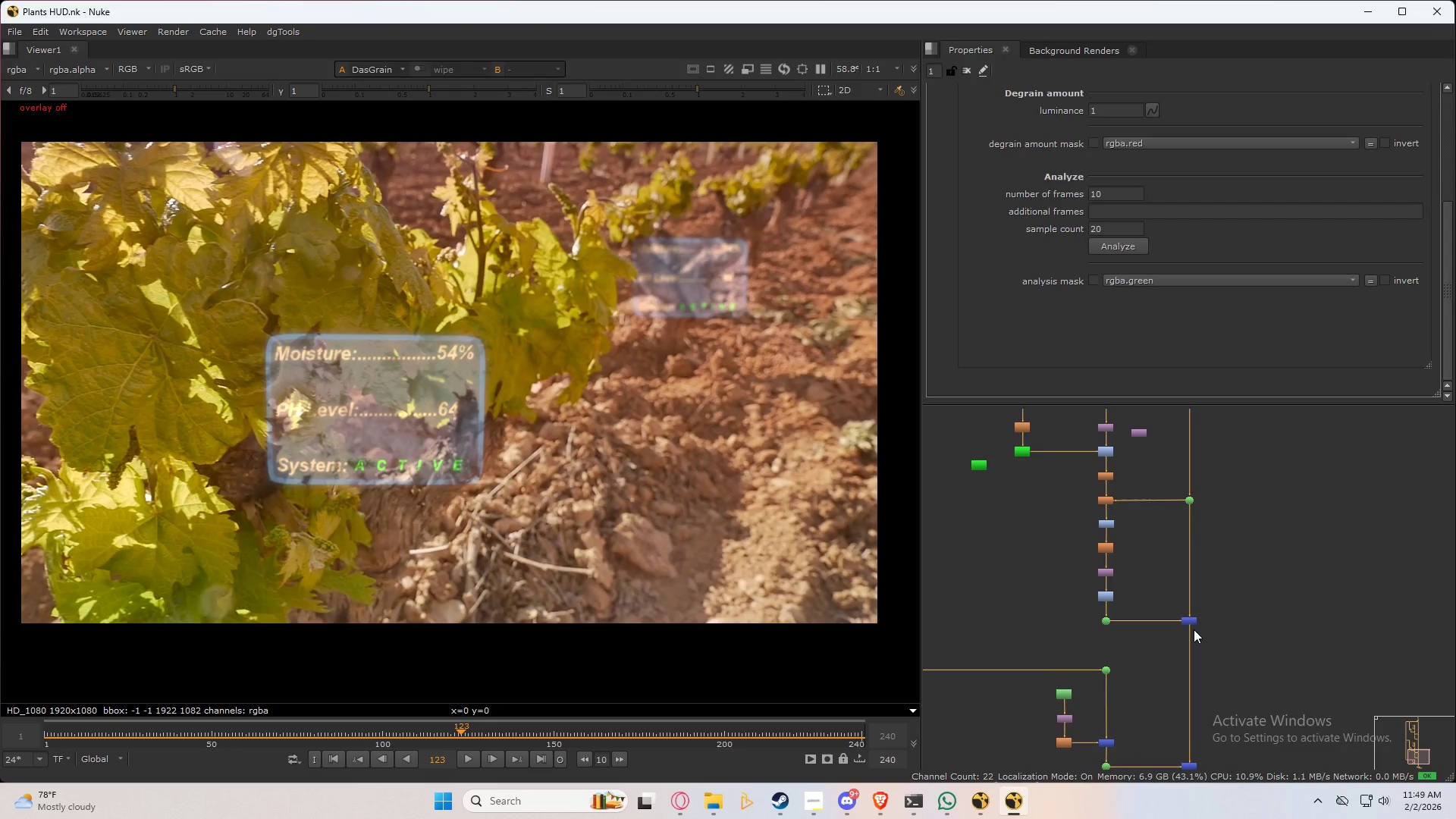 
scroll: coordinate [1180, 548], scroll_direction: down, amount: 4.0
 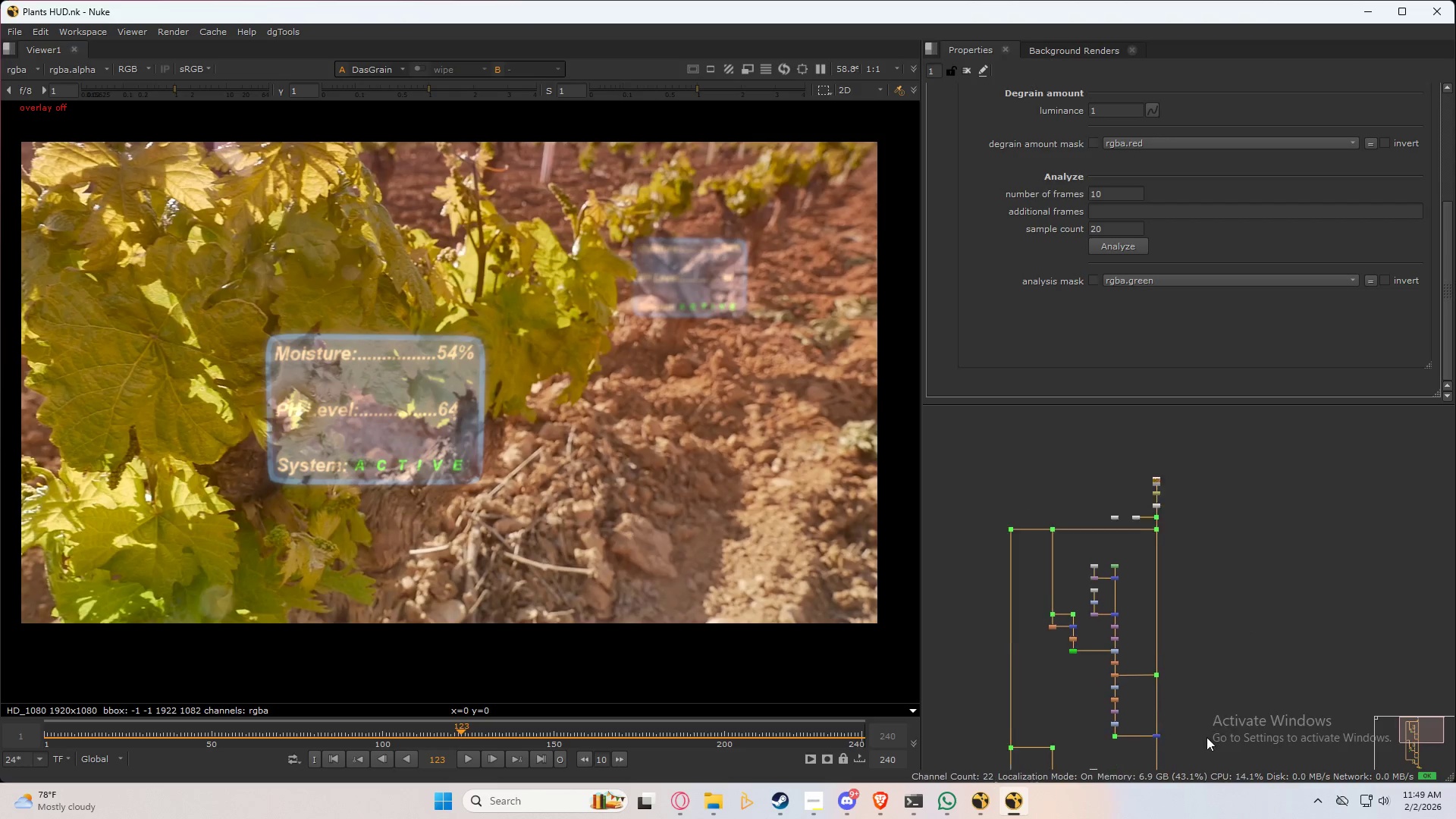 
scroll: coordinate [1183, 593], scroll_direction: up, amount: 7.0
 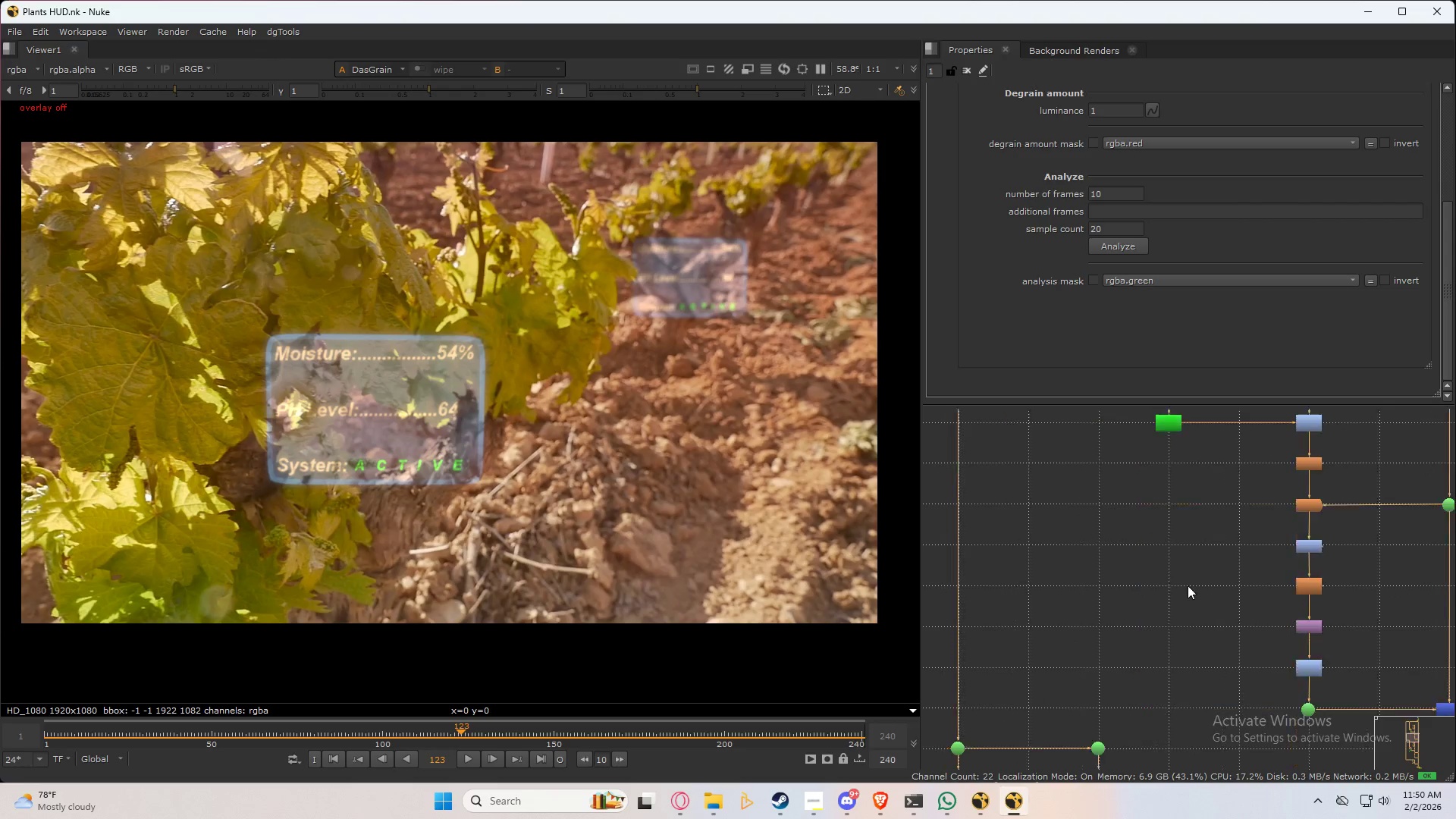 
left_click([1071, 573])
 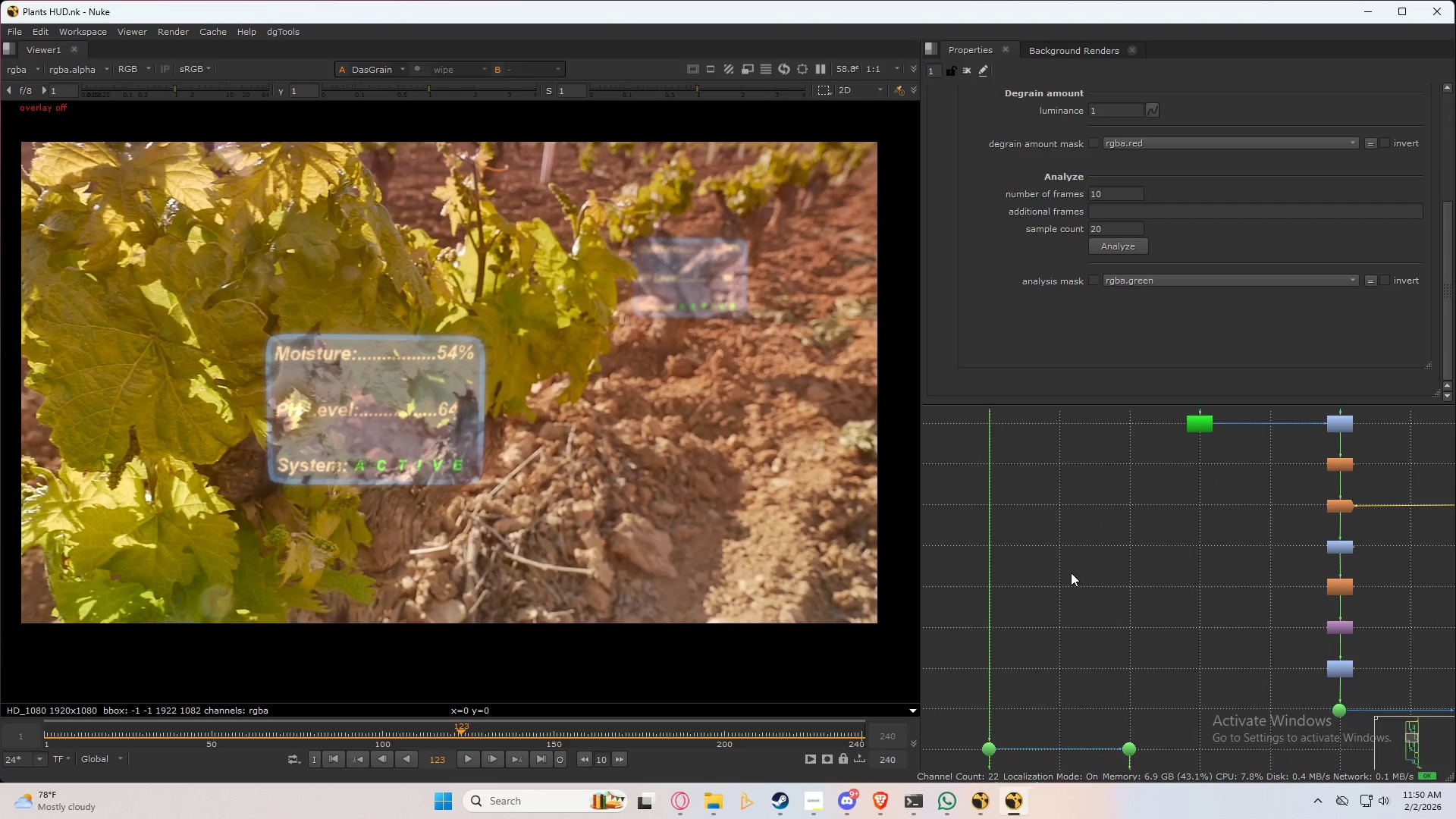 
key(Tab)
type(rando,)
key(Backspace)
 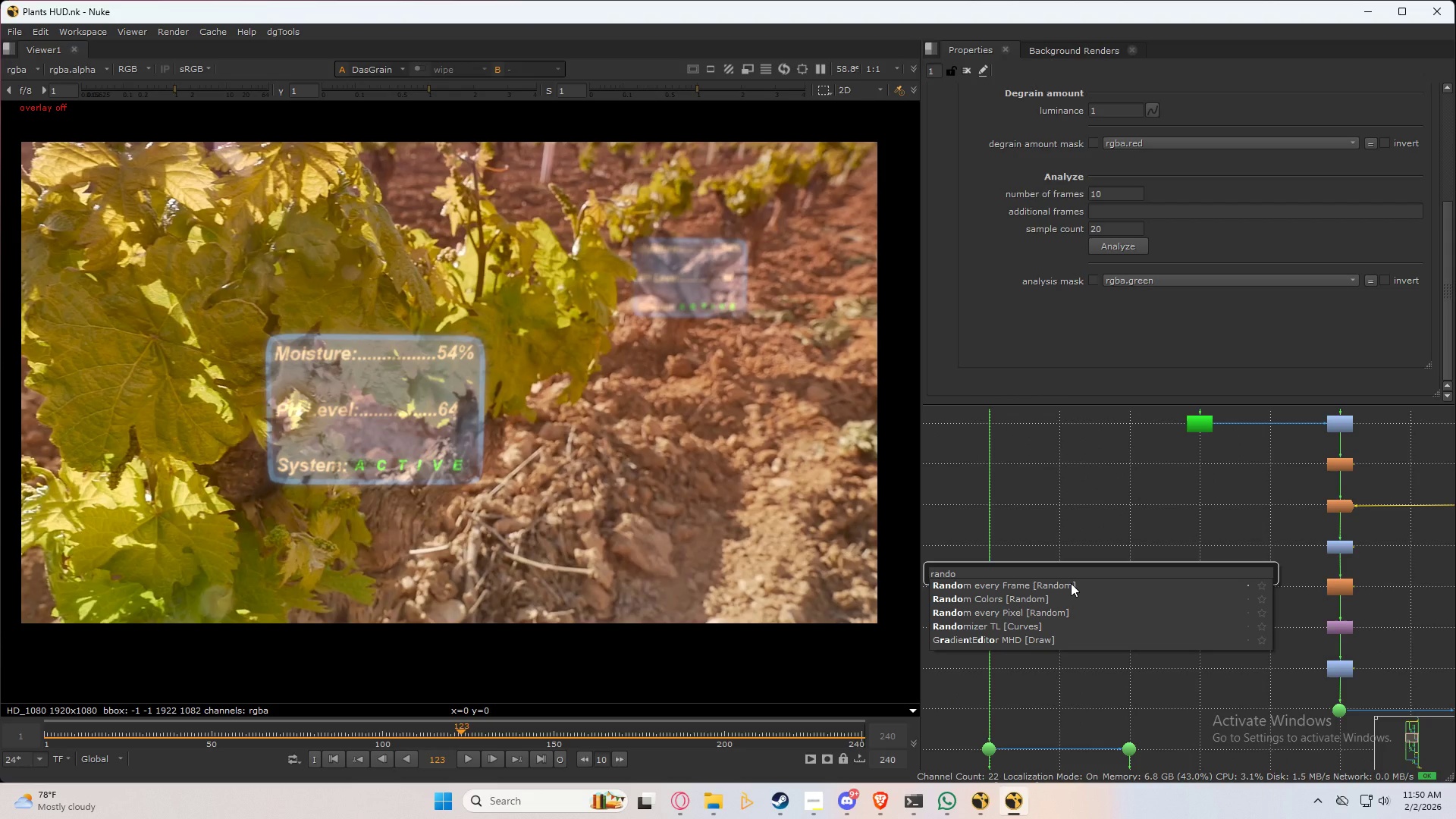 
wait(5.17)
 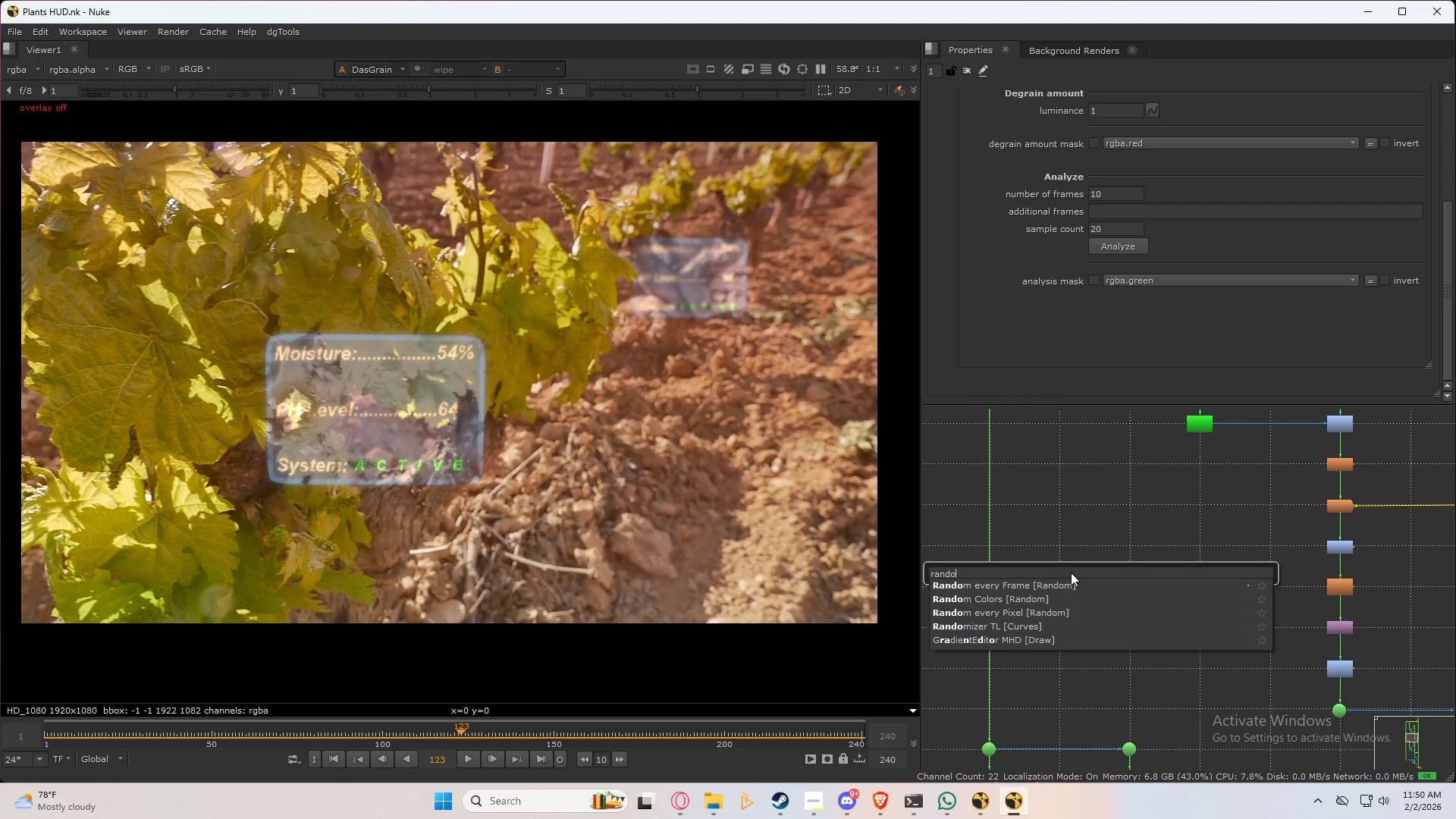 
left_click([1071, 583])
 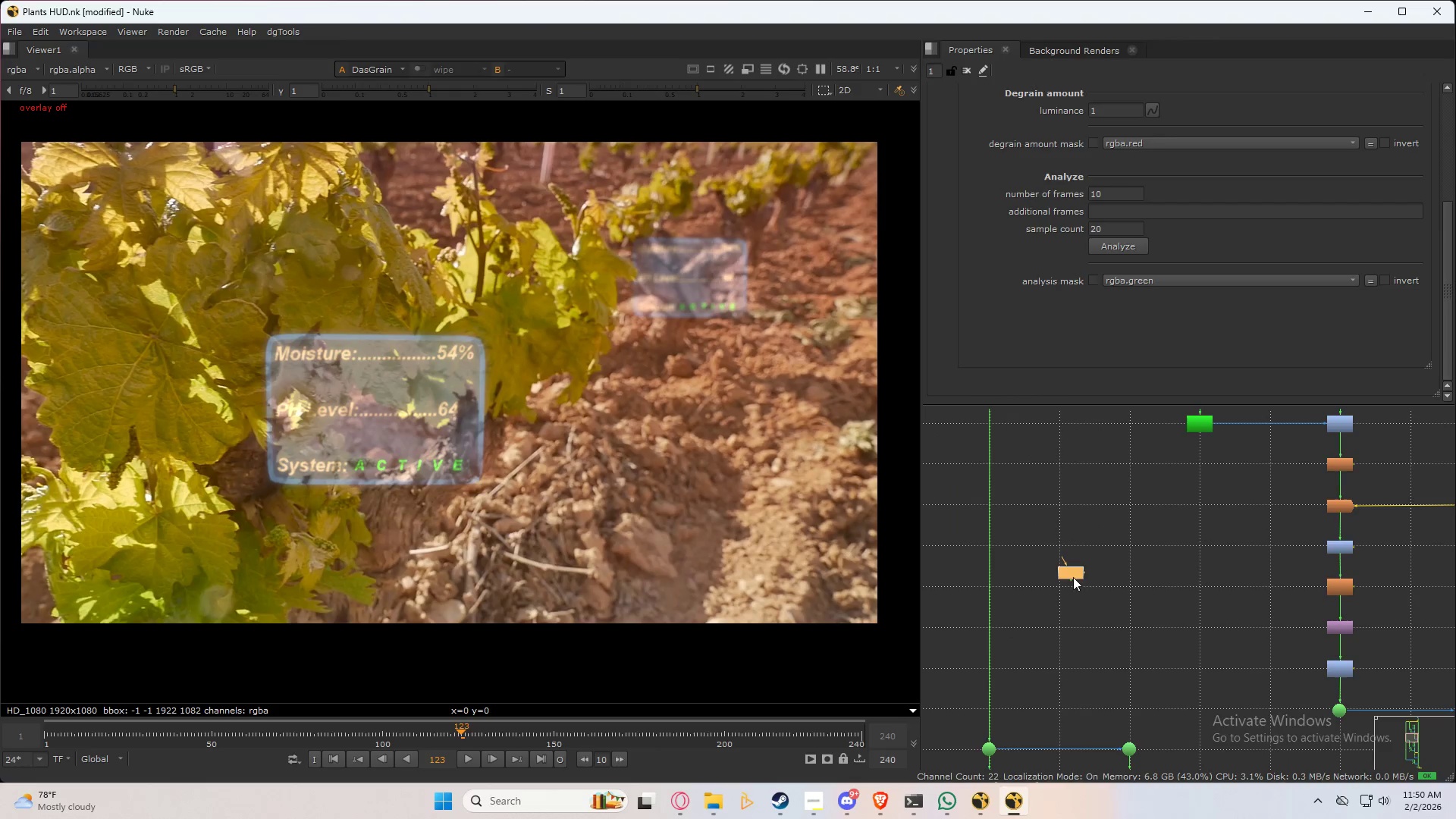 
left_click([1066, 577])
 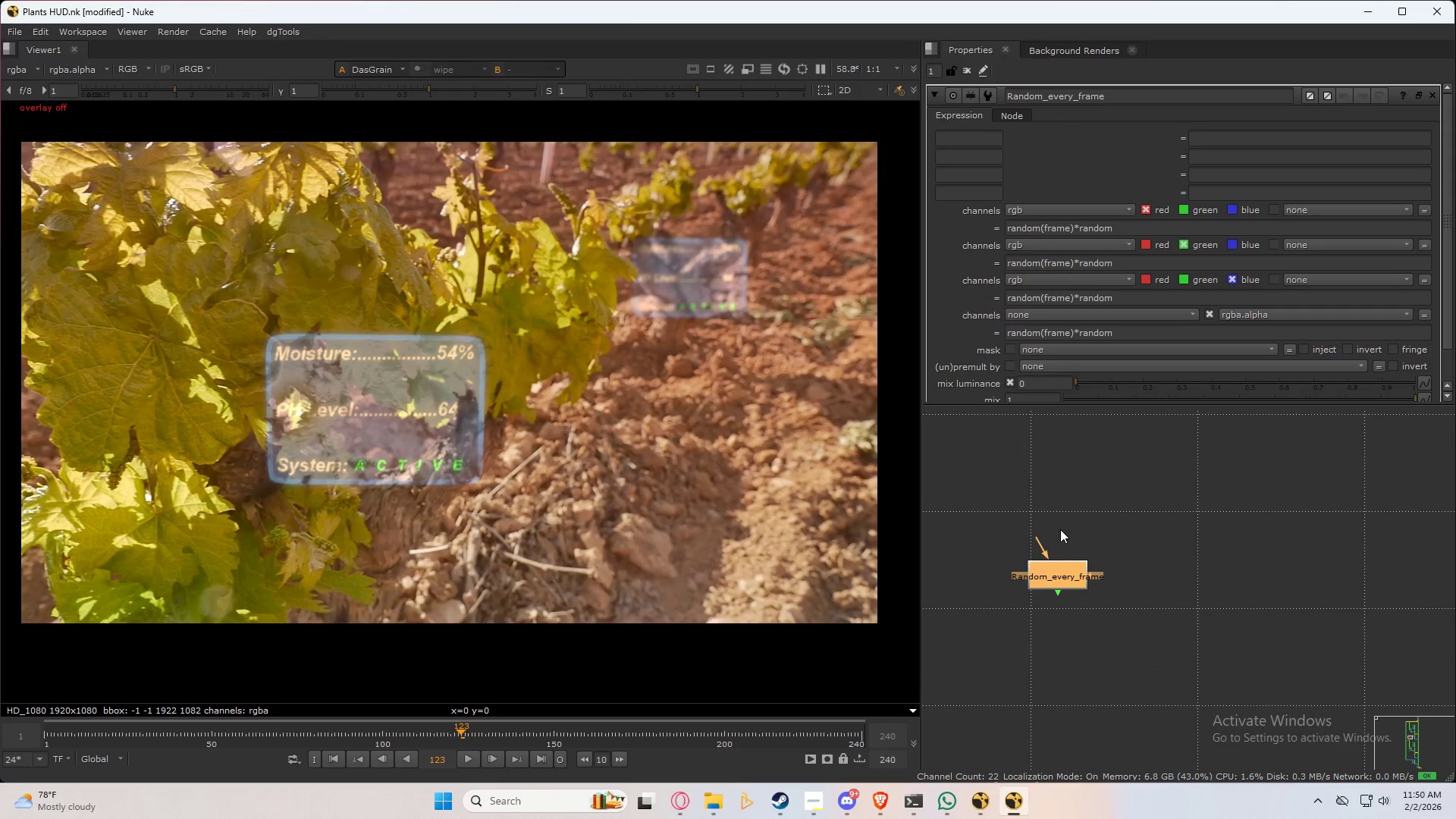 
scroll: coordinate [1076, 577], scroll_direction: up, amount: 5.0
 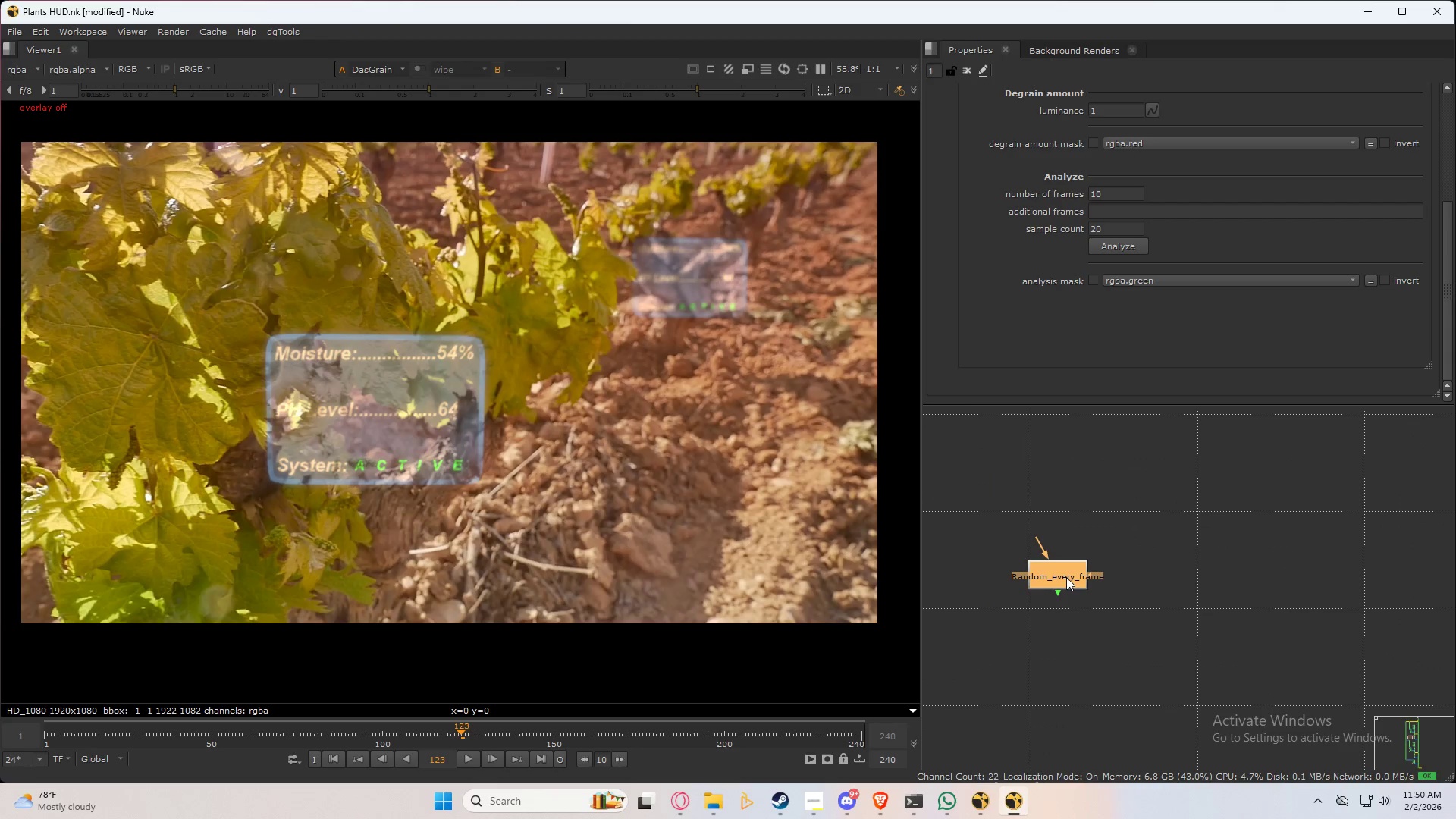 
scroll: coordinate [1094, 513], scroll_direction: down, amount: 5.0
 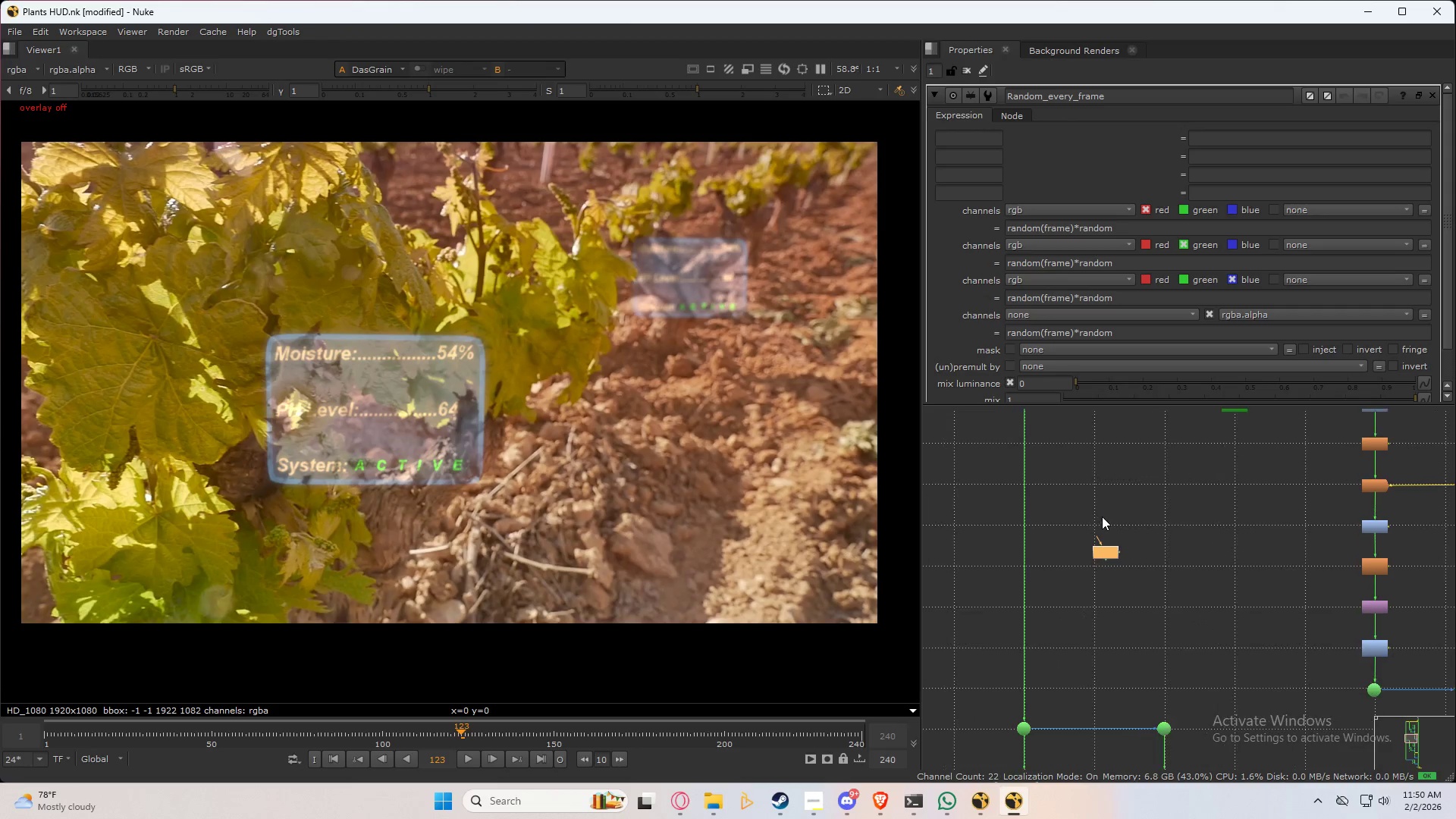 
left_click([1102, 516])
 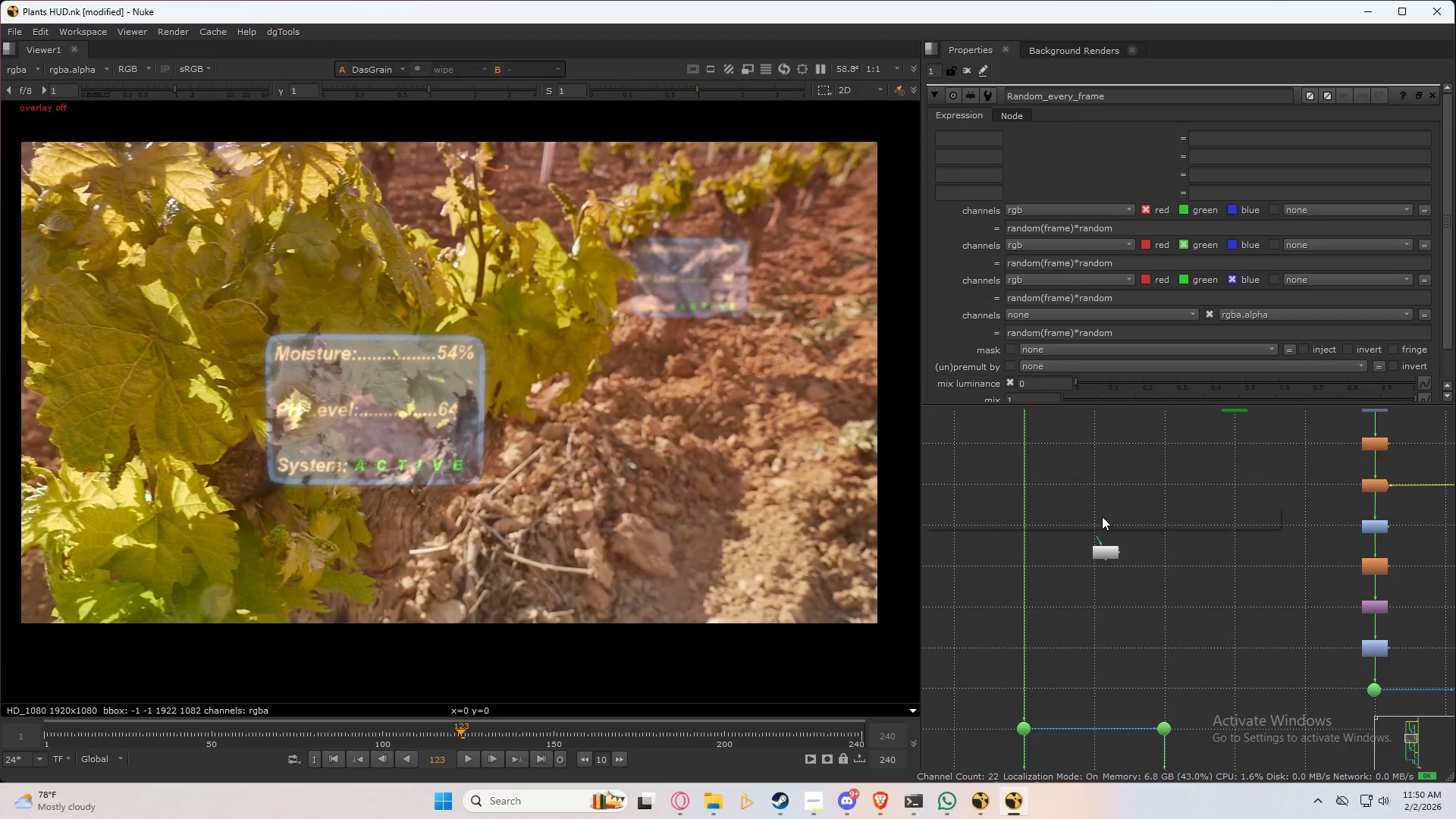 
key(Tab)
type(mul)
 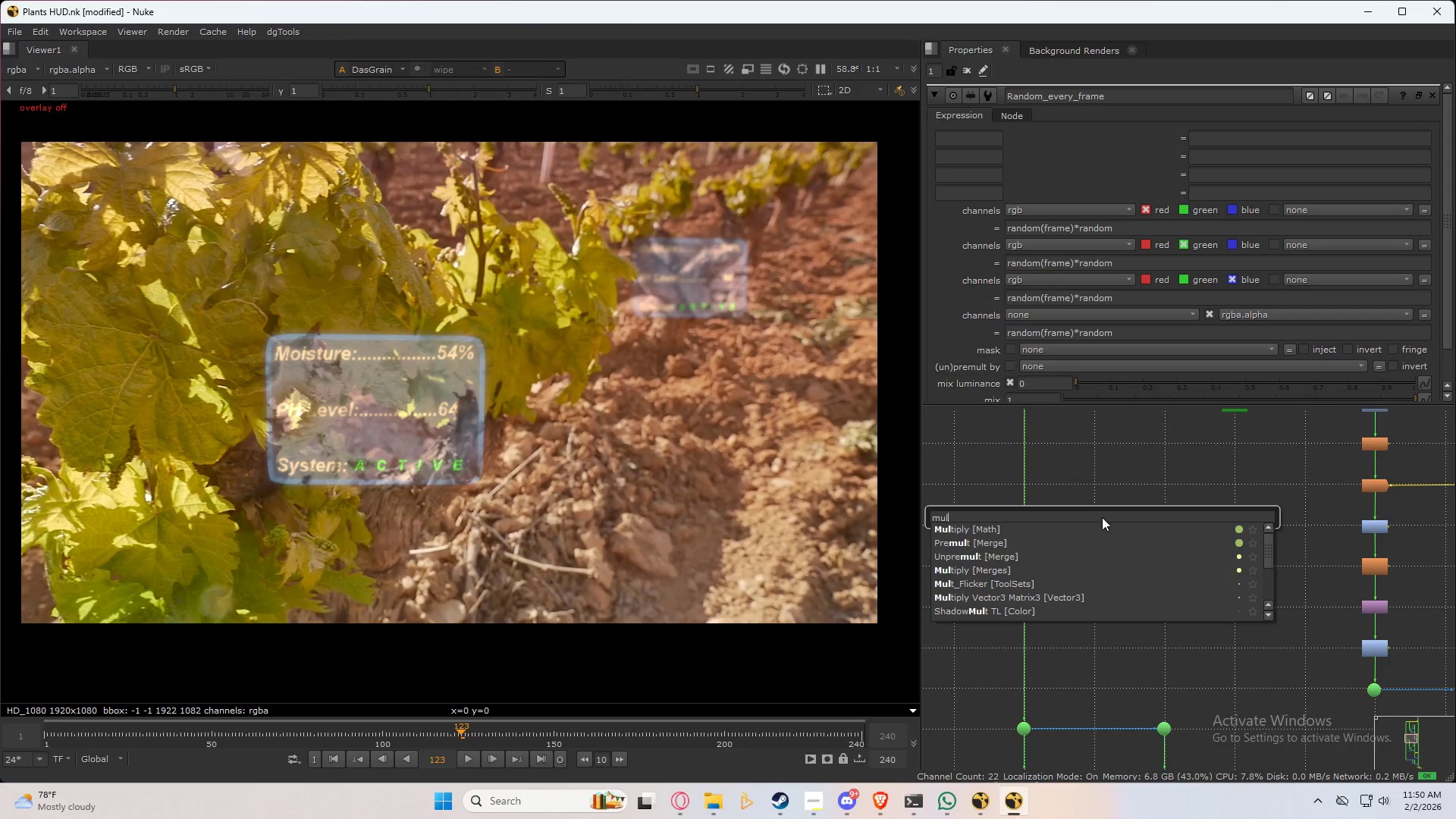 
key(ArrowDown)
 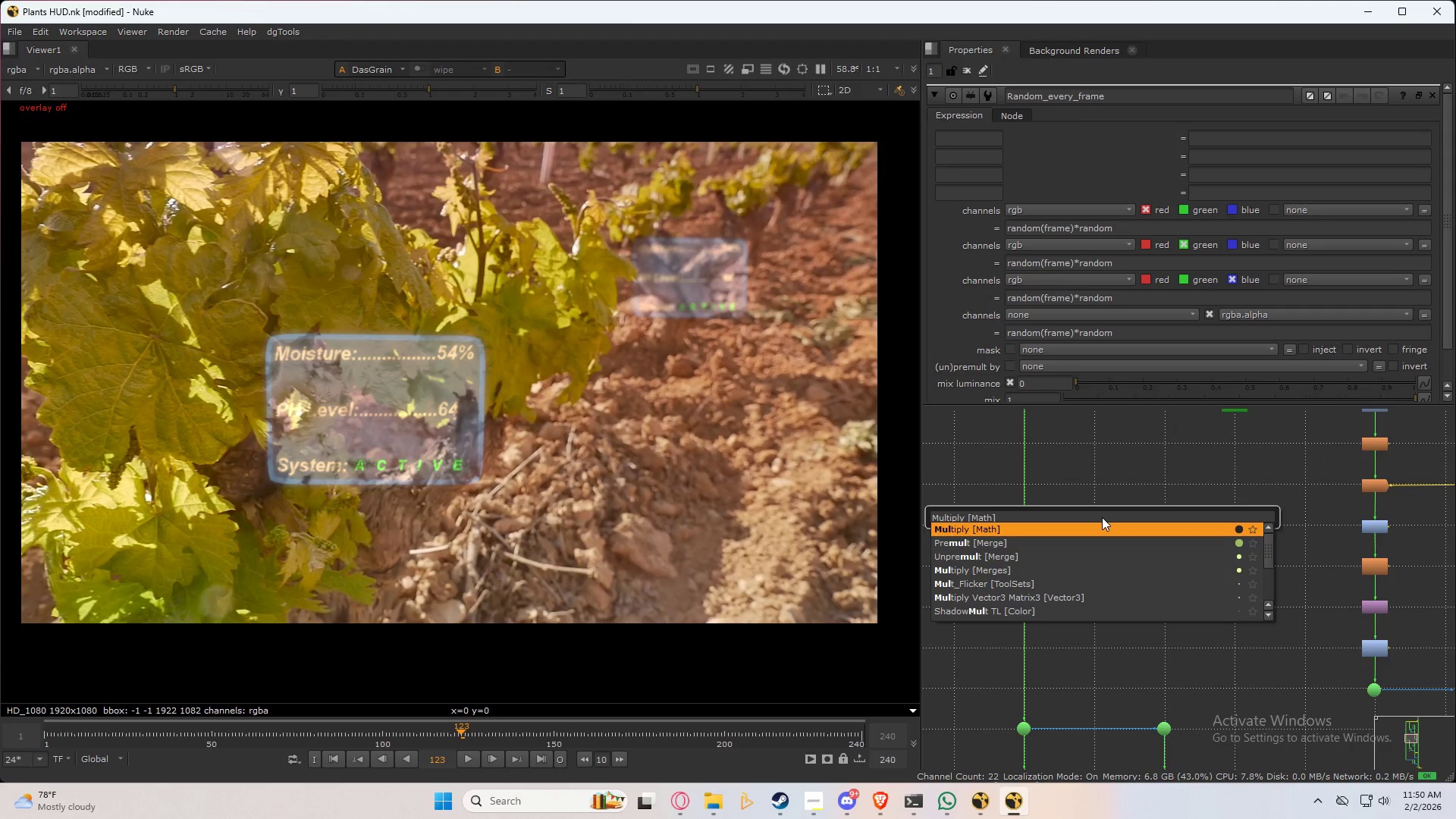 
key(Enter)
 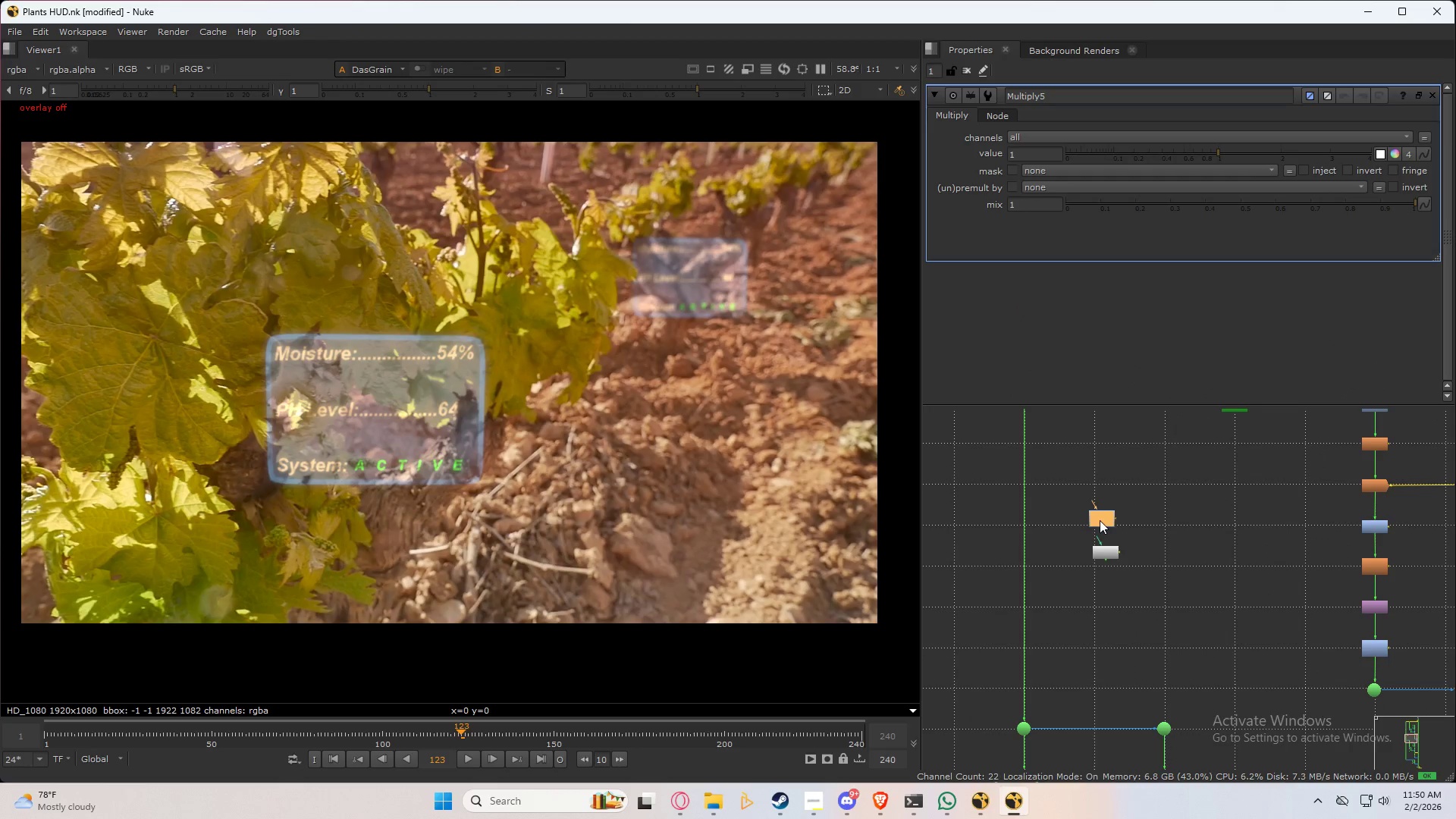 
left_click_drag(start_coordinate=[1092, 540], to_coordinate=[1097, 497])
 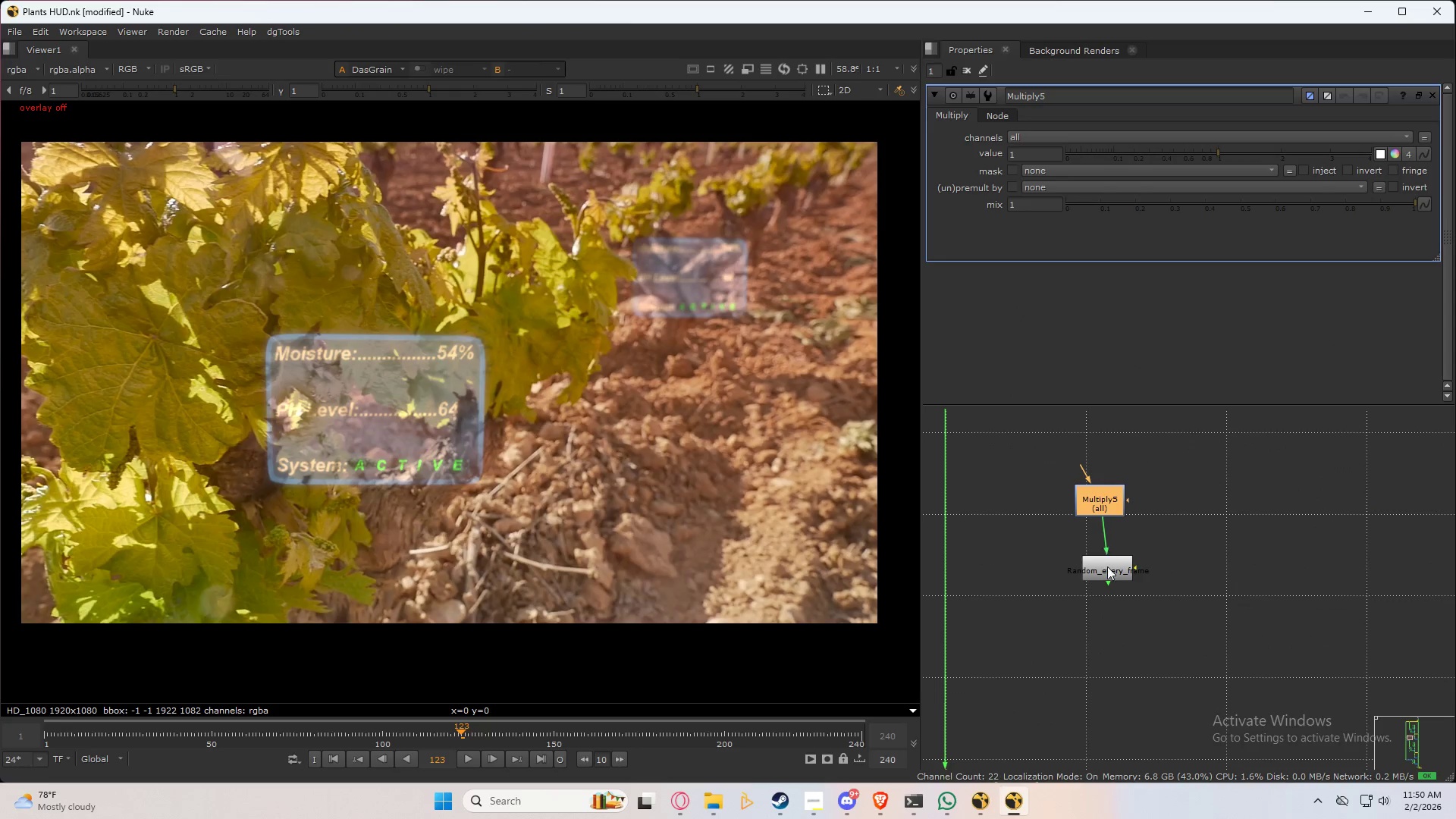 
scroll: coordinate [1100, 532], scroll_direction: up, amount: 4.0
 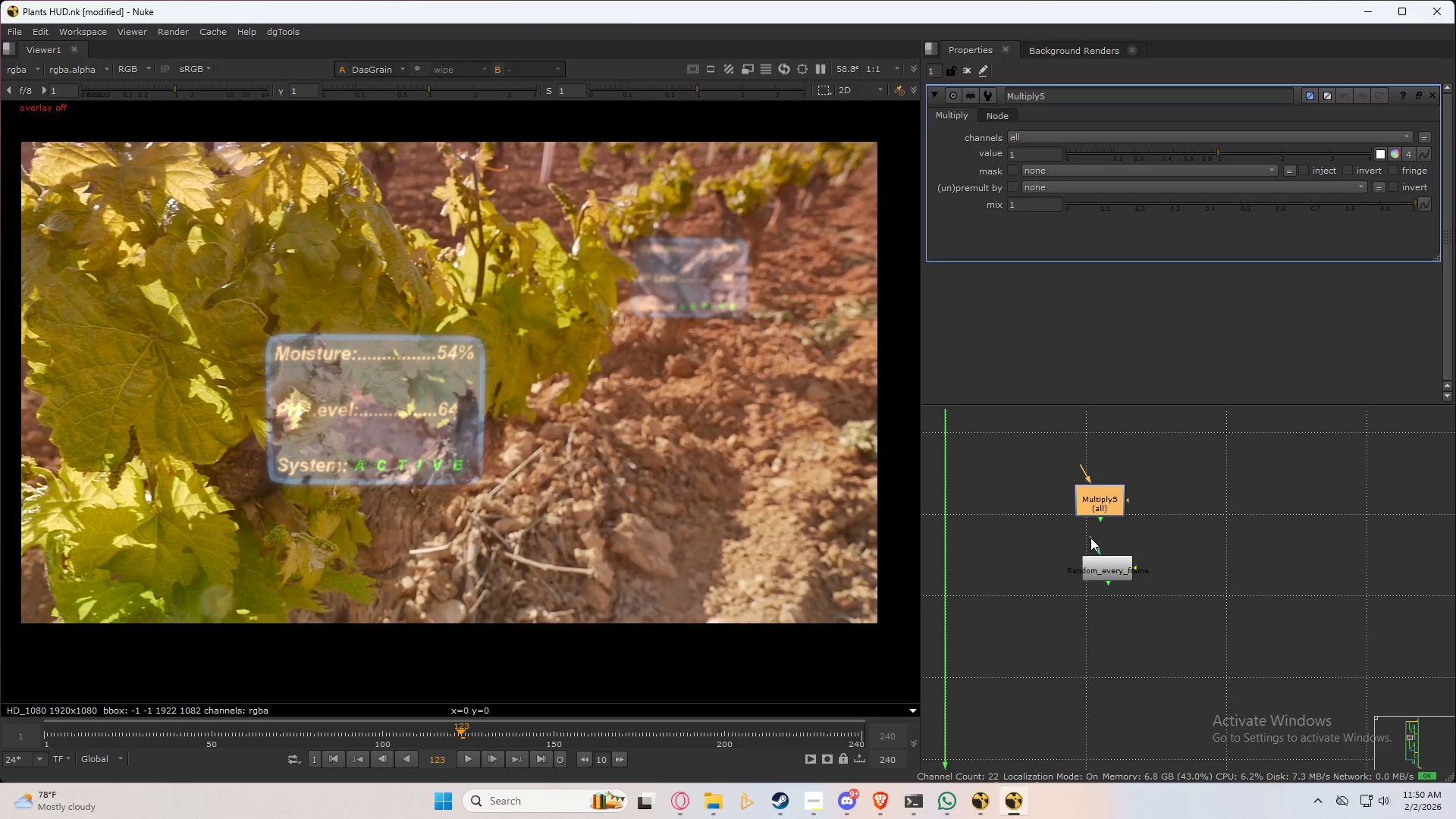 
double_click([1109, 575])
 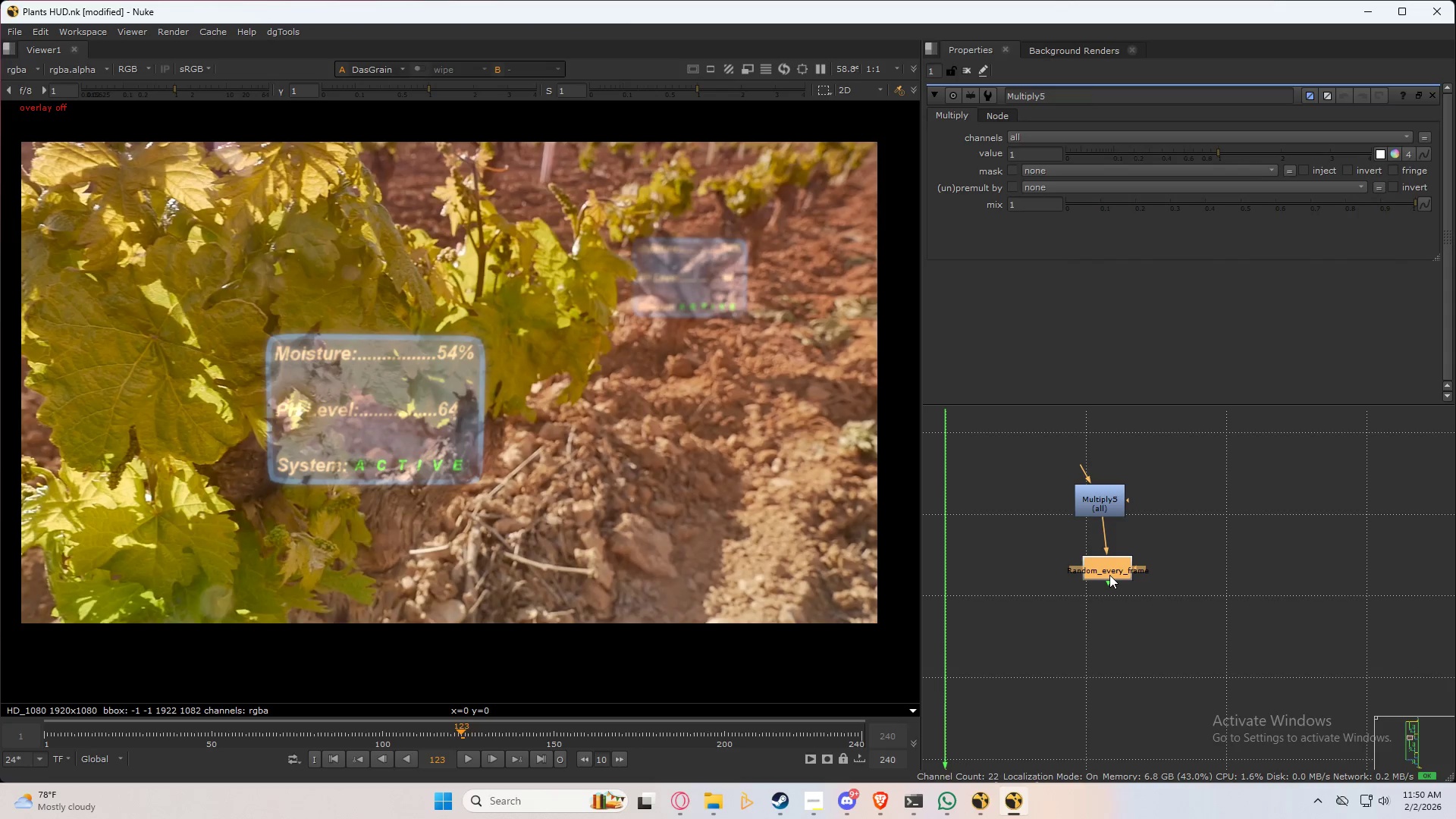 
triple_click([1109, 575])
 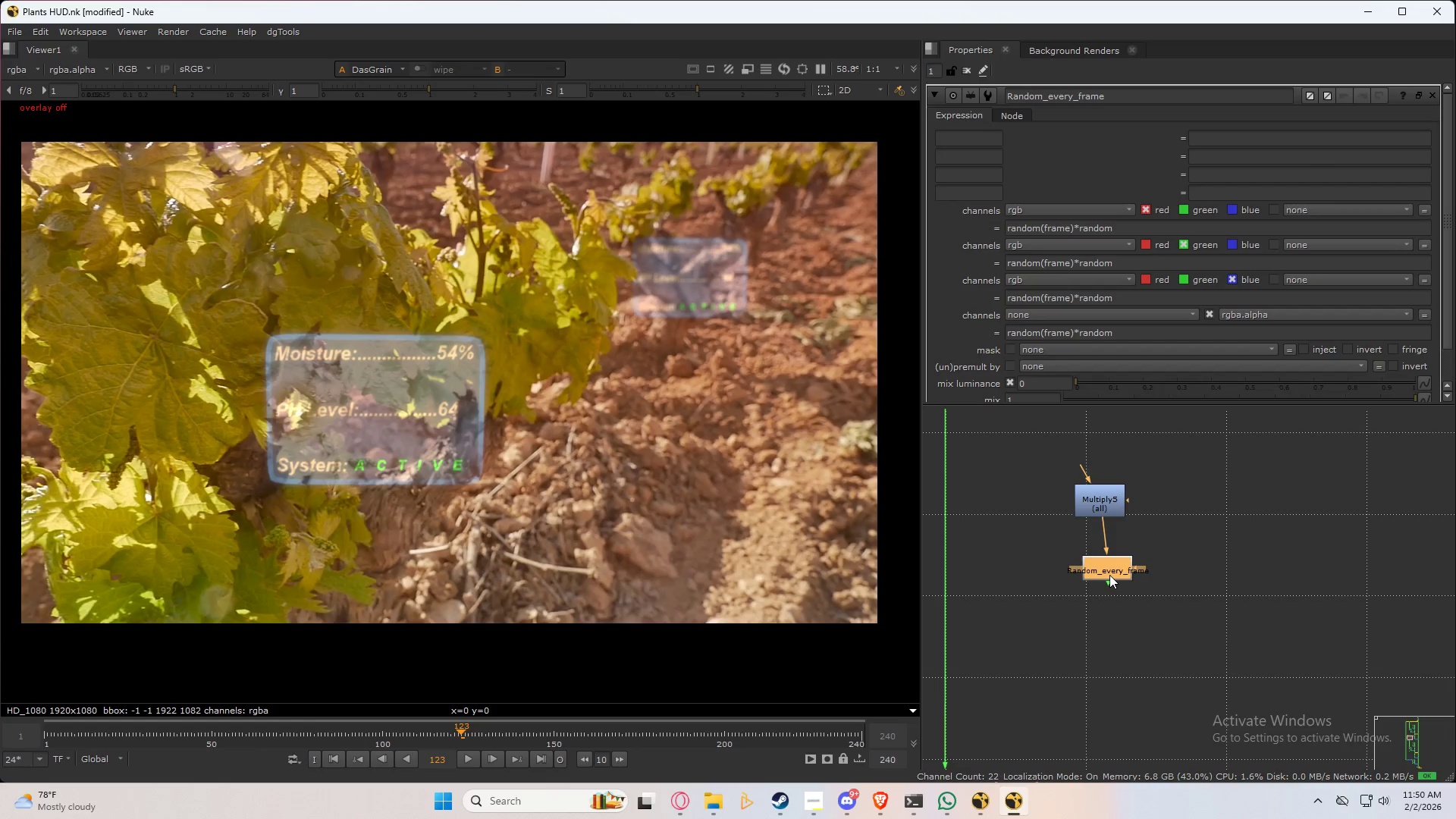 
triple_click([1109, 575])
 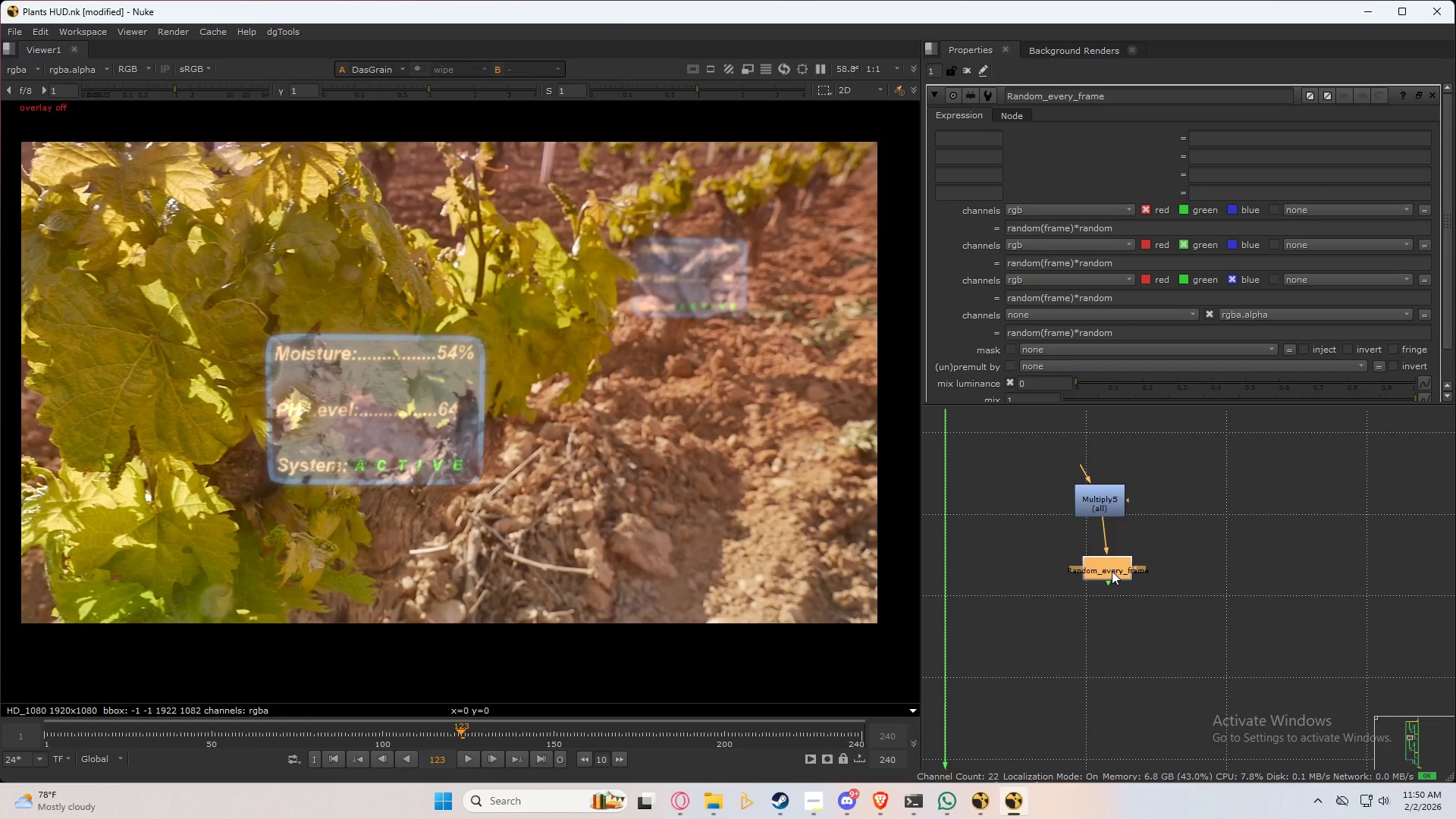 
left_click_drag(start_coordinate=[1110, 571], to_coordinate=[1088, 595])
 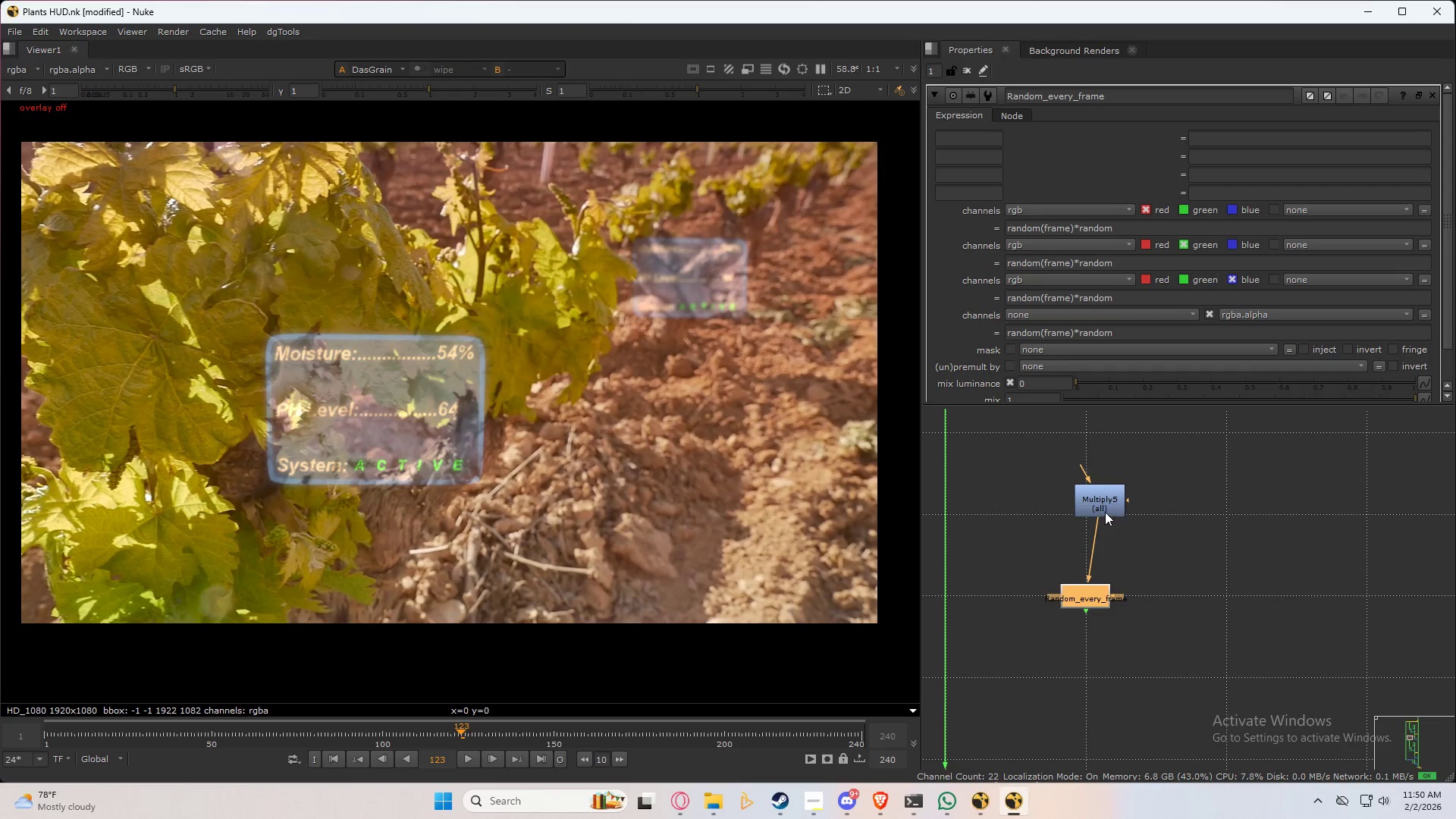 
left_click_drag(start_coordinate=[1100, 500], to_coordinate=[1084, 513])
 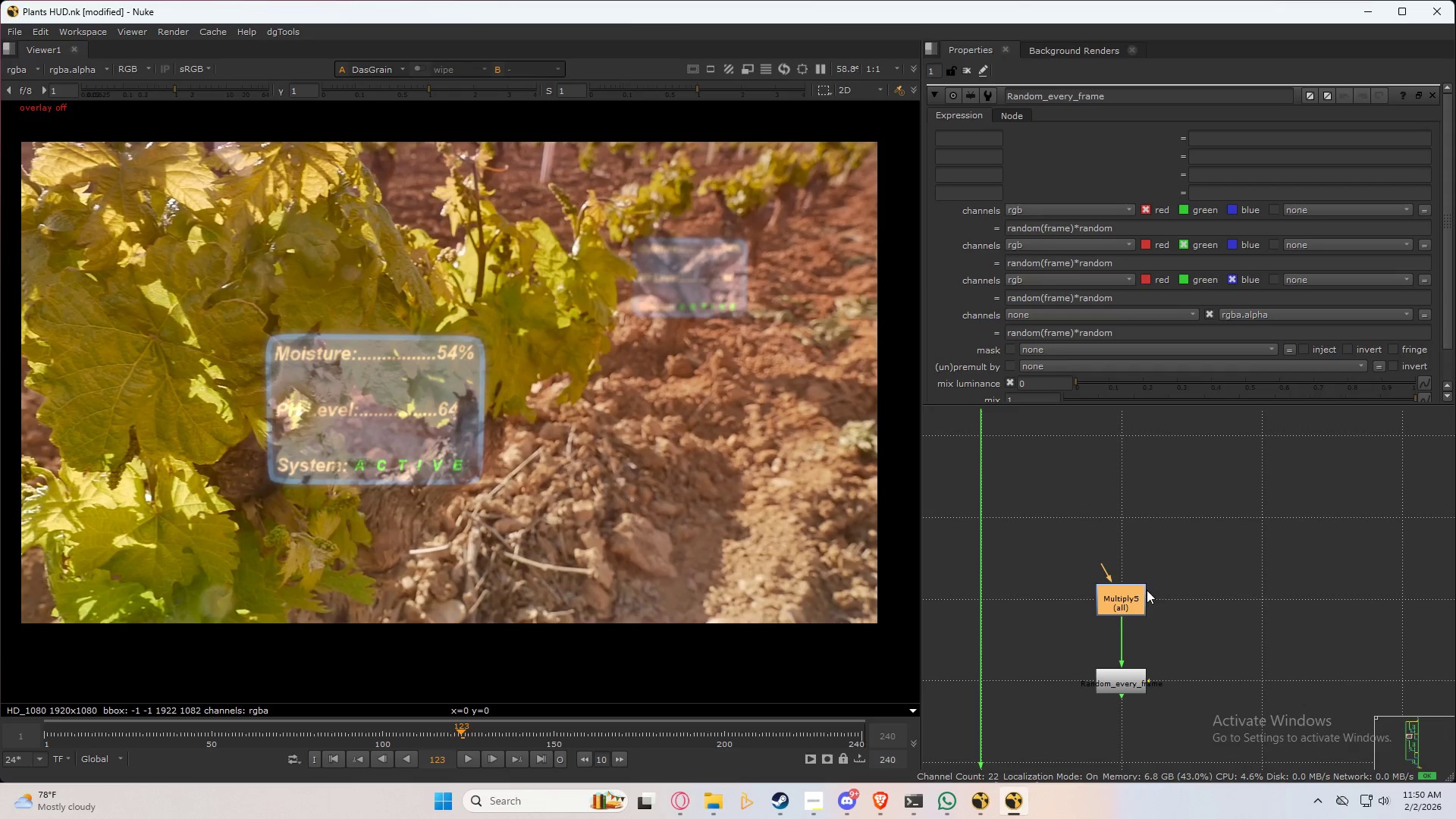 
left_click([1119, 516])
 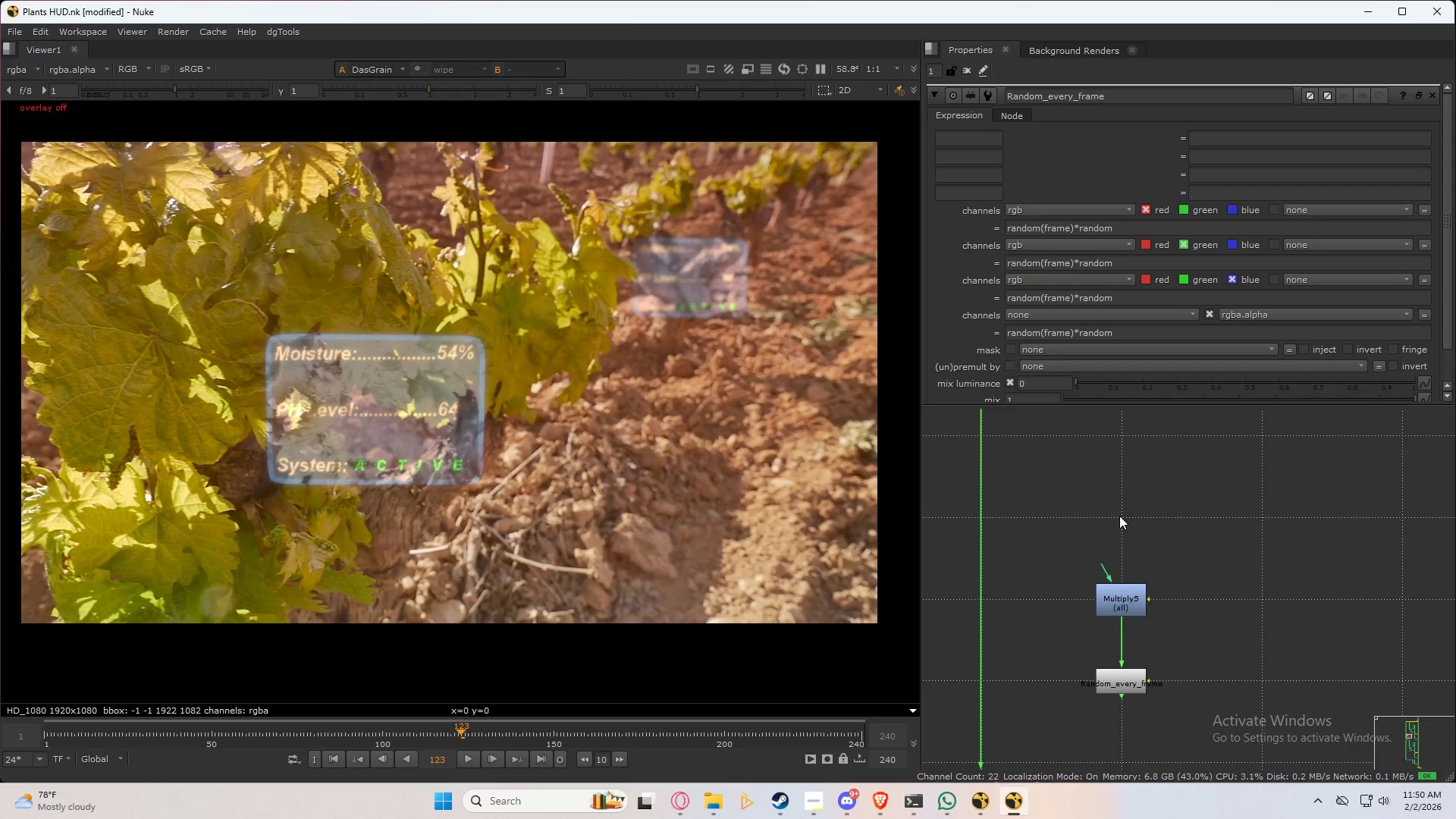 
key(Tab)
type(che)
 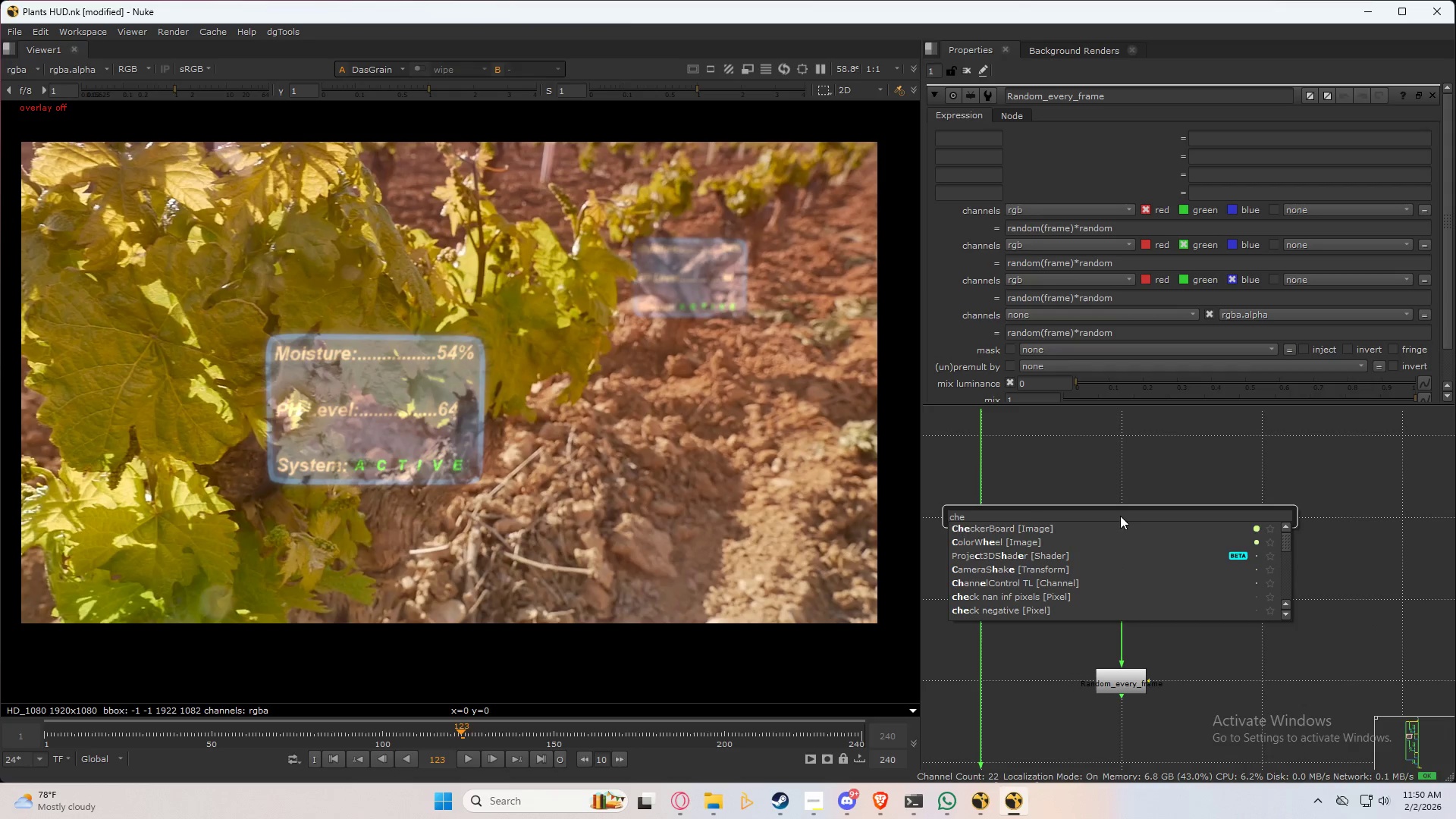 
key(ArrowDown)
 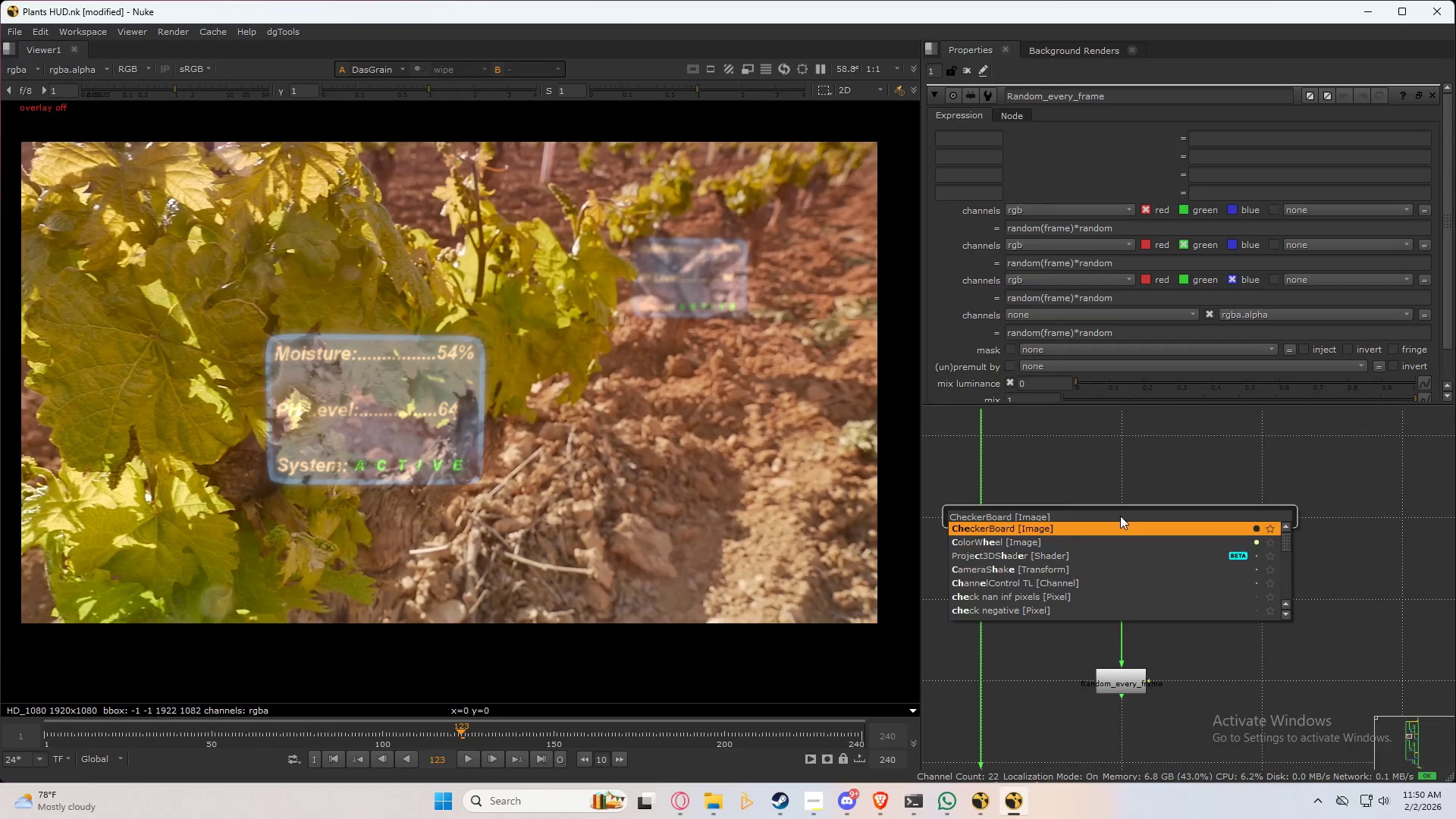 
key(Enter)
 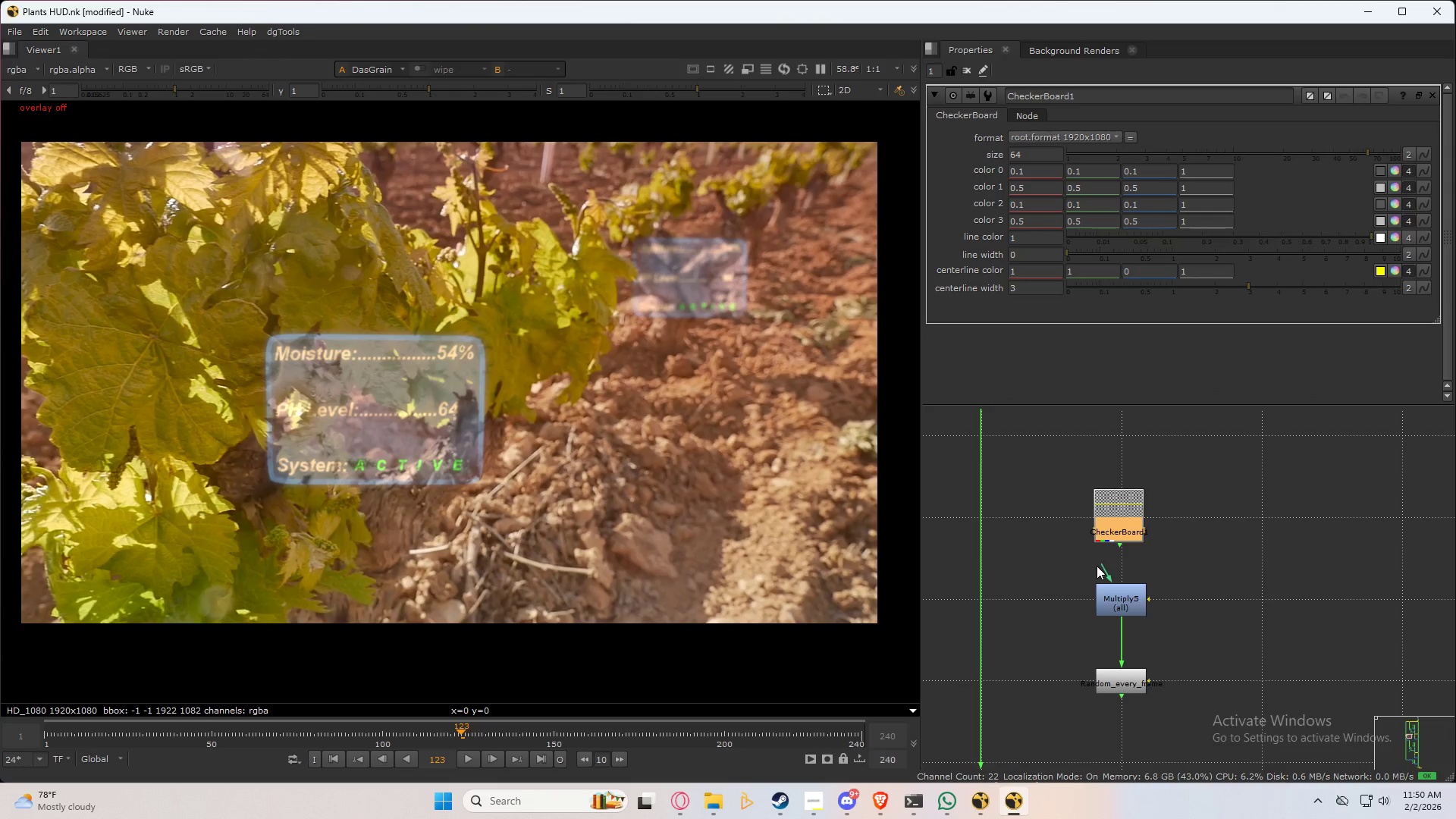 
left_click_drag(start_coordinate=[1105, 568], to_coordinate=[1111, 521])
 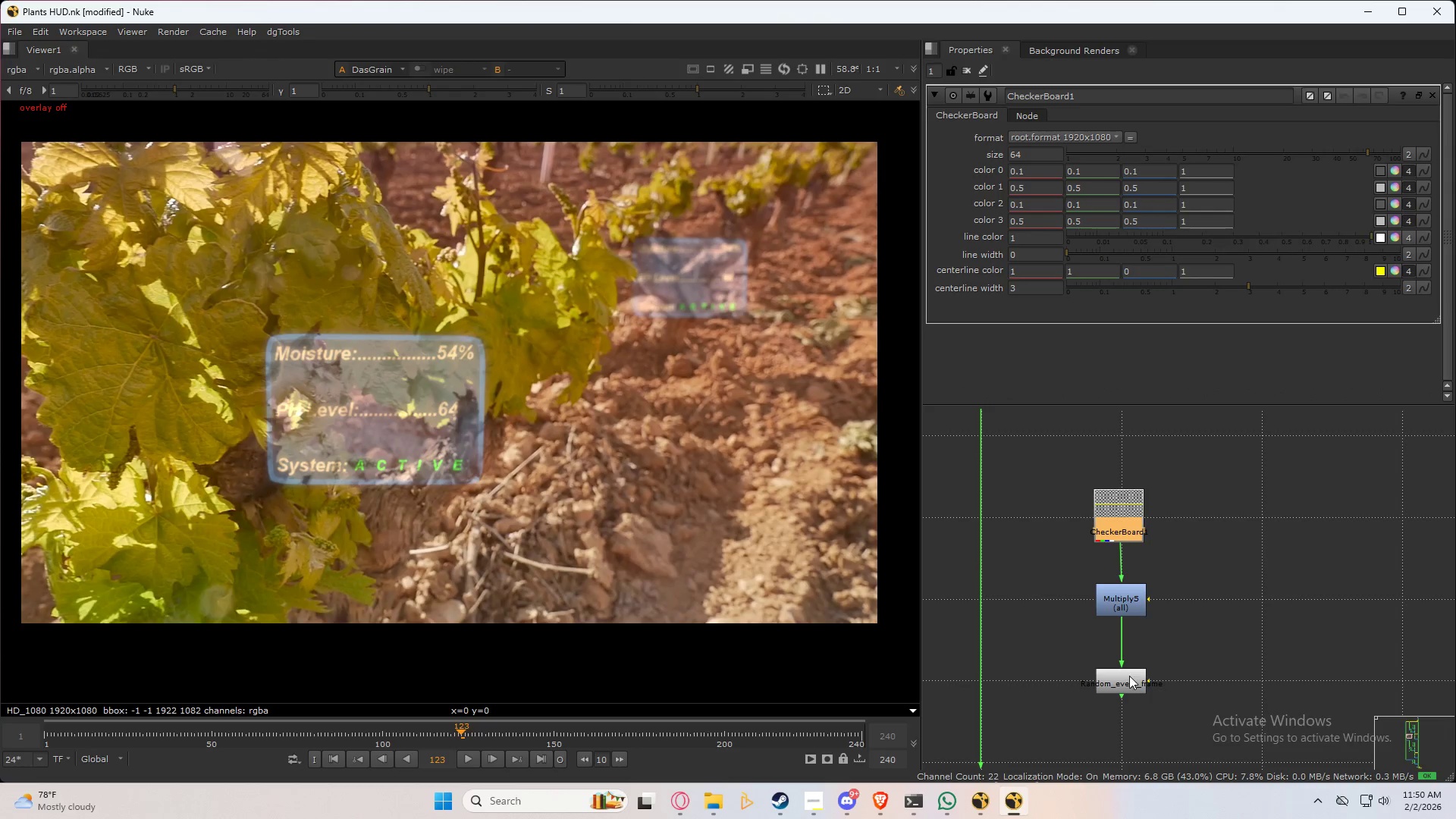 
left_click([1131, 680])
 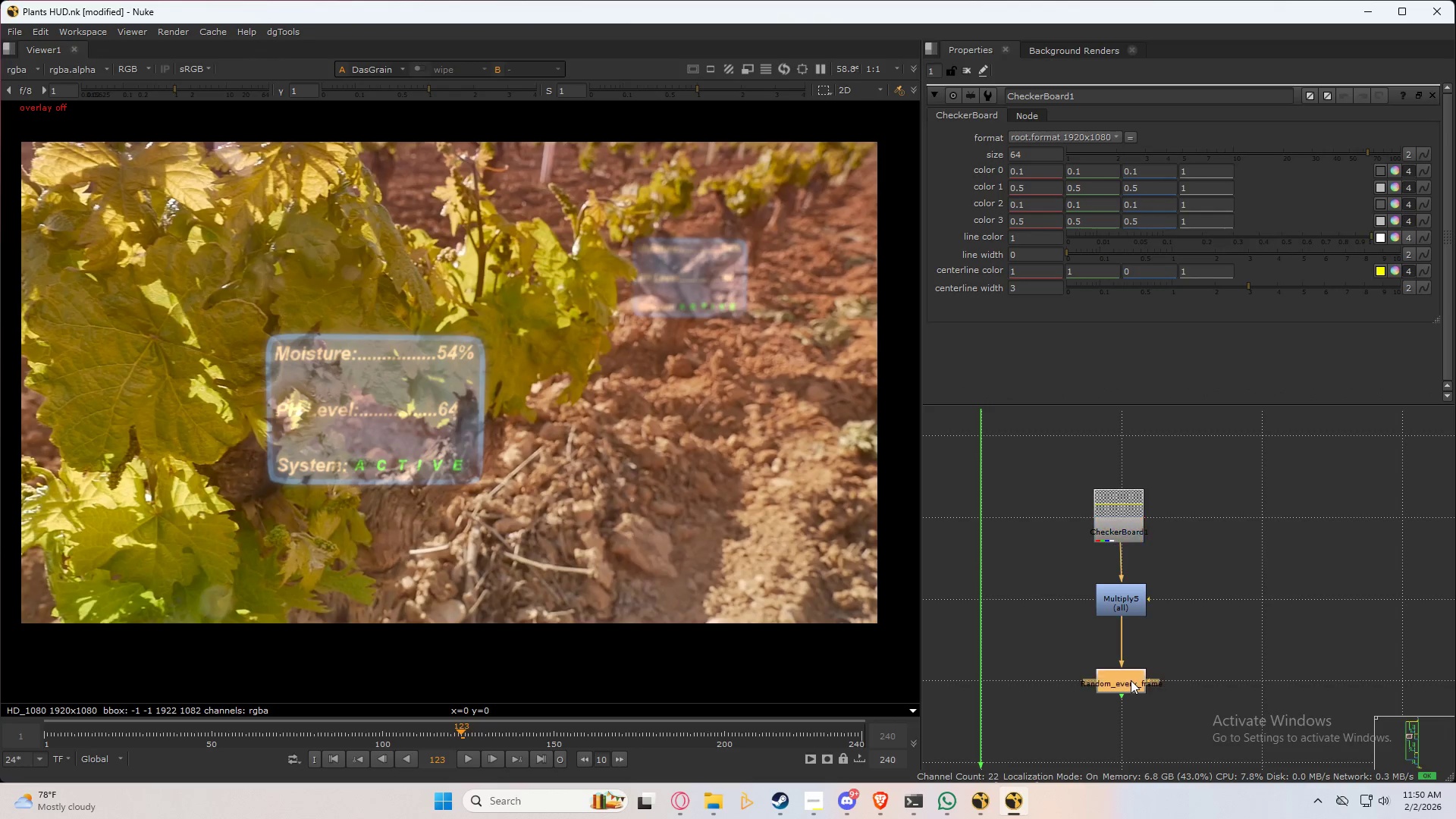 
key(1)
 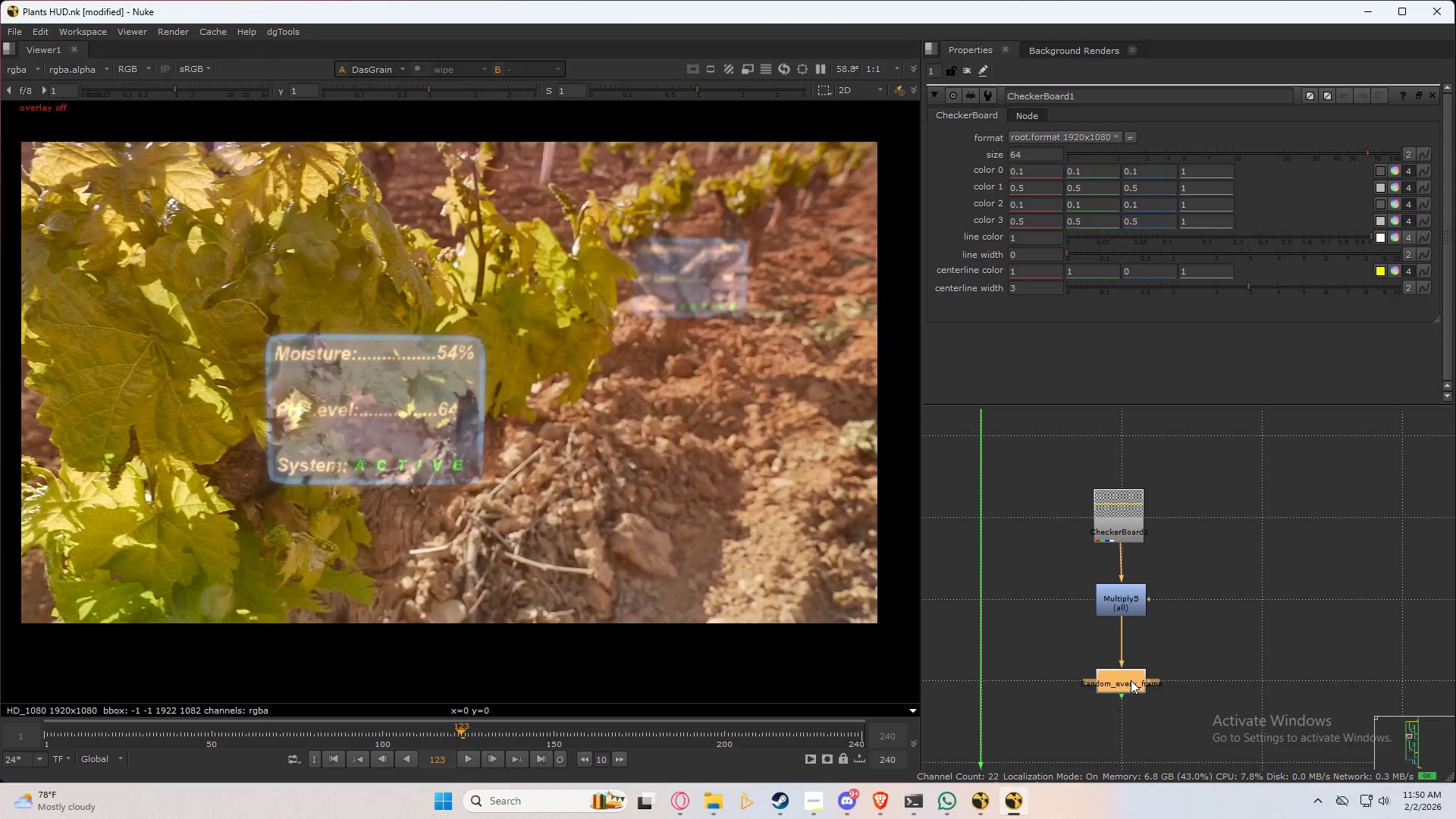 
double_click([1131, 680])
 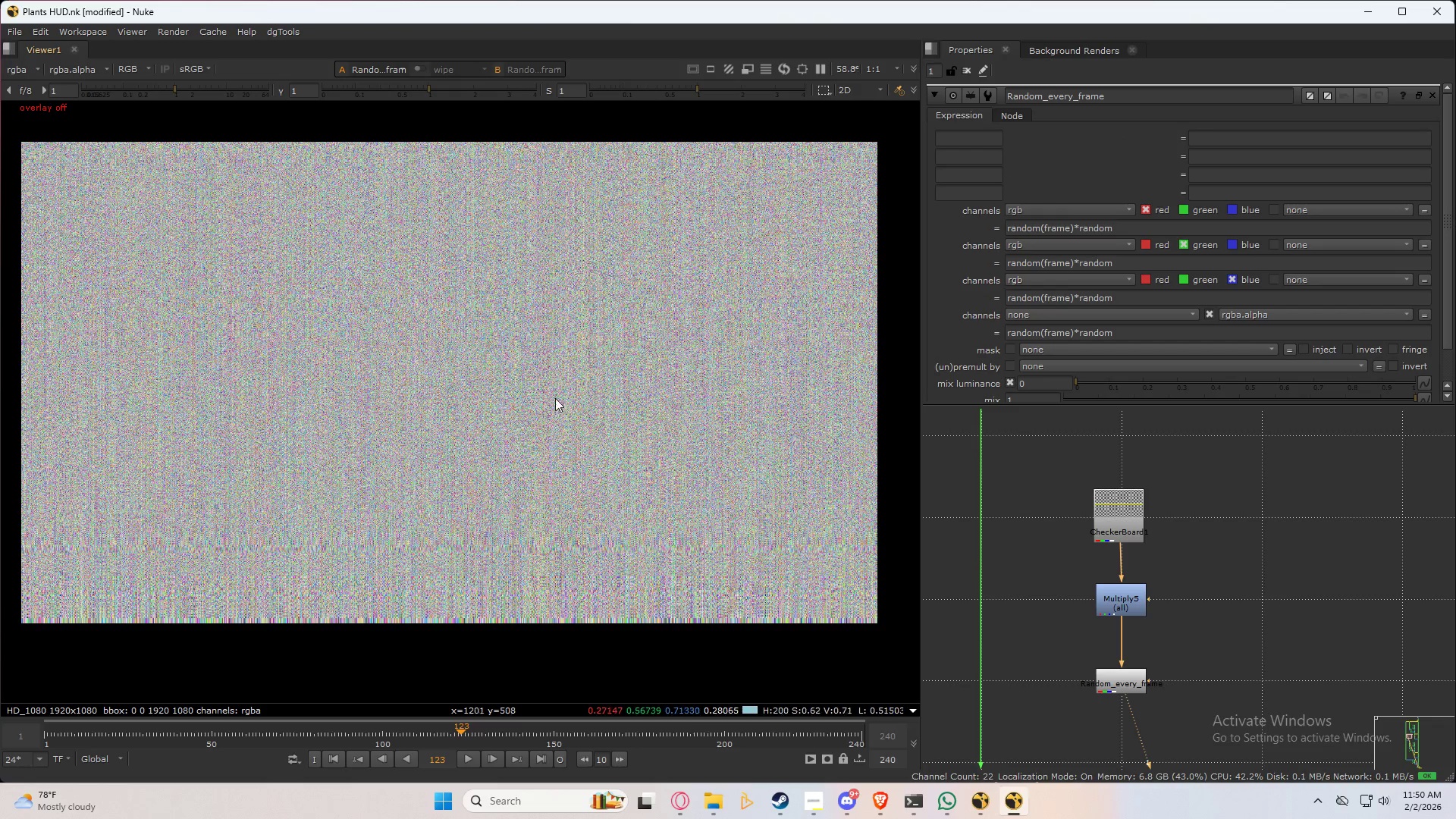 
scroll: coordinate [532, 474], scroll_direction: up, amount: 6.0
 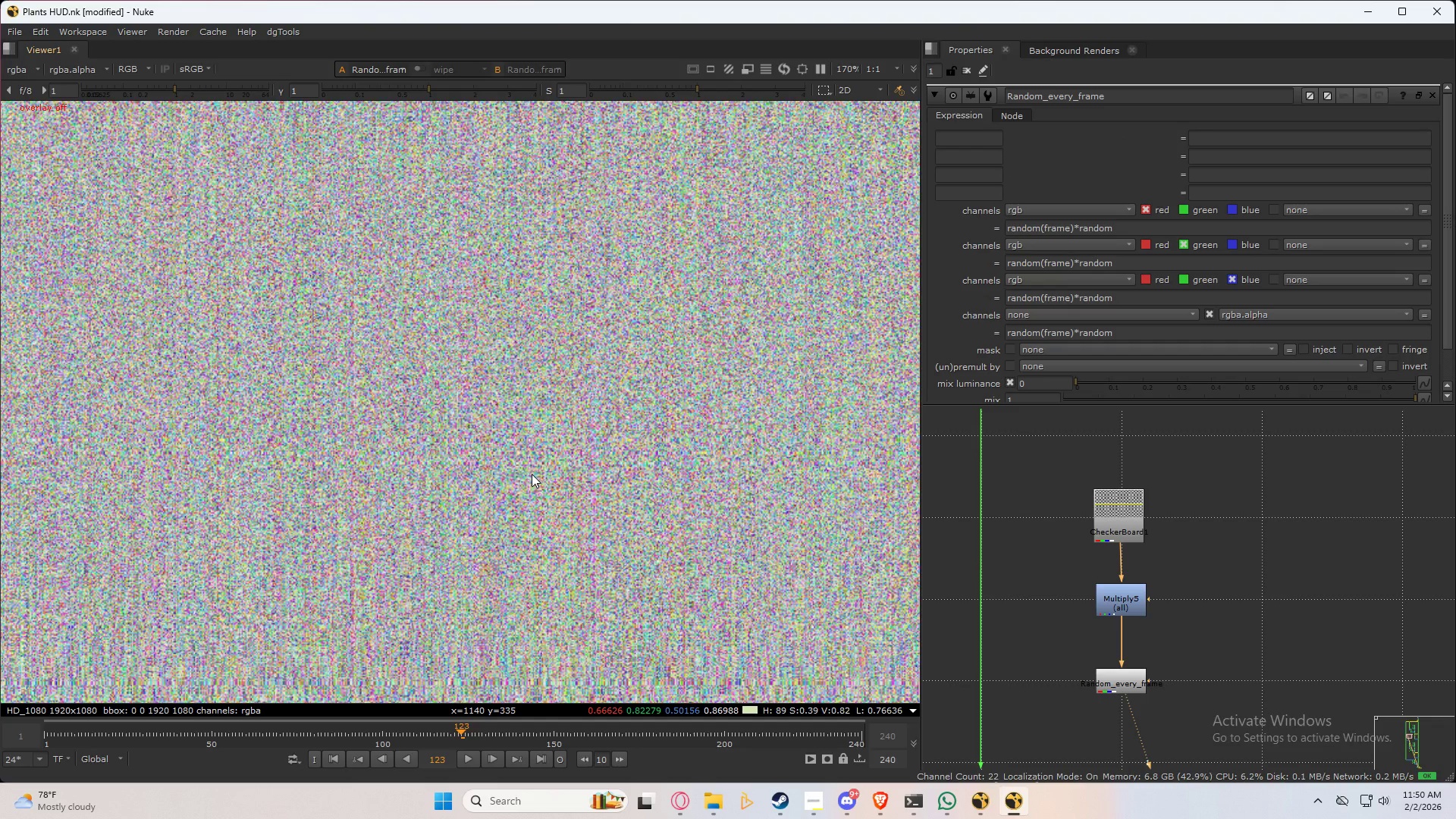 
scroll: coordinate [536, 481], scroll_direction: down, amount: 5.0
 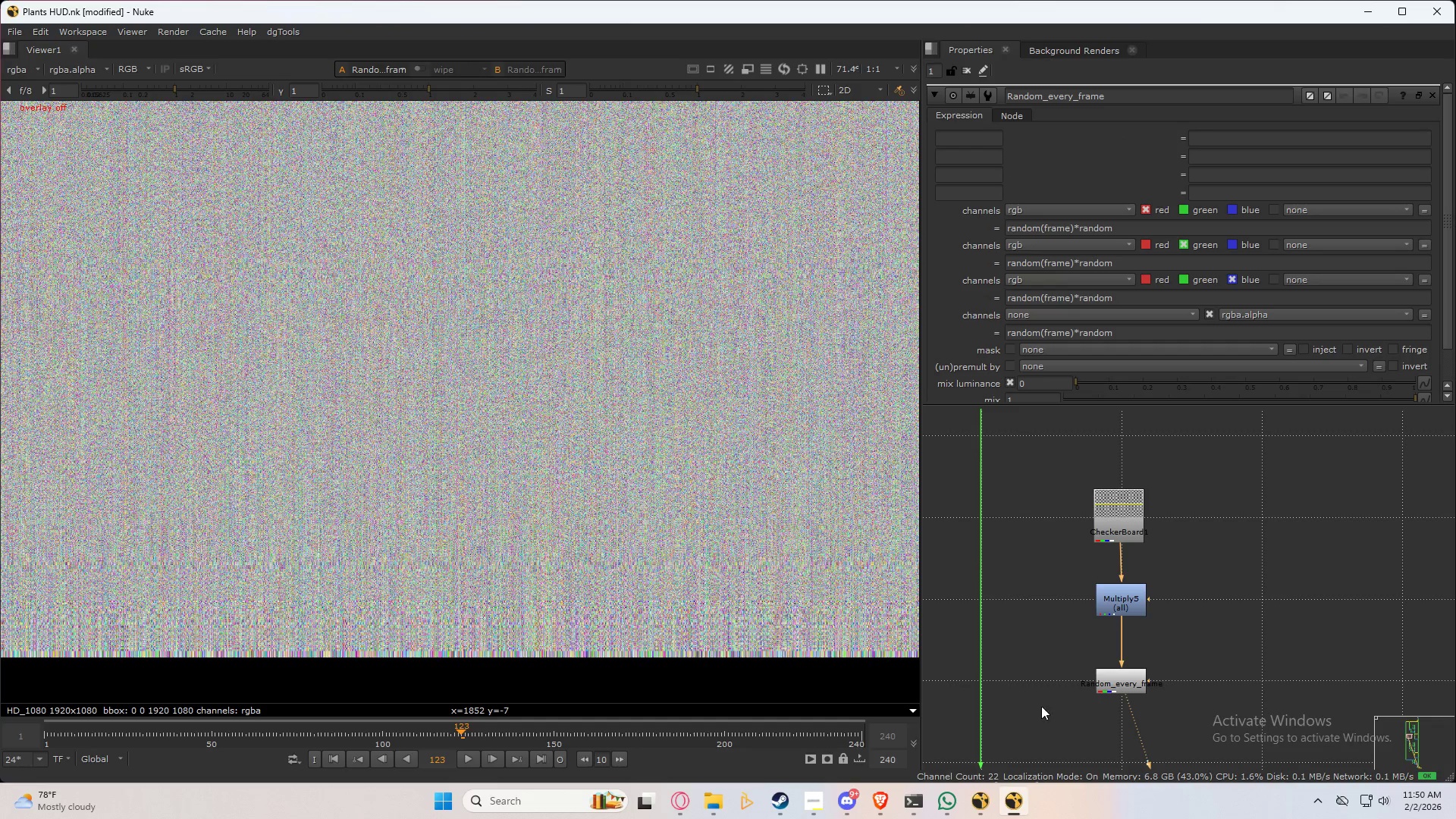 
double_click([1125, 689])
 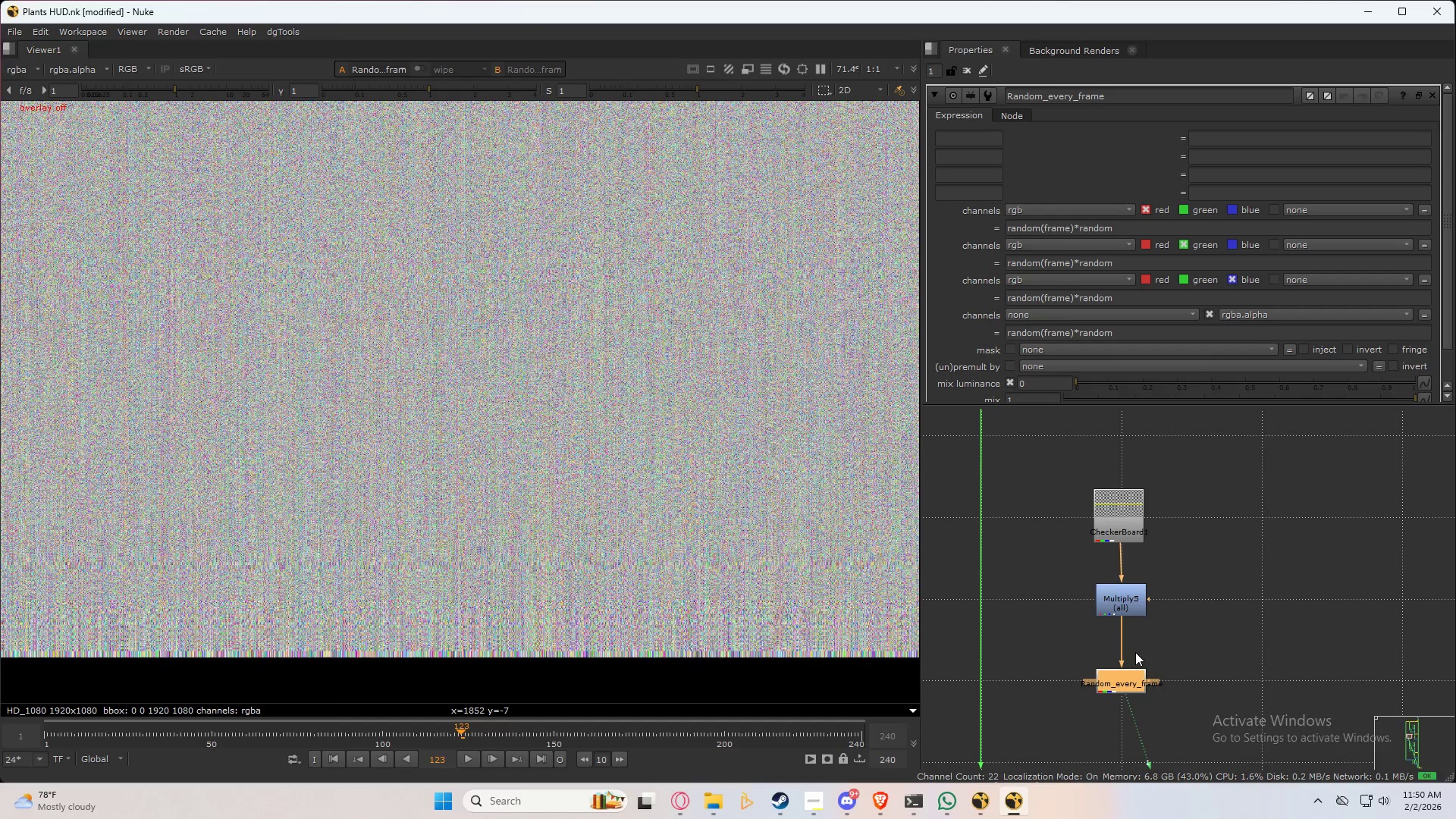 
left_click([468, 761])
 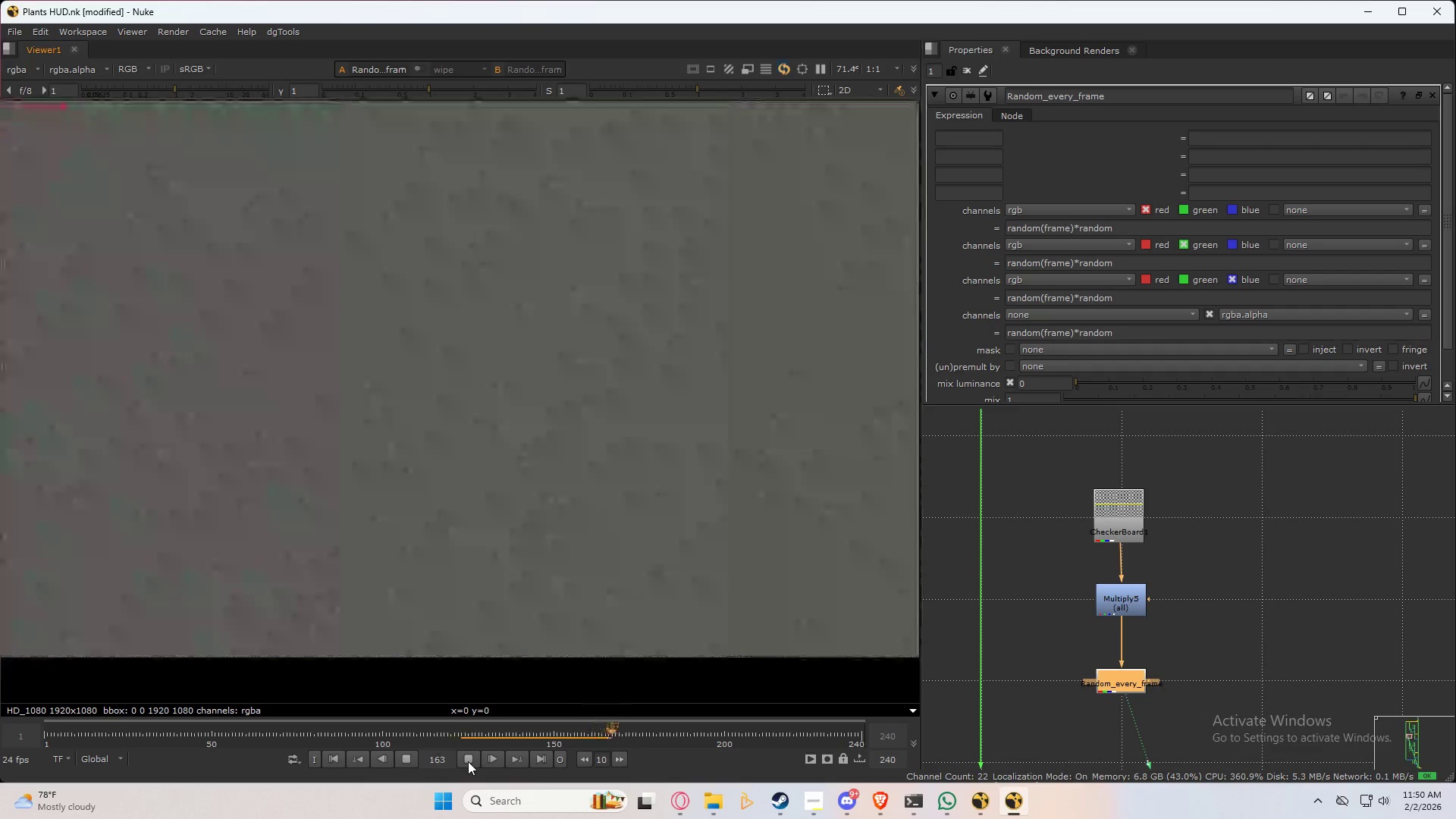 
left_click([468, 761])
 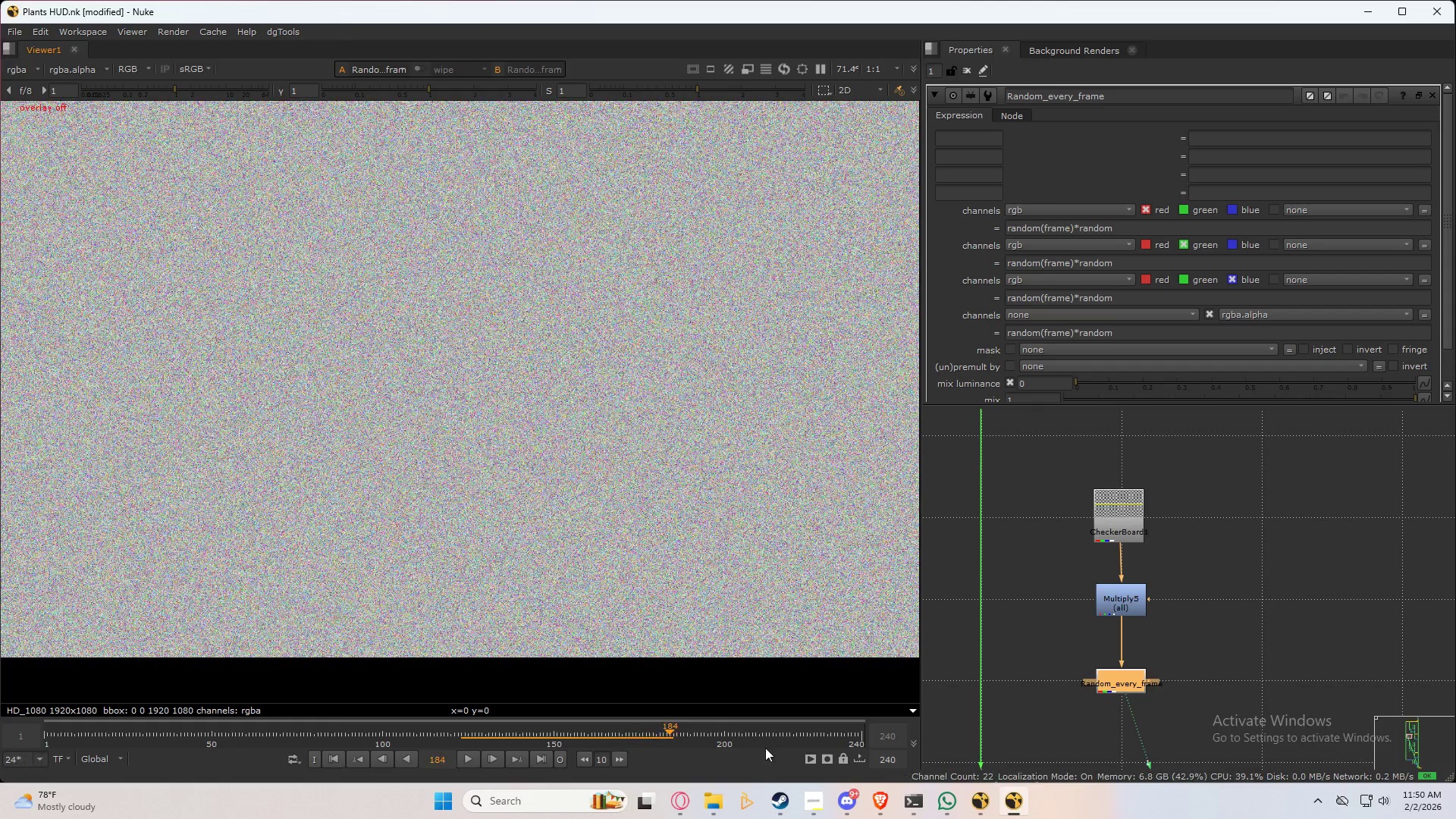 
left_click_drag(start_coordinate=[658, 737], to_coordinate=[604, 742])
 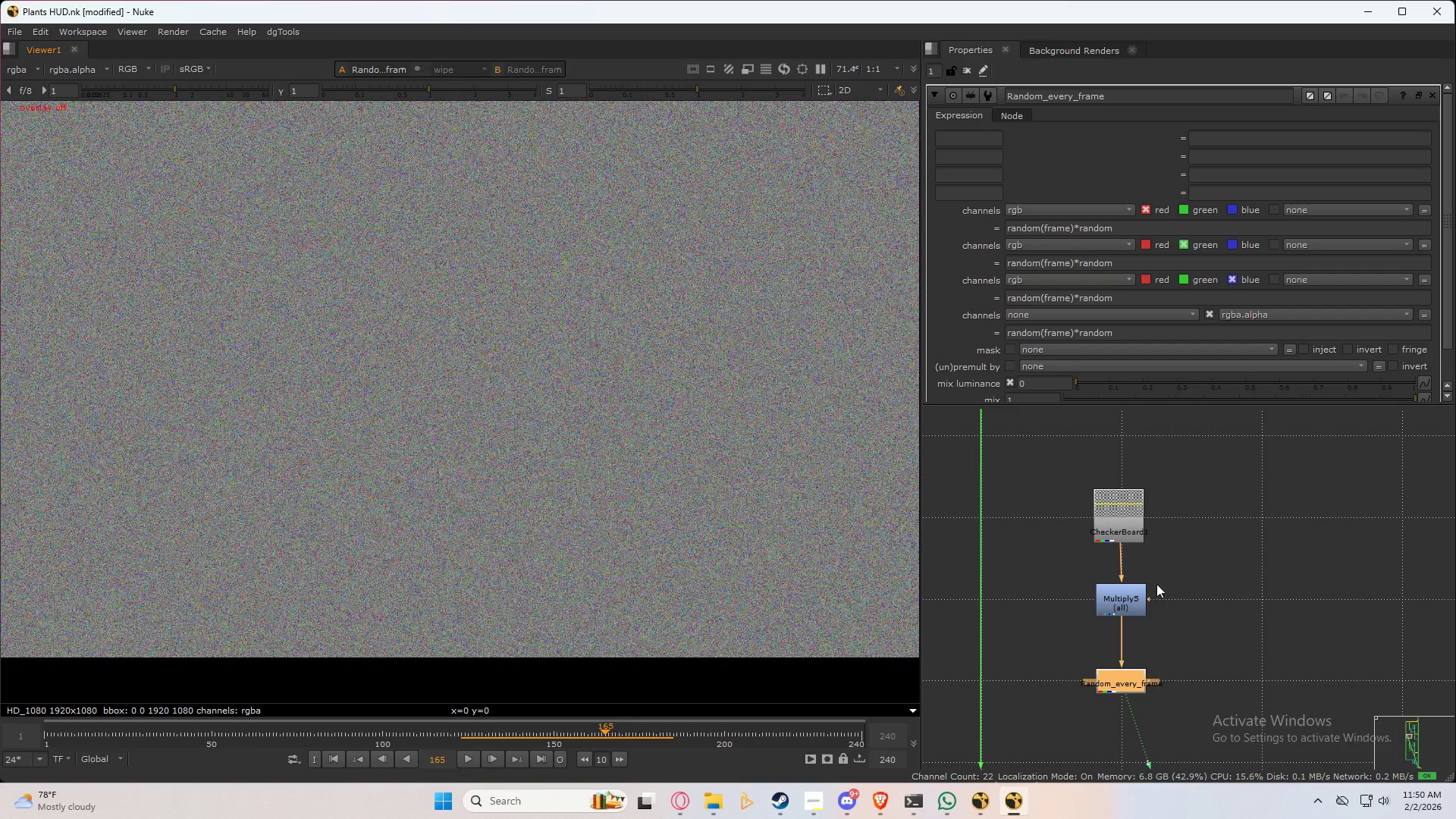 
left_click([1226, 612])
 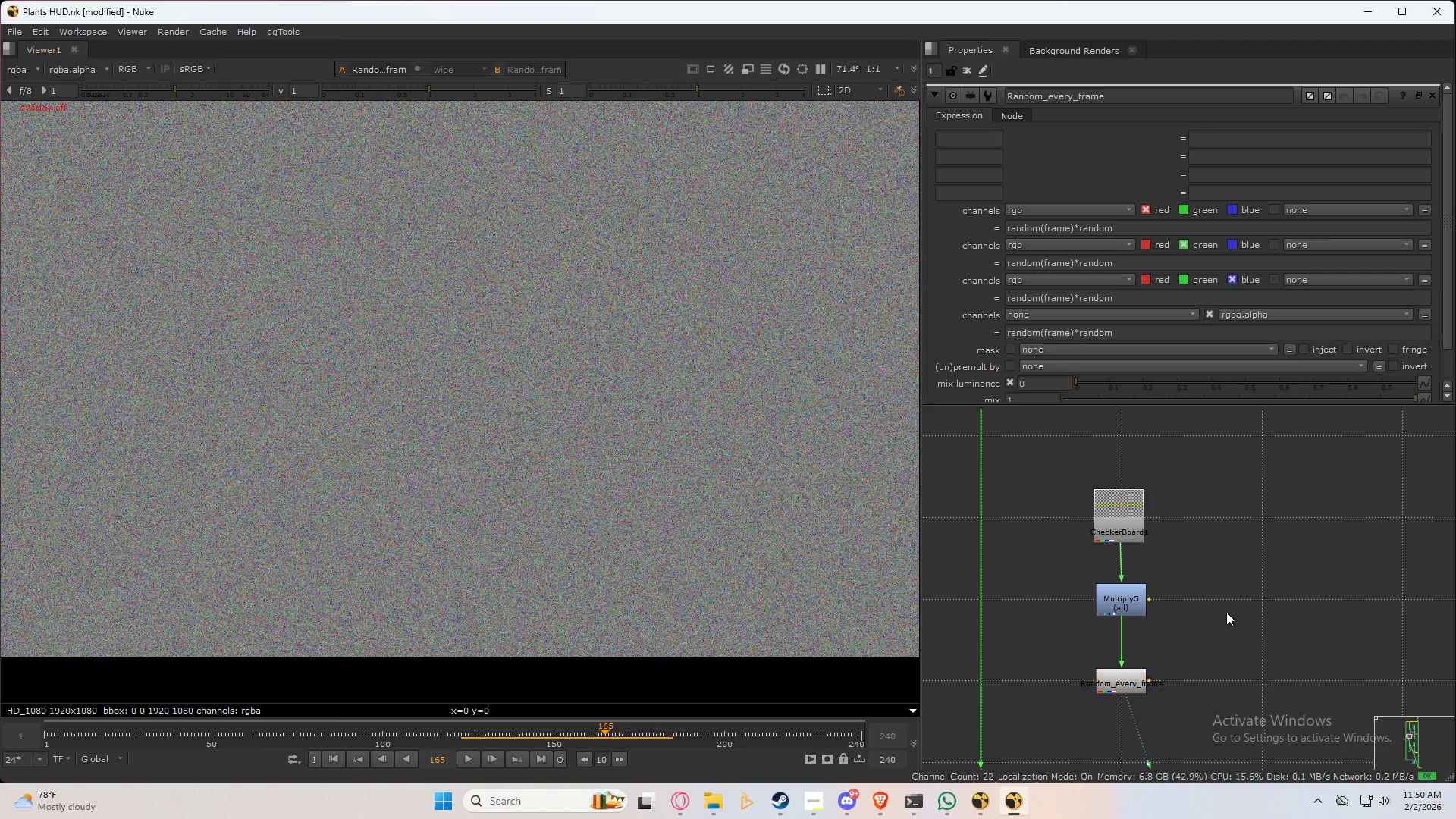 
key(Tab)
type(sin)
 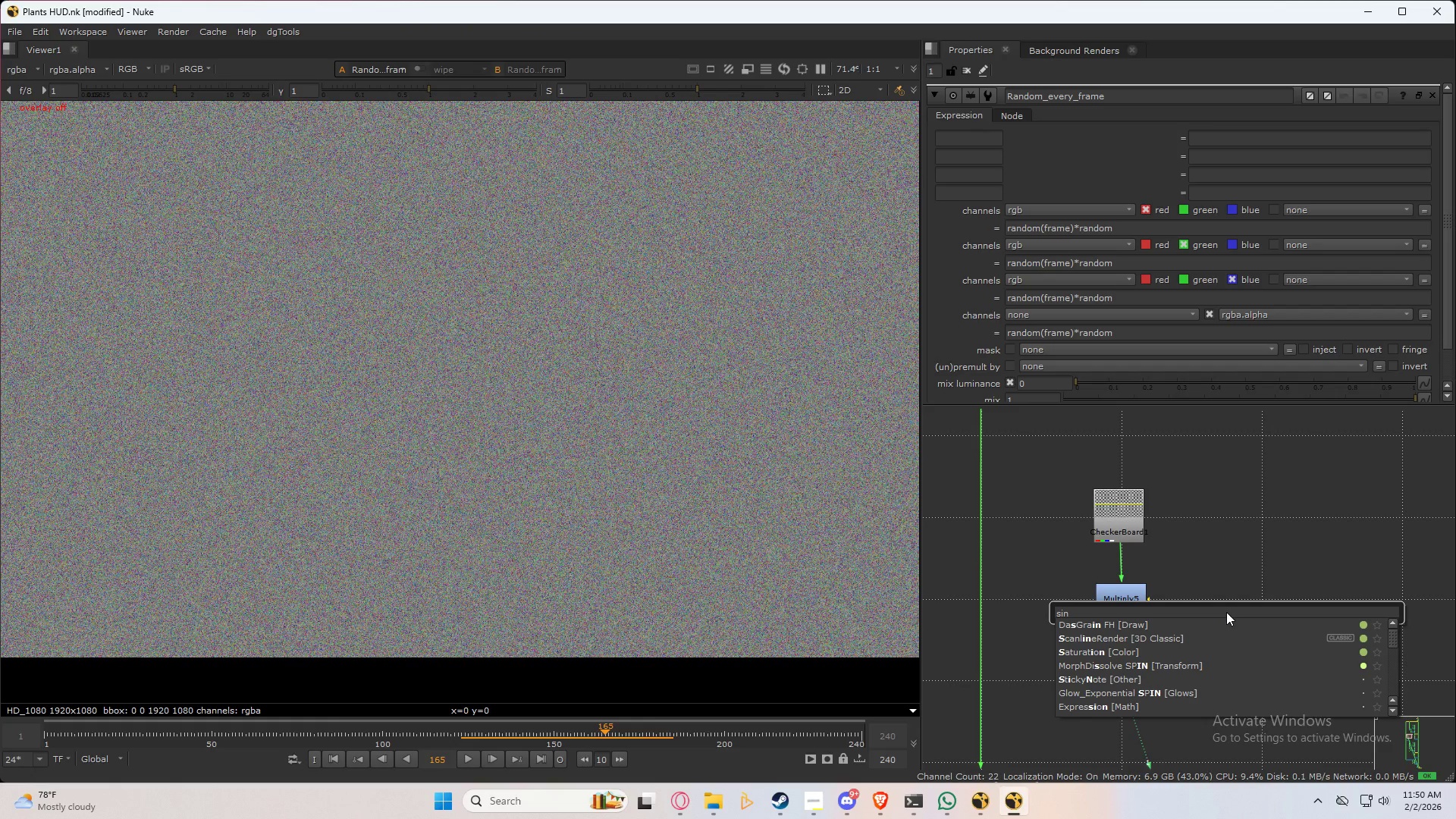 
hold_key(key=ArrowDown, duration=1.06)
 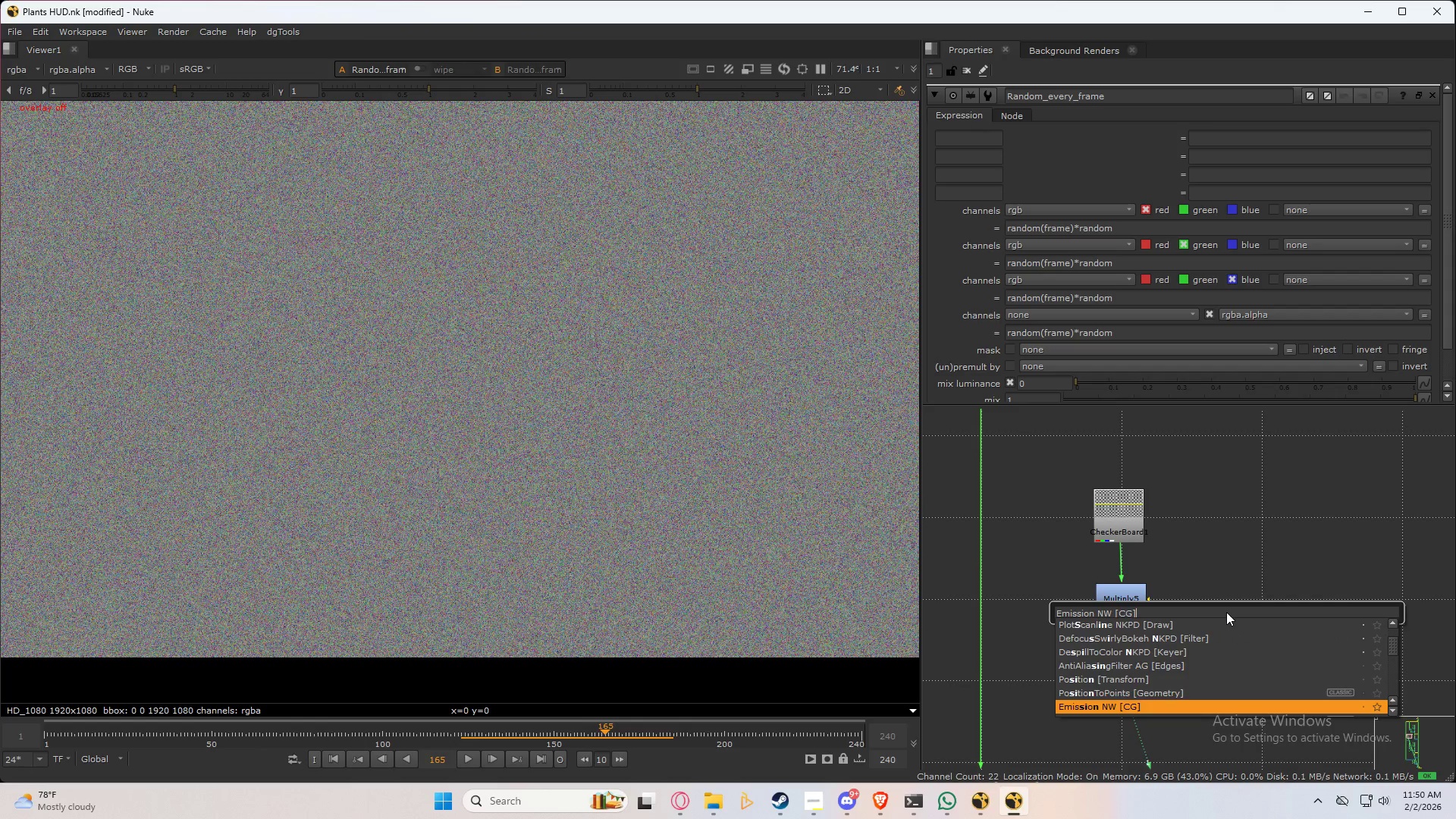 
hold_key(key=ArrowDown, duration=0.72)
 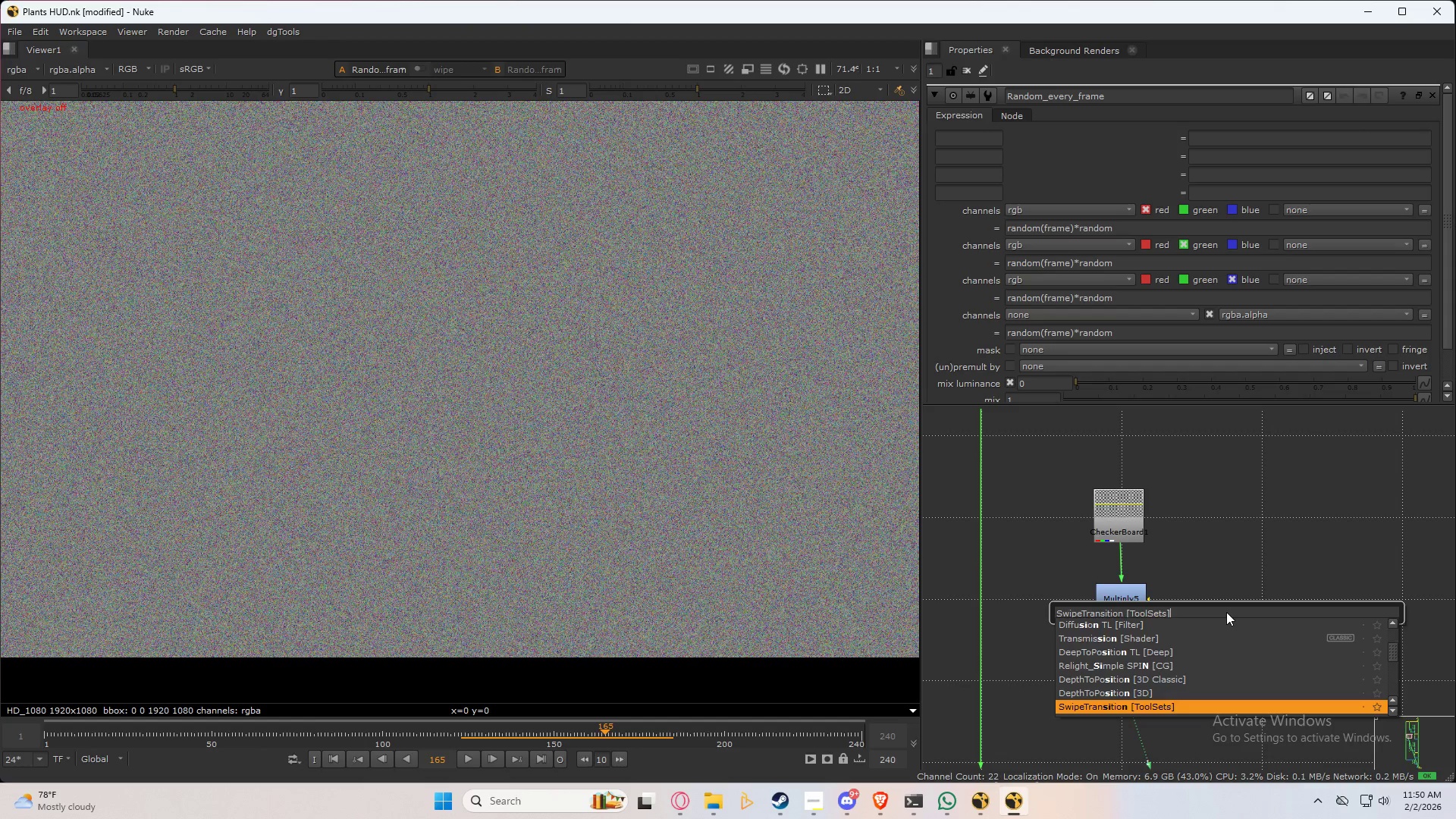 
key(ArrowDown)
 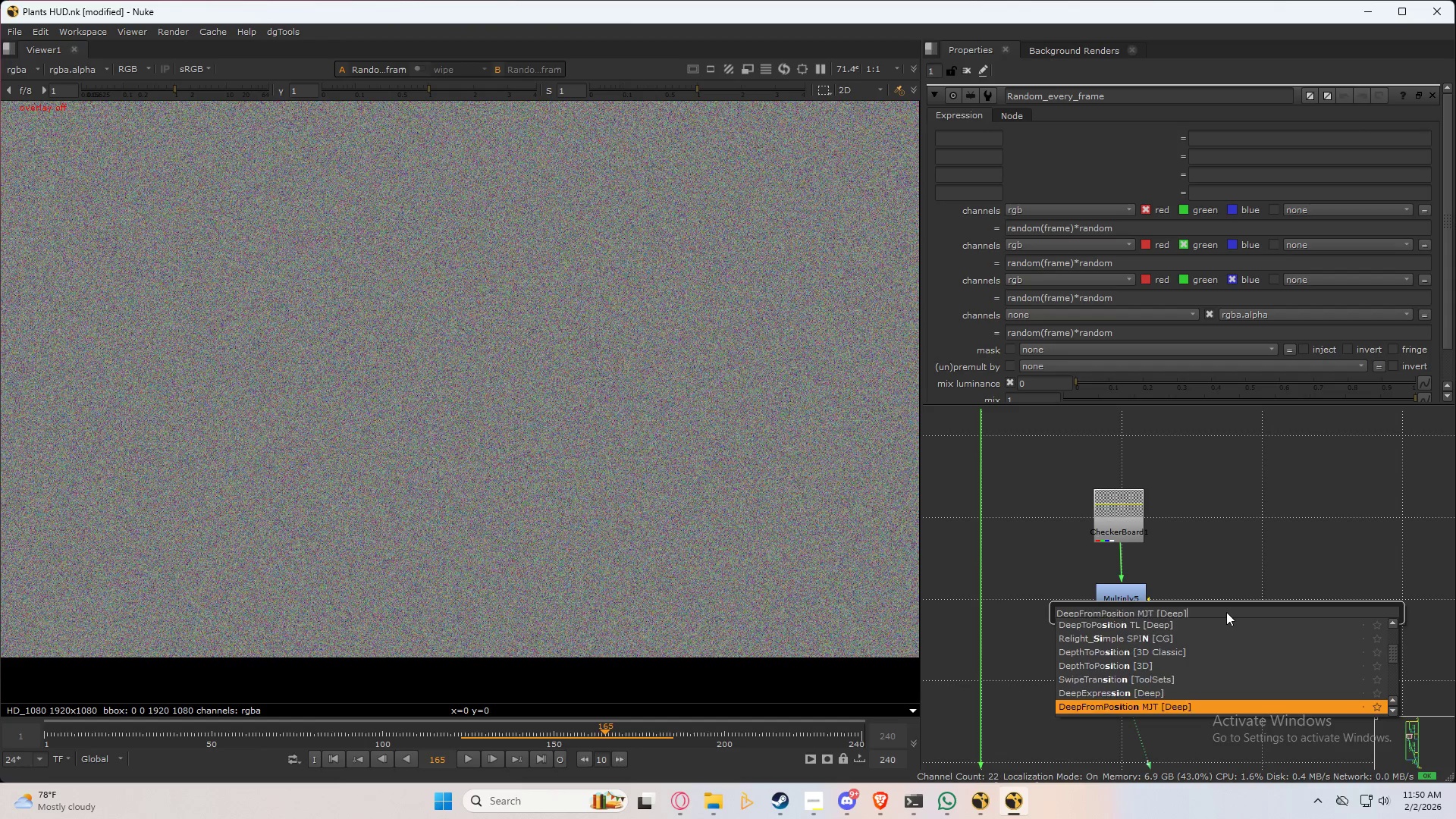 
key(ArrowDown)
 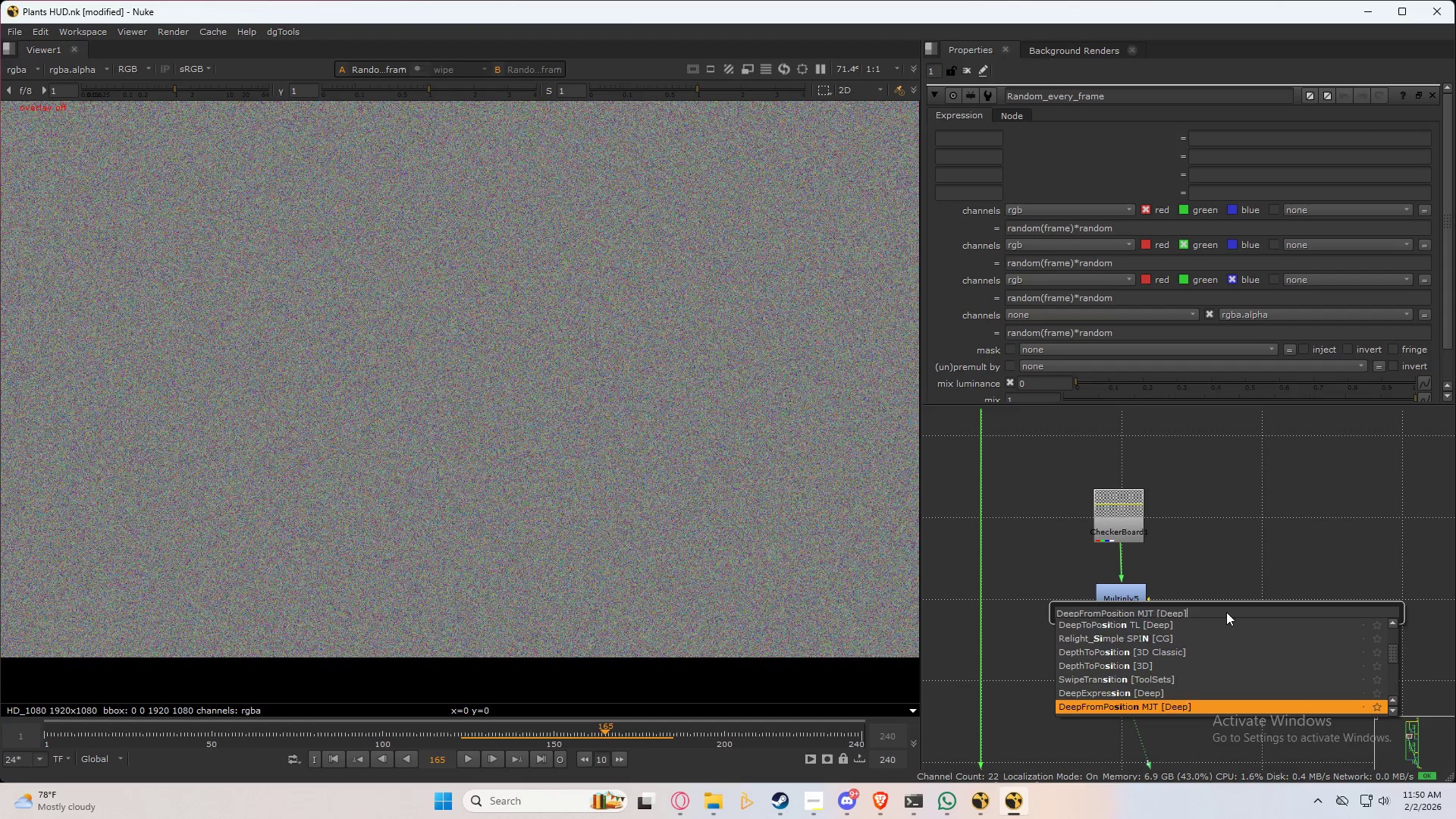 
hold_key(key=ArrowDown, duration=1.0)
 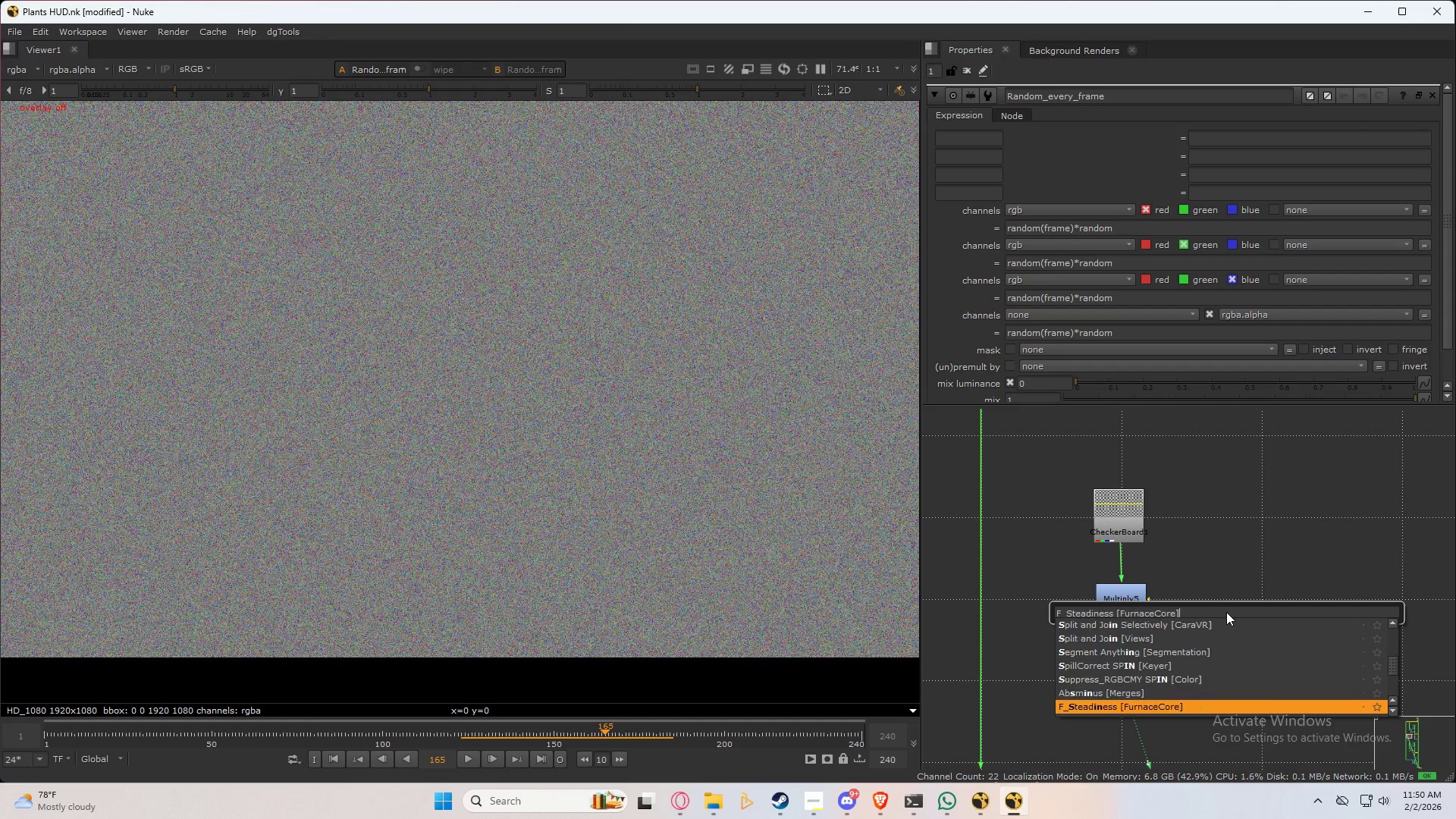 
key(ArrowDown)
 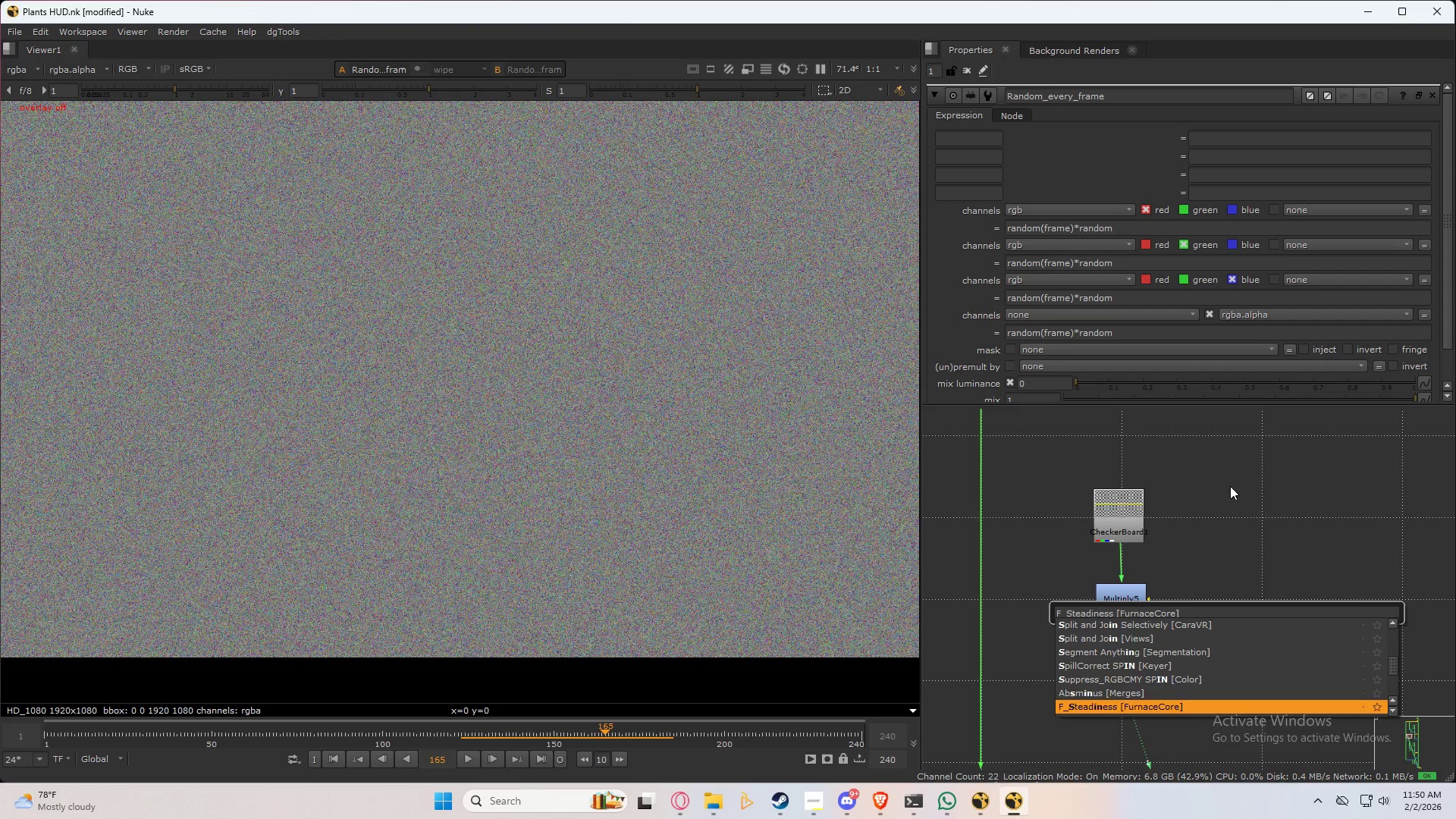 
double_click([1228, 518])
 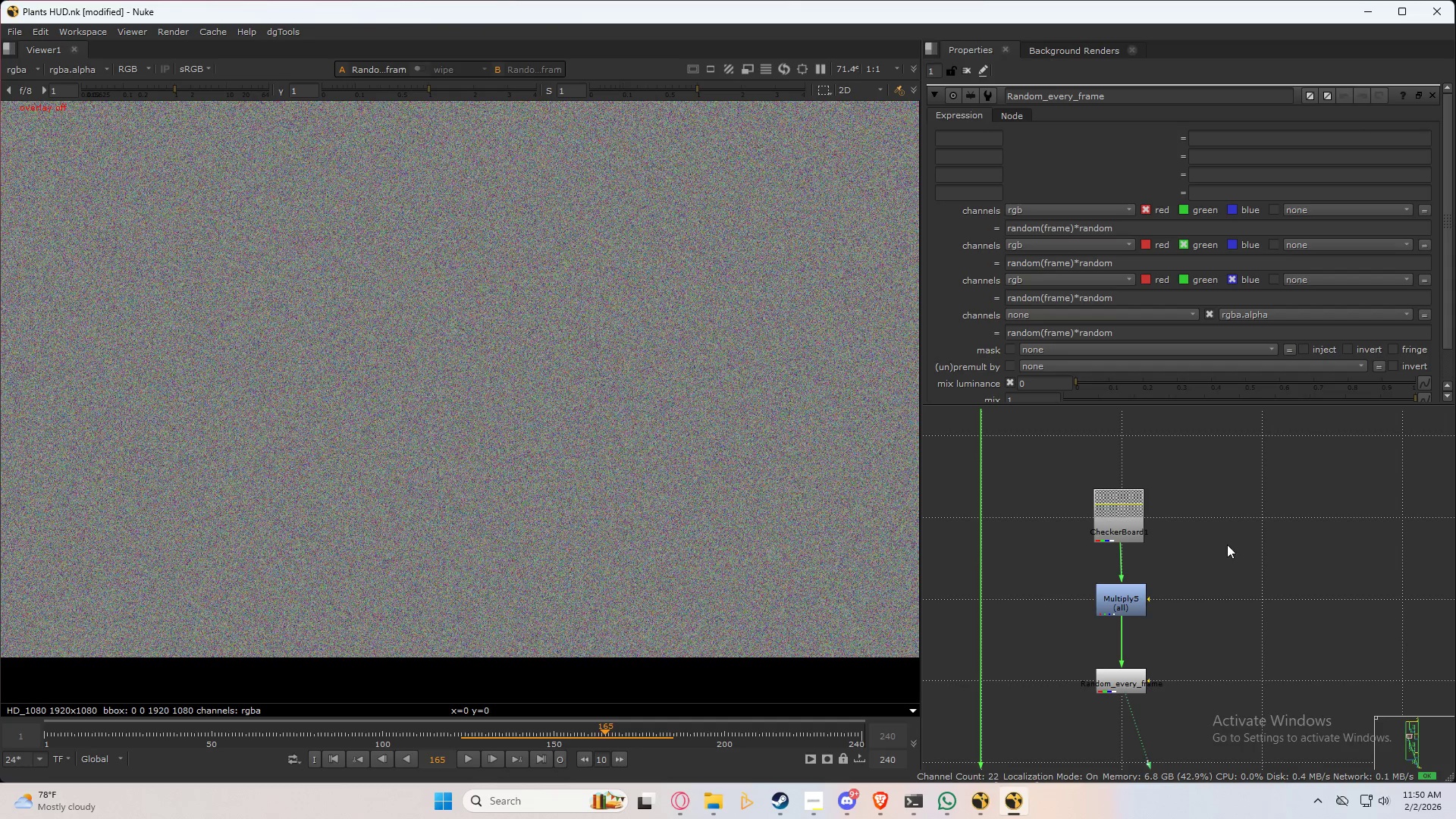 
triple_click([1227, 546])
 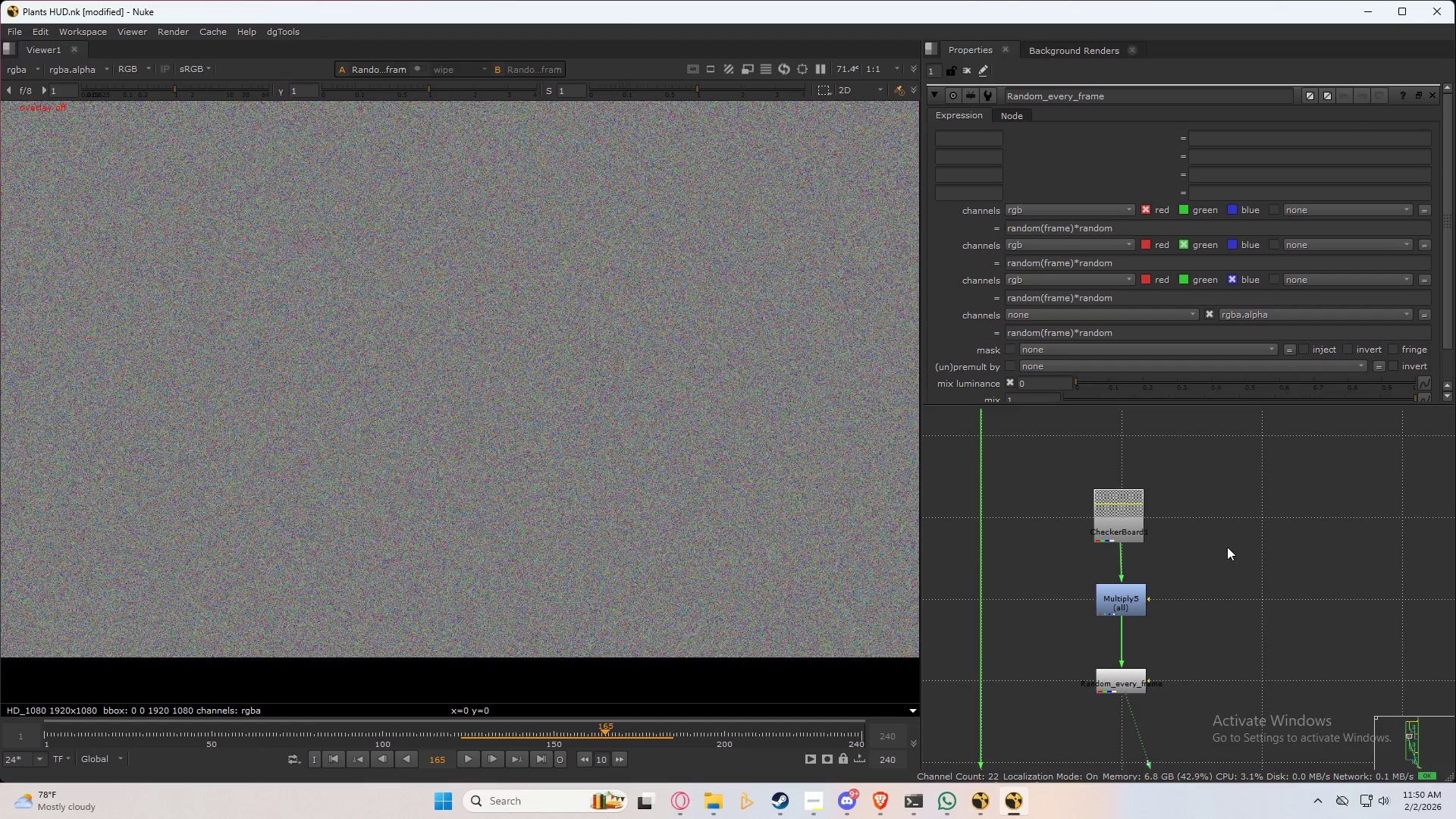 
triple_click([1227, 547])
 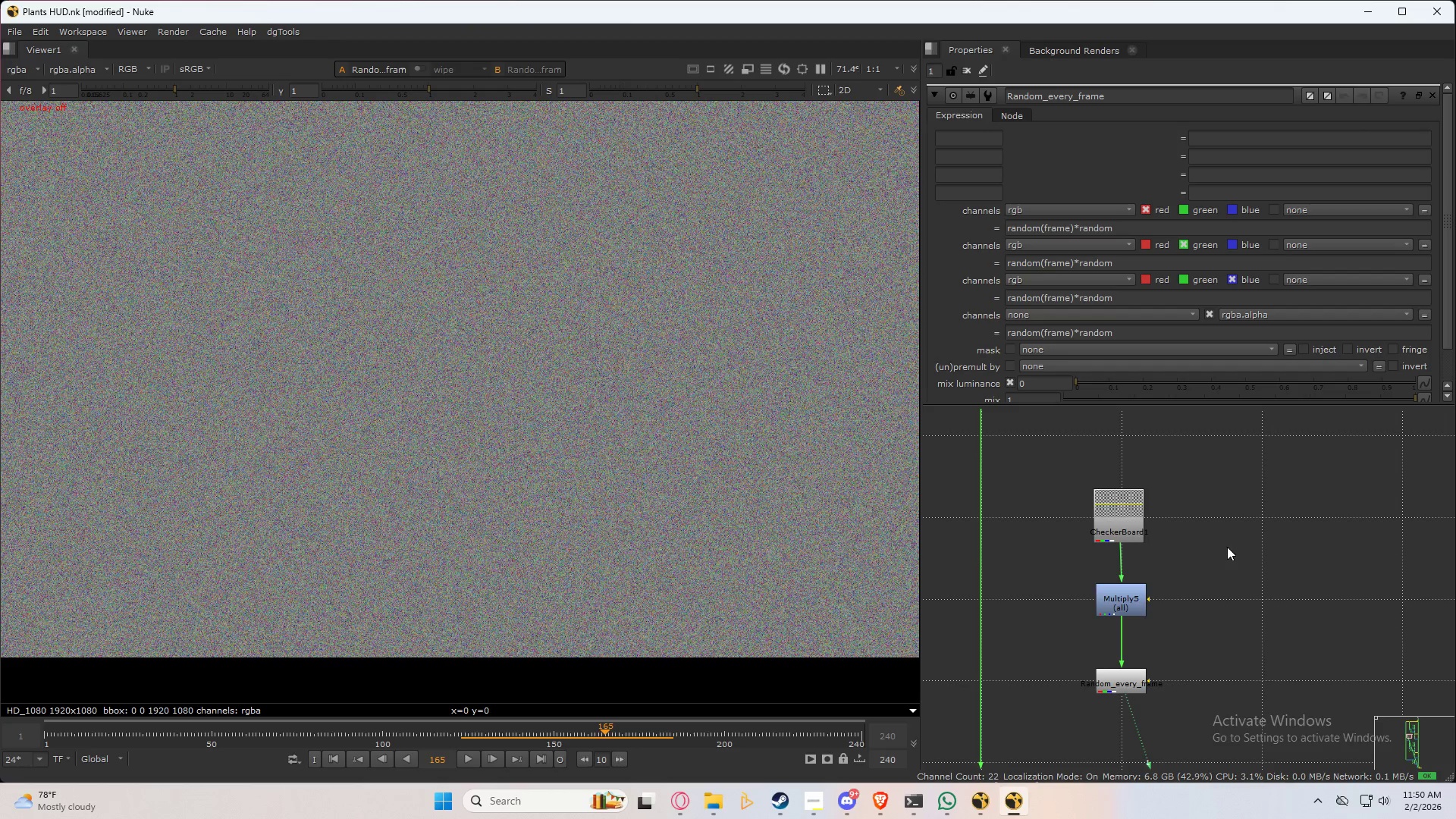 
key(Tab)
type(random)
 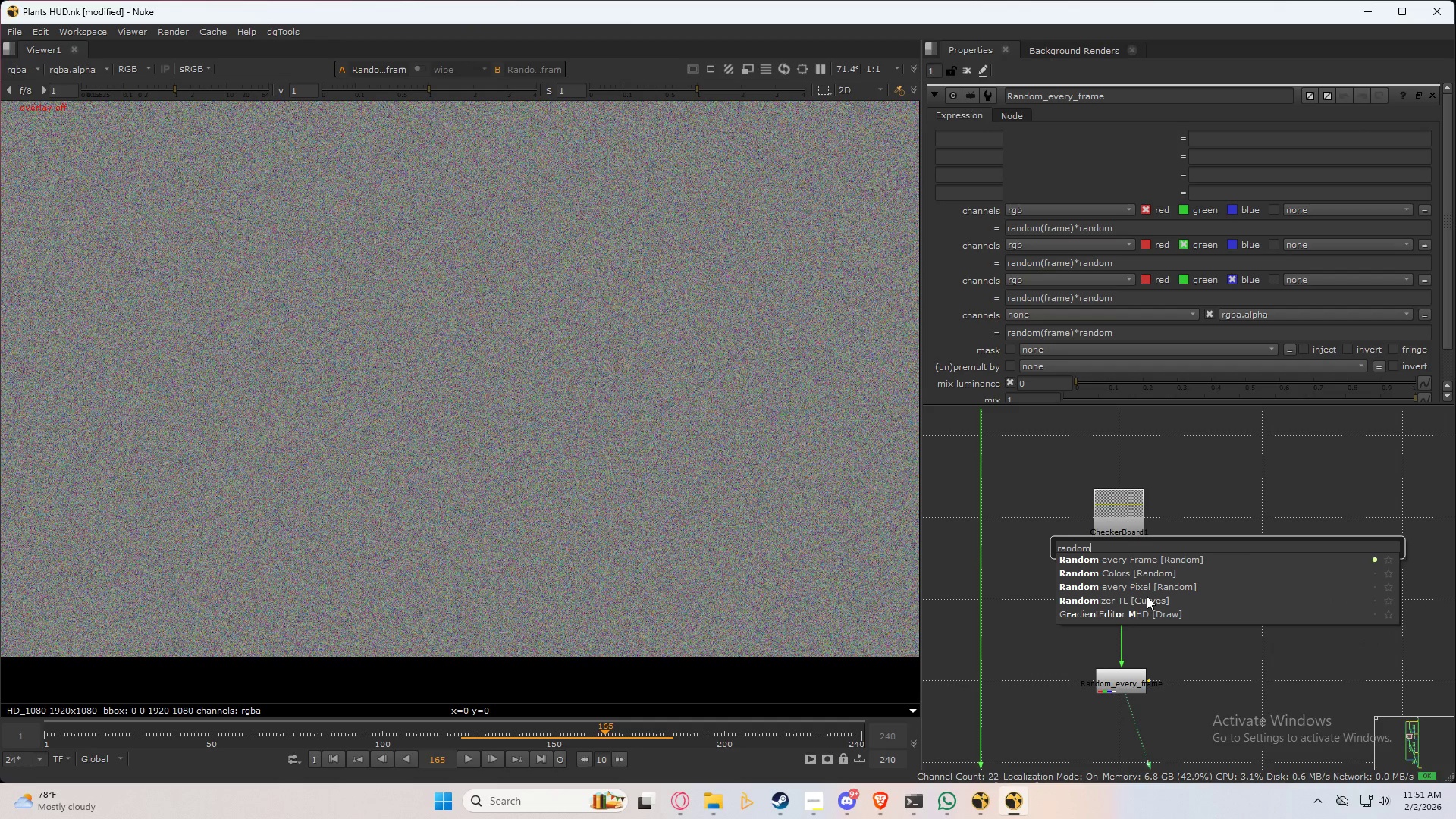 
double_click([1232, 550])
 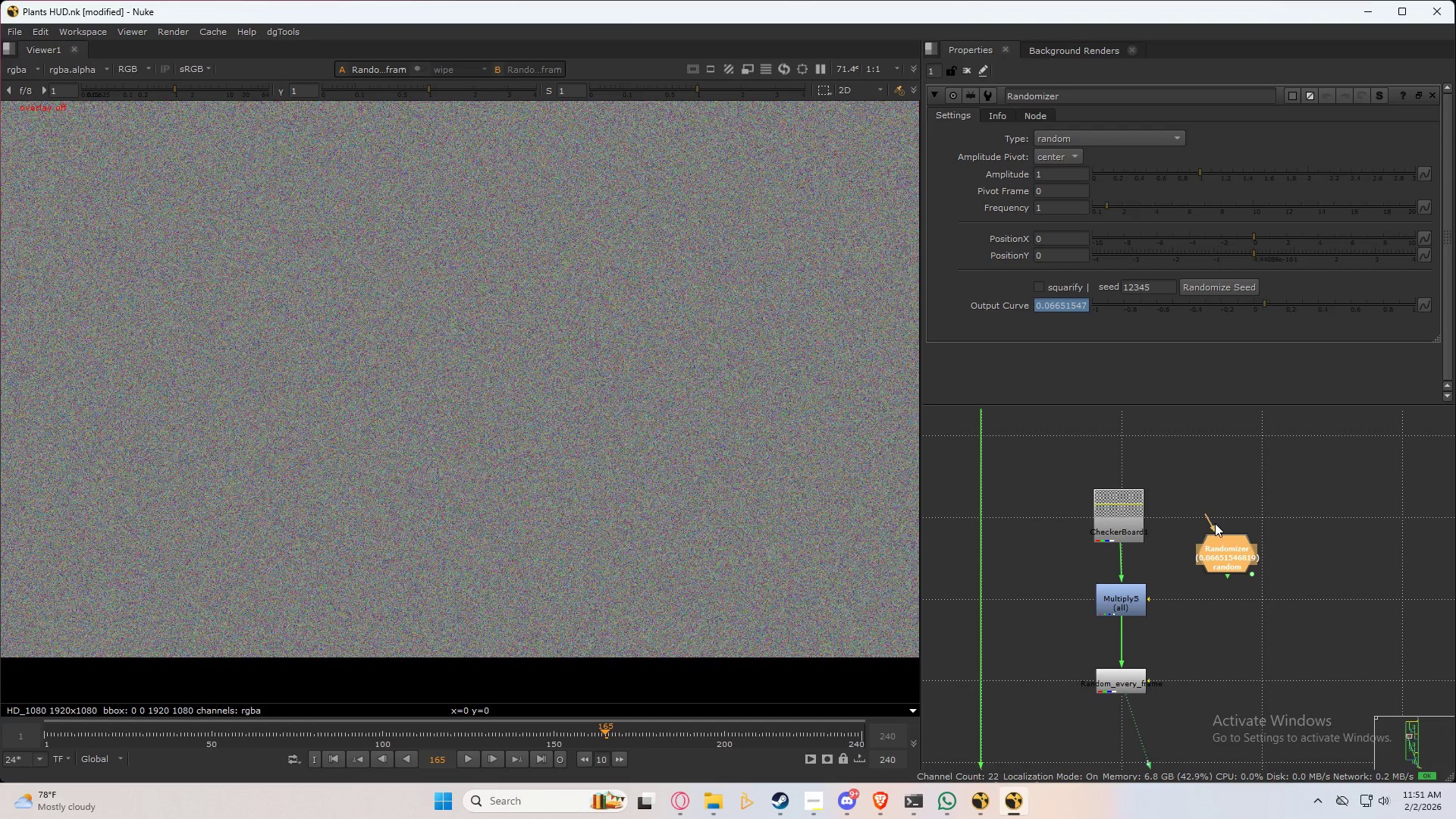 
left_click_drag(start_coordinate=[1211, 520], to_coordinate=[1127, 604])
 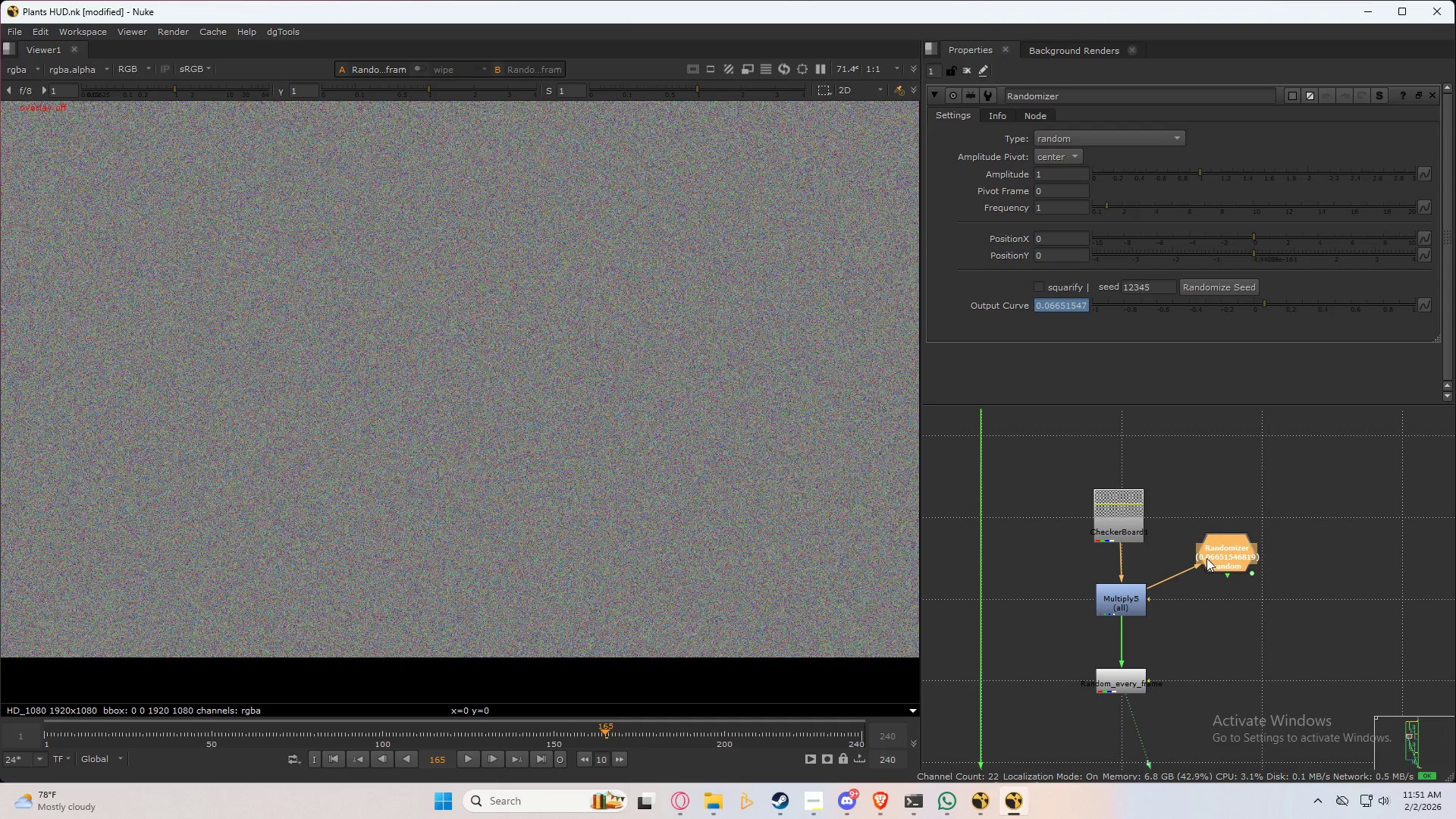 
key(1)
 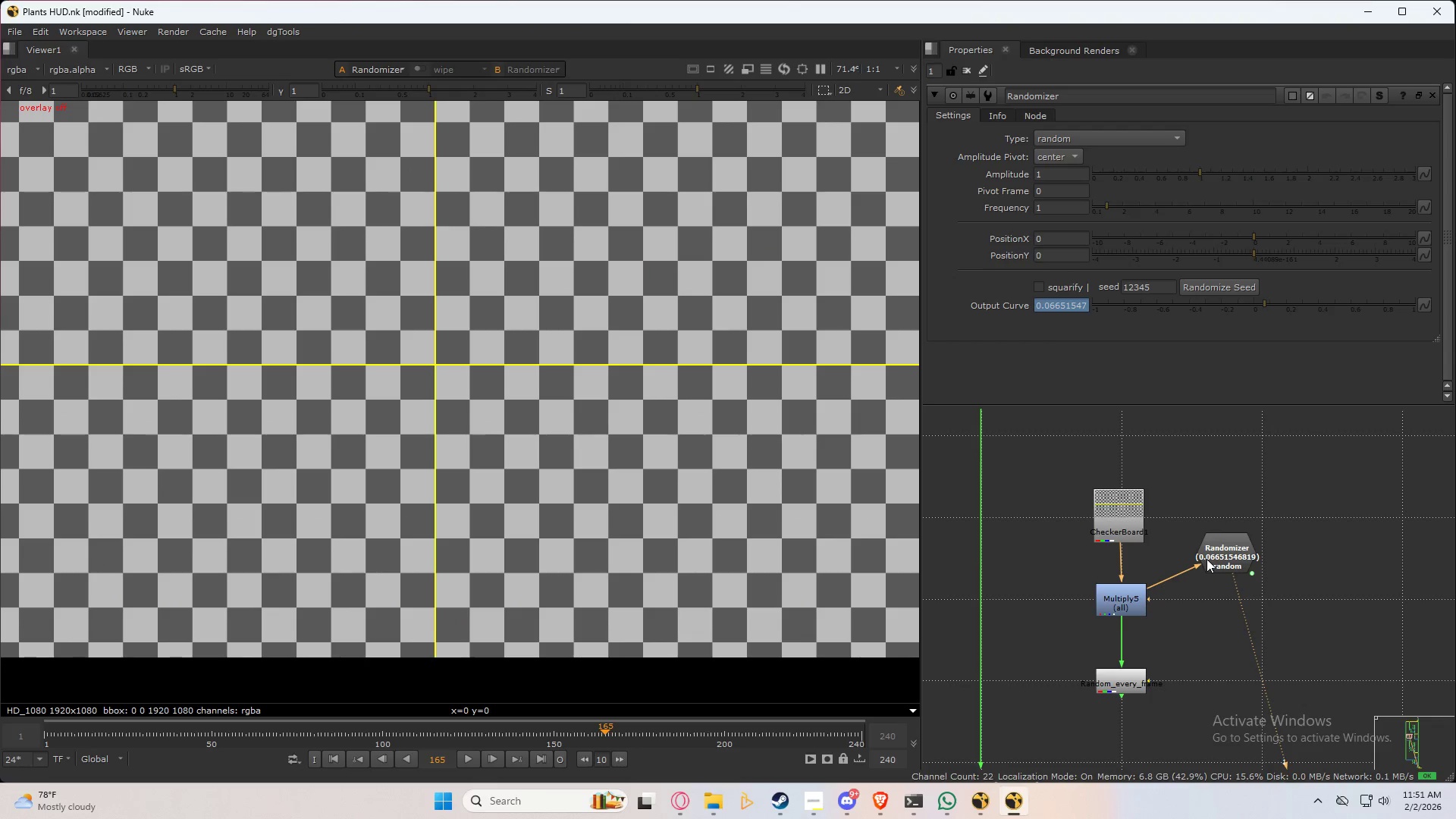 
left_click([1220, 551])
 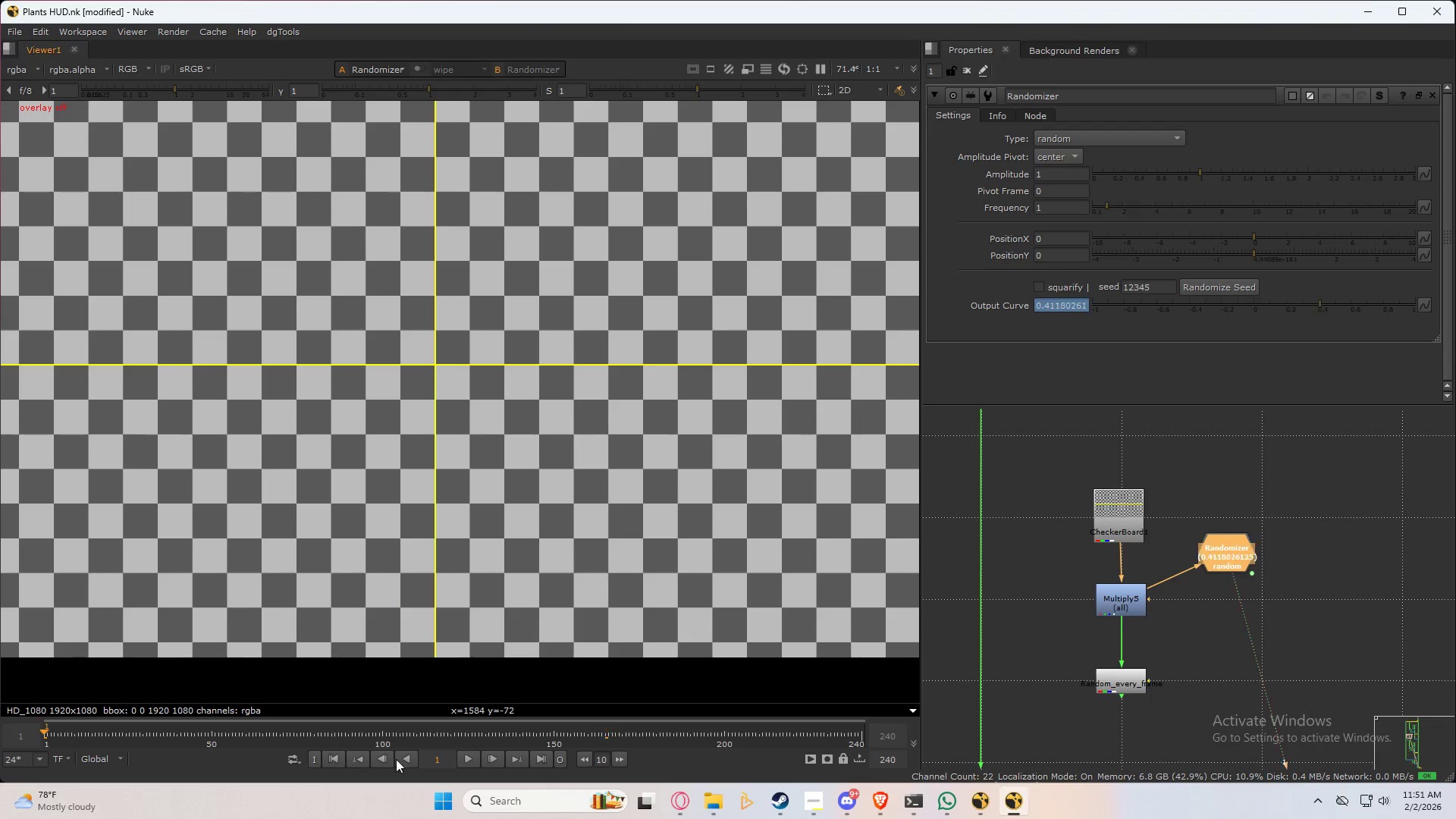 
left_click([465, 763])
 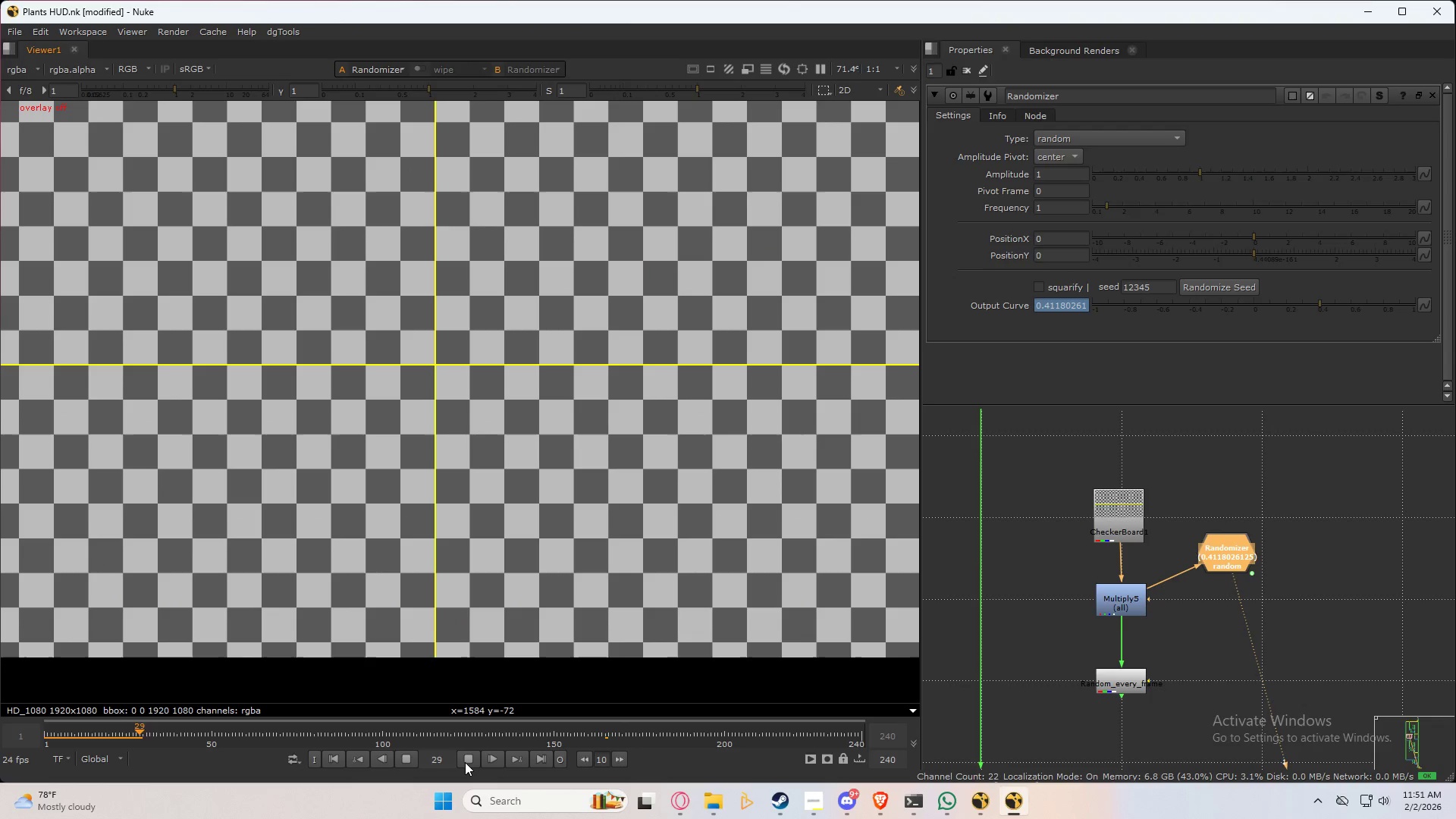 
left_click([465, 762])
 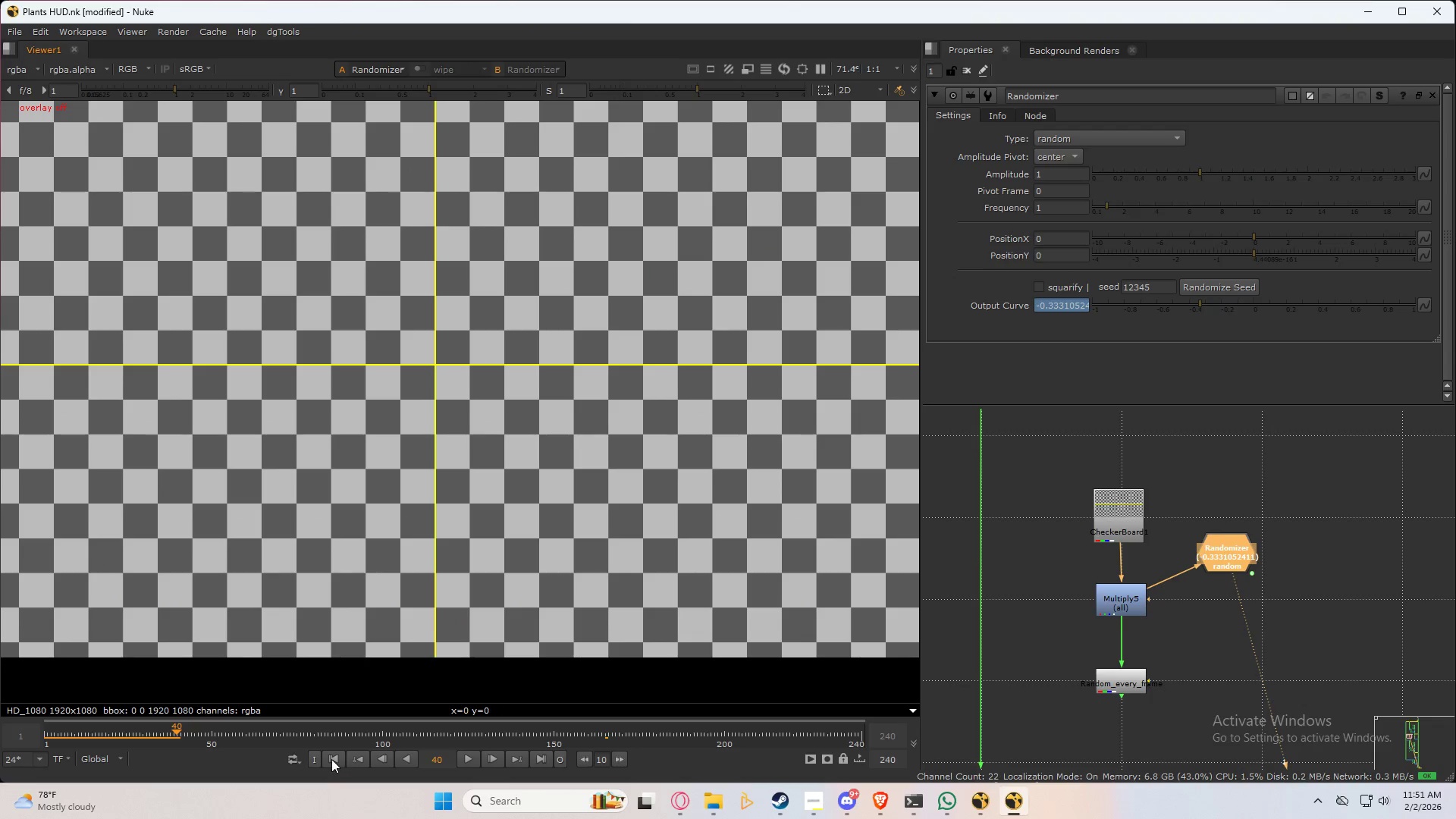 
left_click([331, 759])
 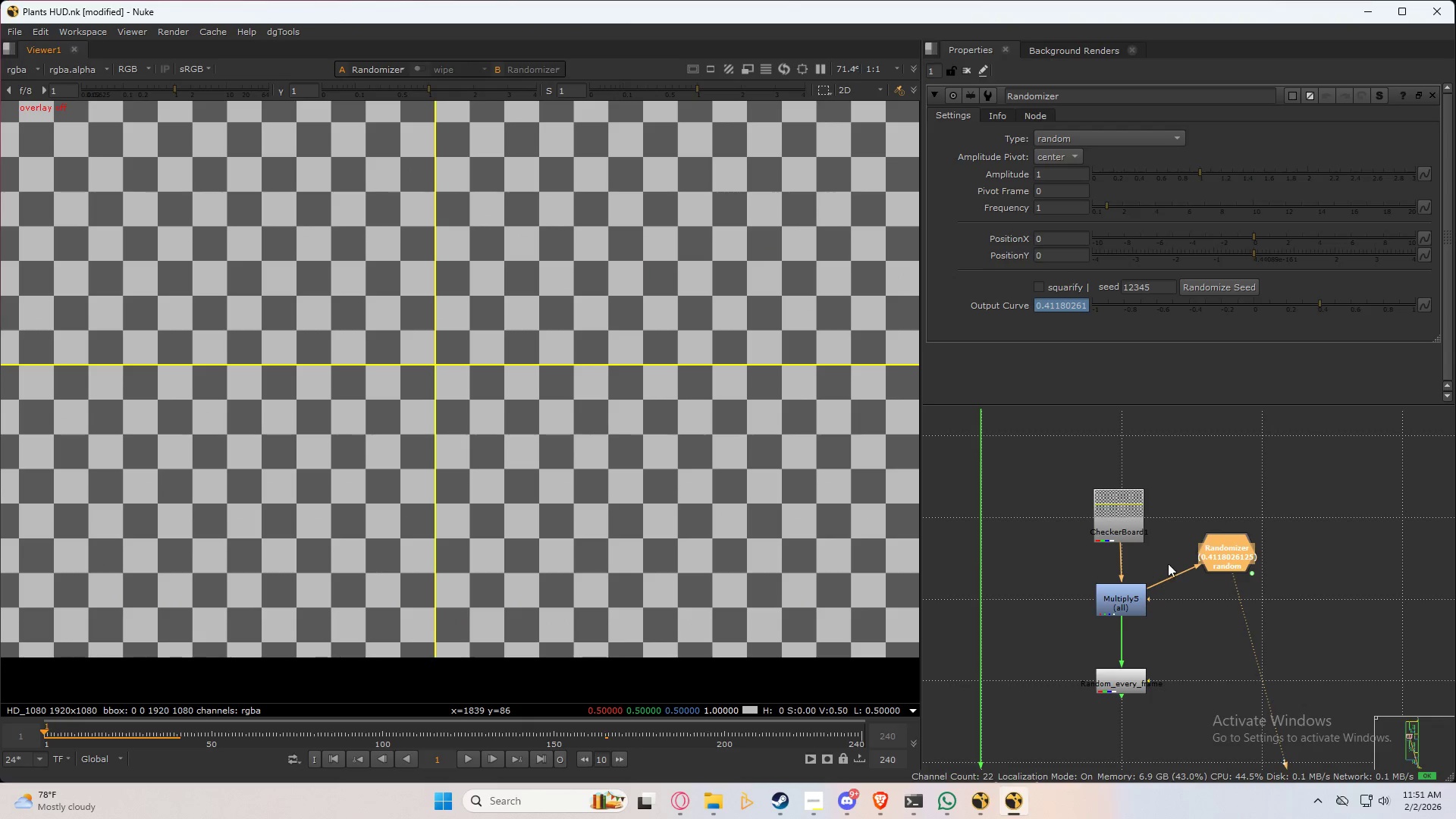 
scroll: coordinate [1252, 573], scroll_direction: up, amount: 5.0
 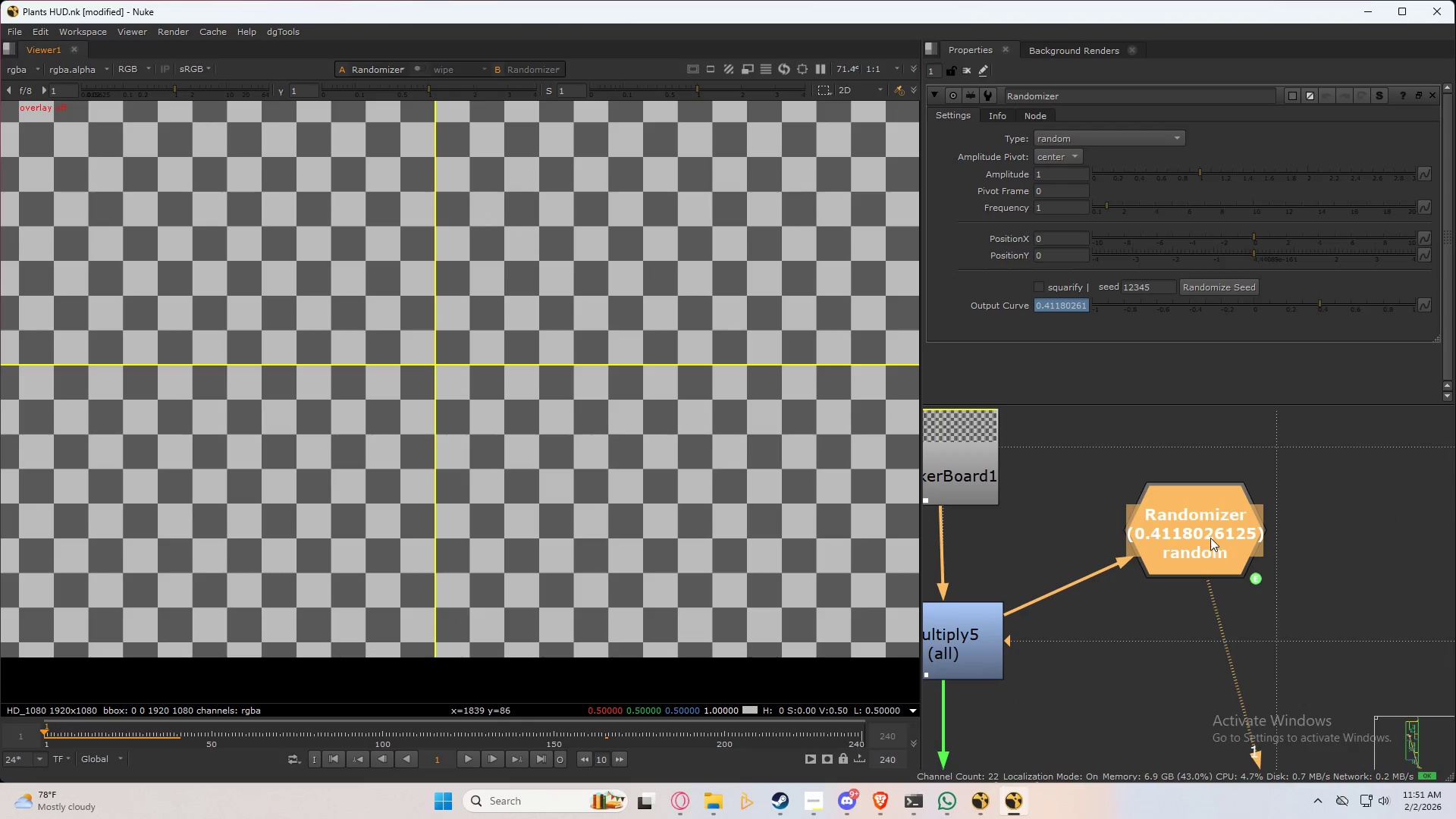 
double_click([1210, 537])
 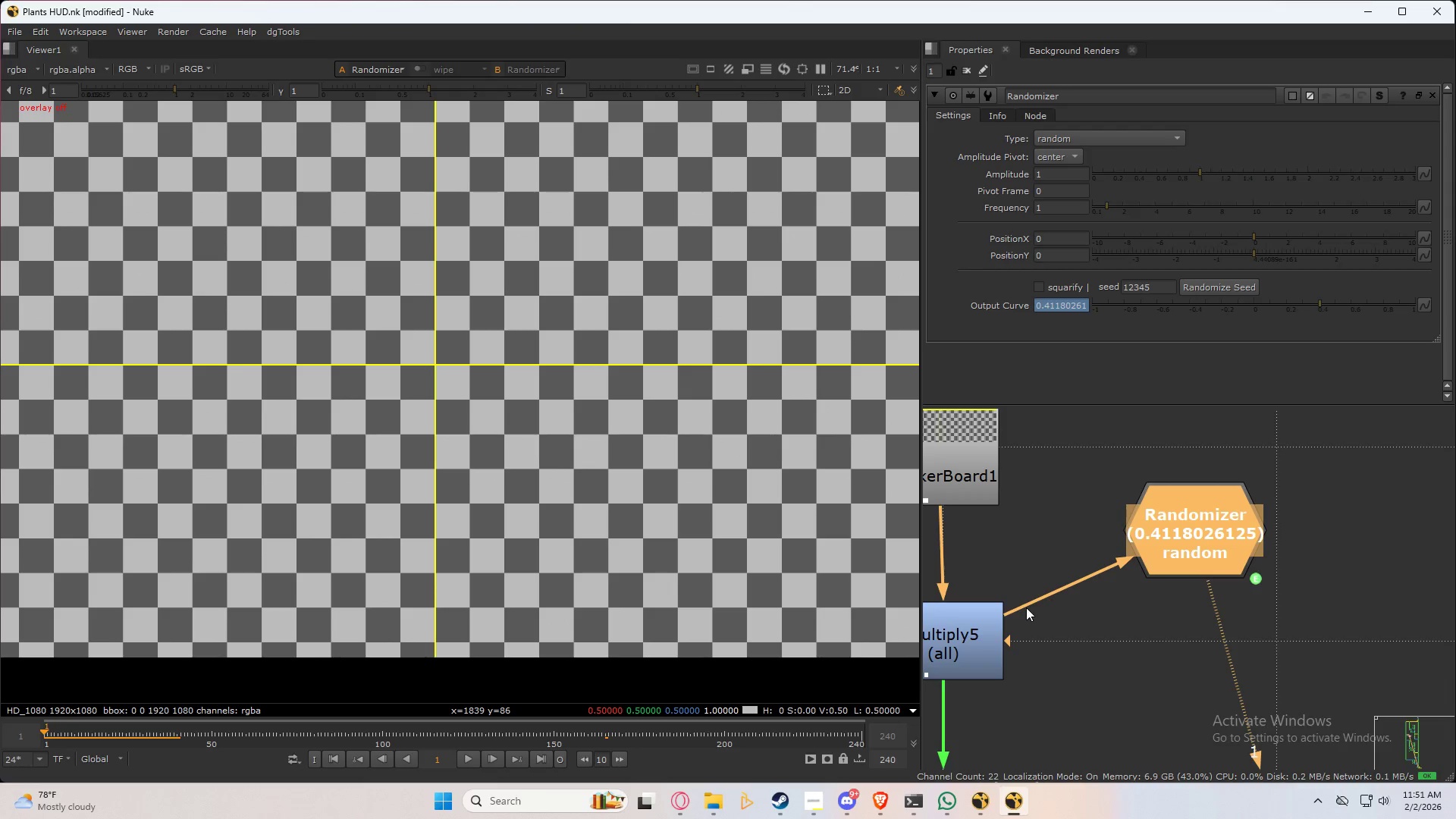 
left_click_drag(start_coordinate=[1026, 607], to_coordinate=[1041, 579])
 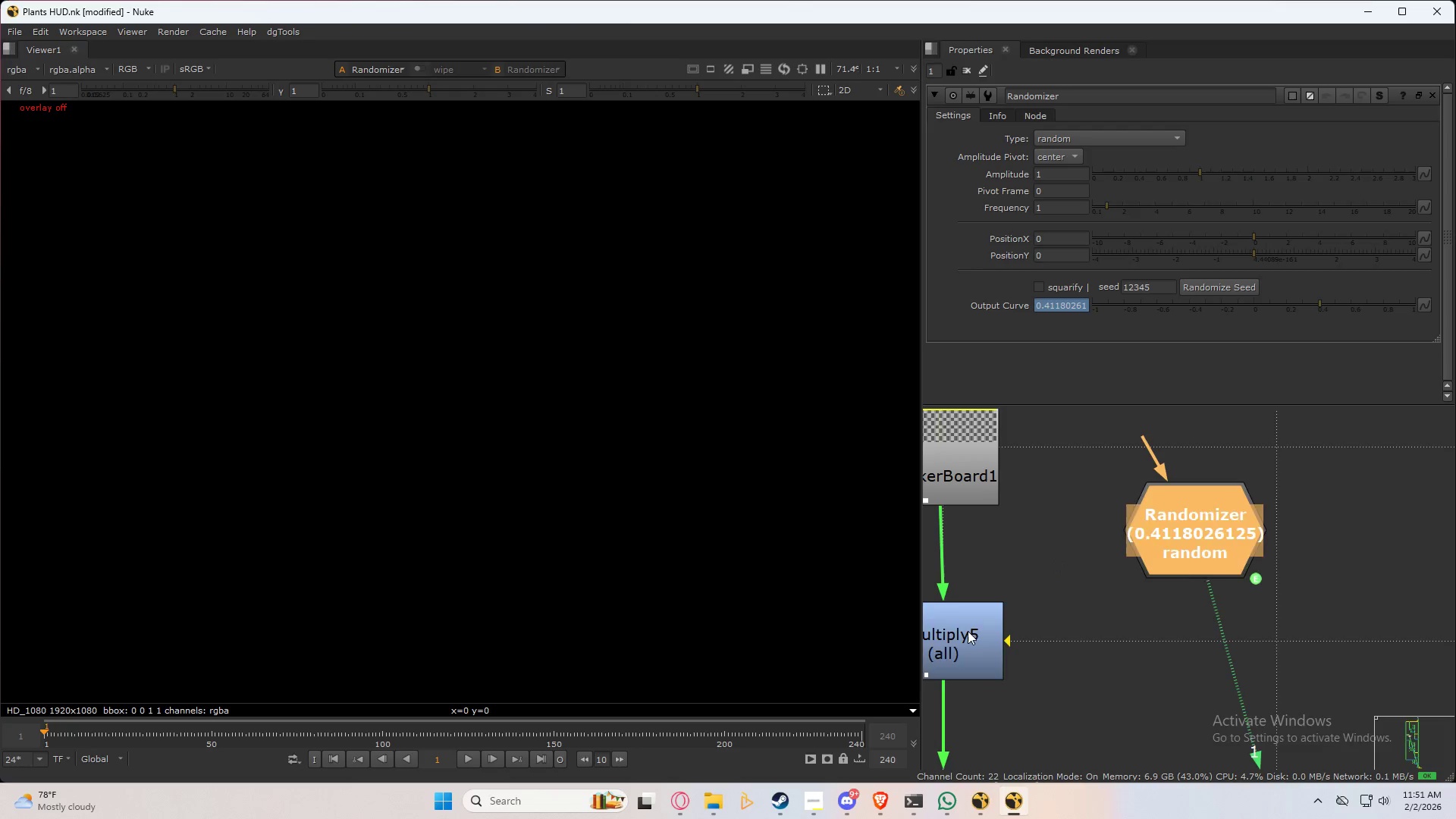 
double_click([968, 631])
 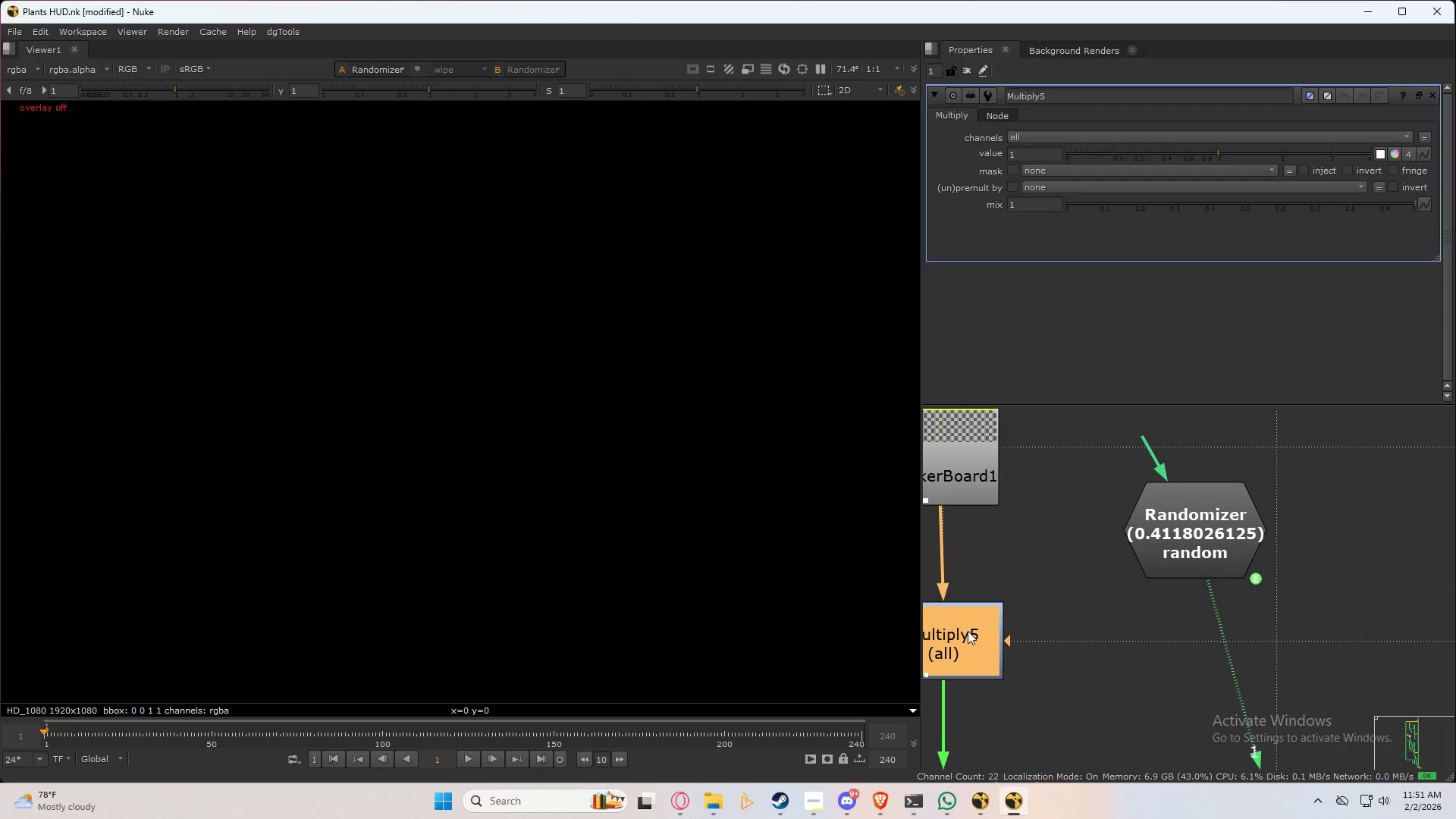 
triple_click([968, 631])
 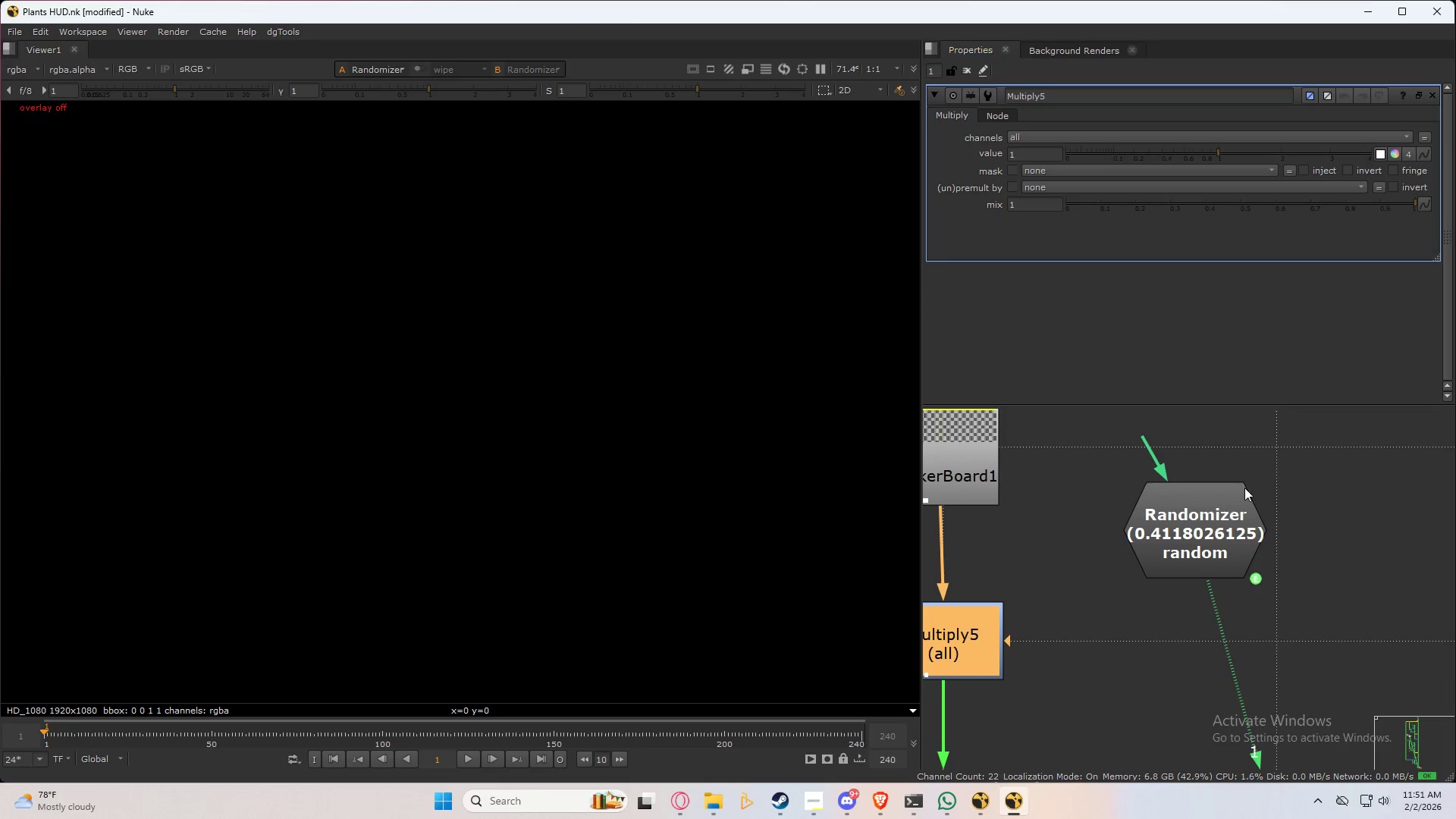 
hold_key(key=ControlLeft, duration=0.48)
double_click([1191, 529])
 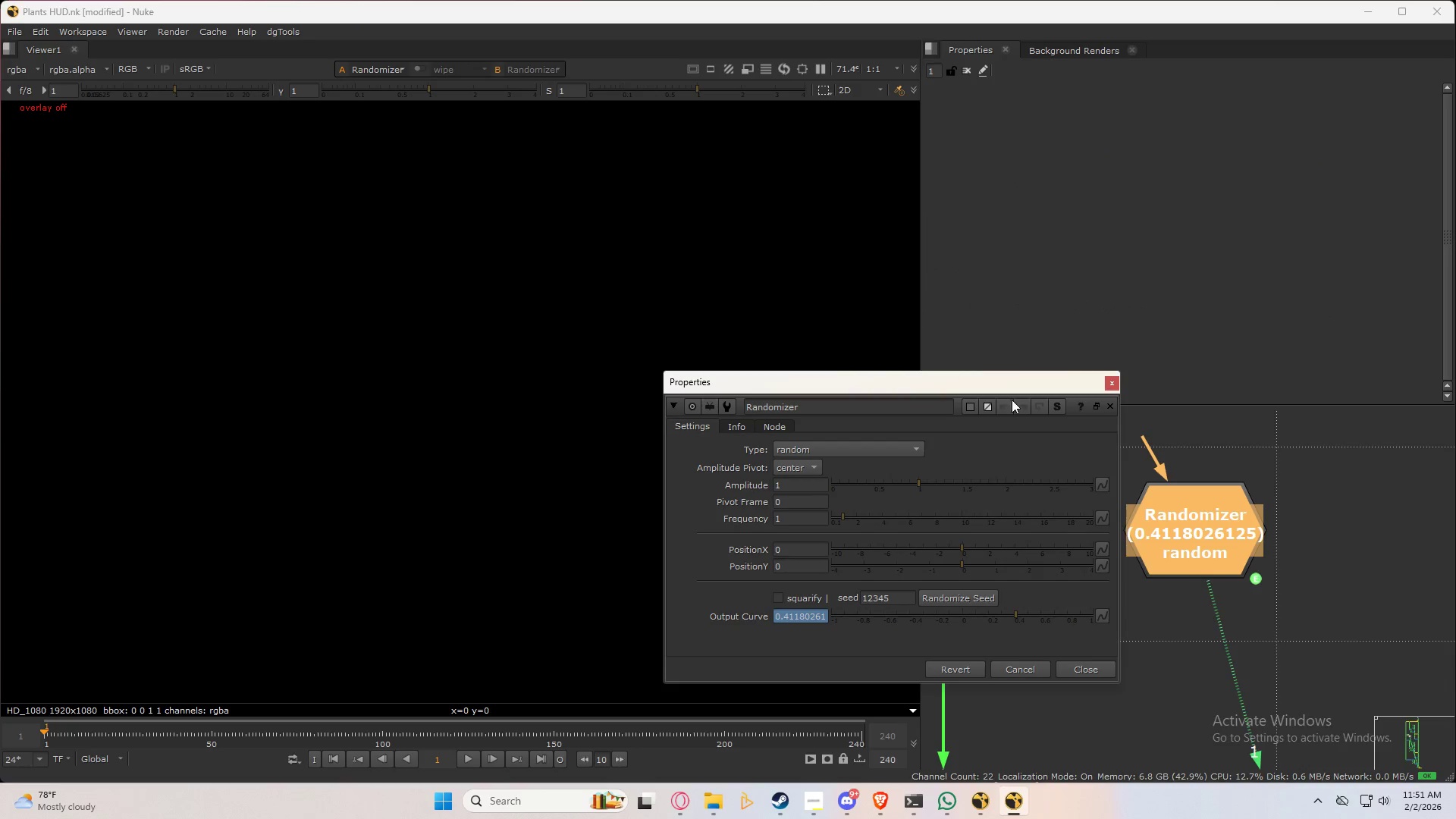 
left_click_drag(start_coordinate=[1025, 380], to_coordinate=[707, 269])
 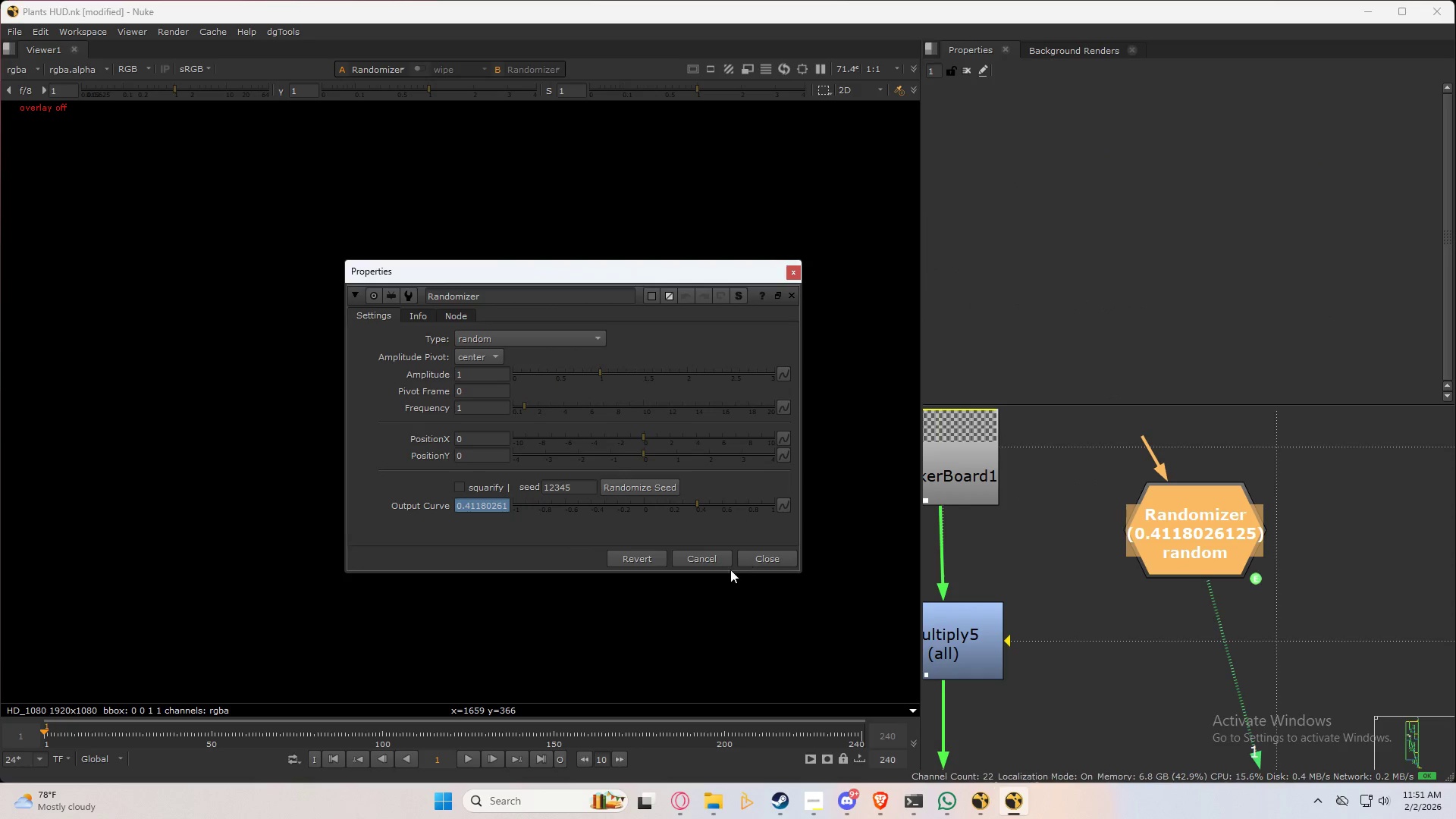 
hold_key(key=ControlLeft, duration=0.64)
 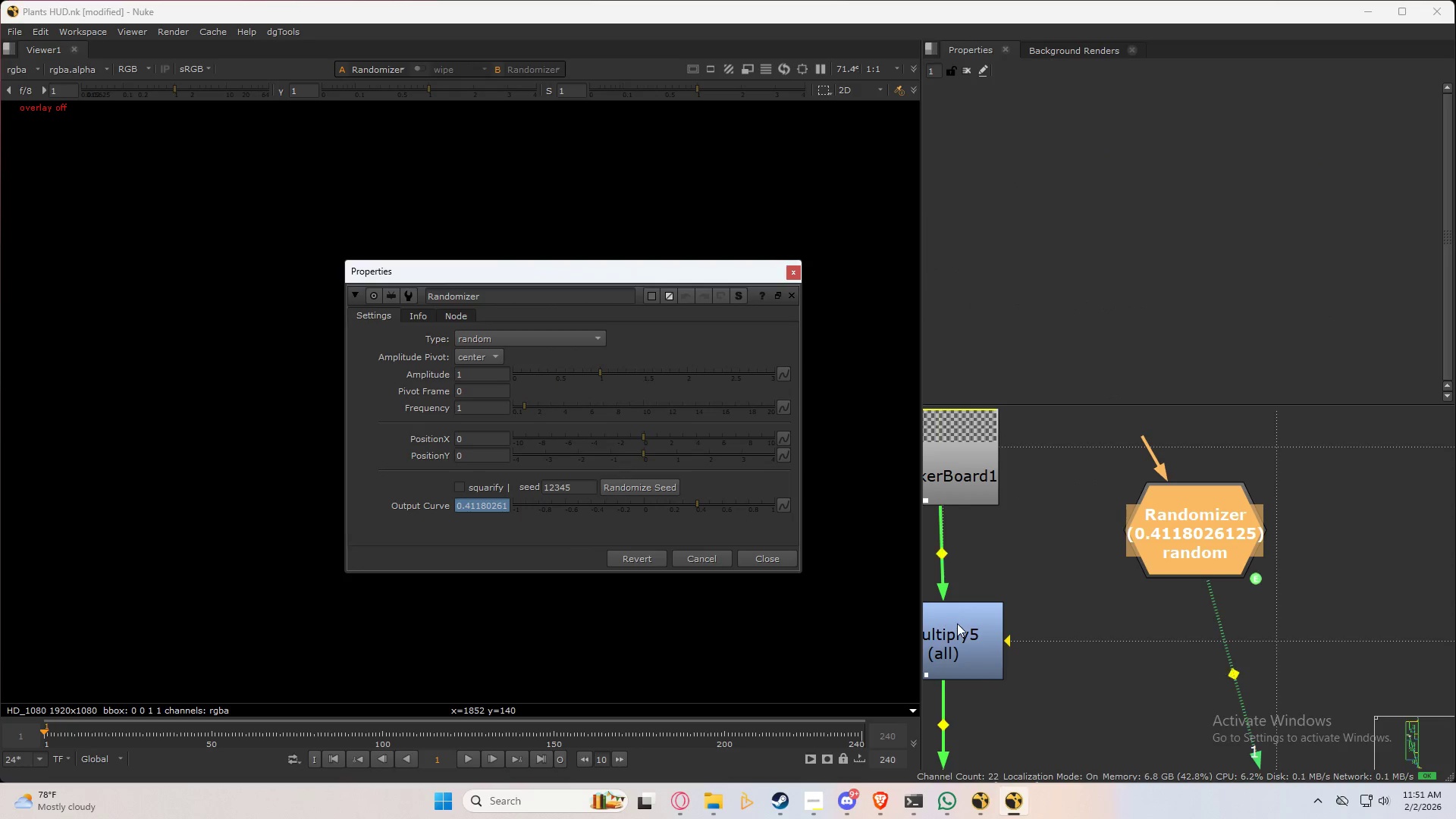 
hold_key(key=ControlLeft, duration=0.67)
double_click([977, 639])
 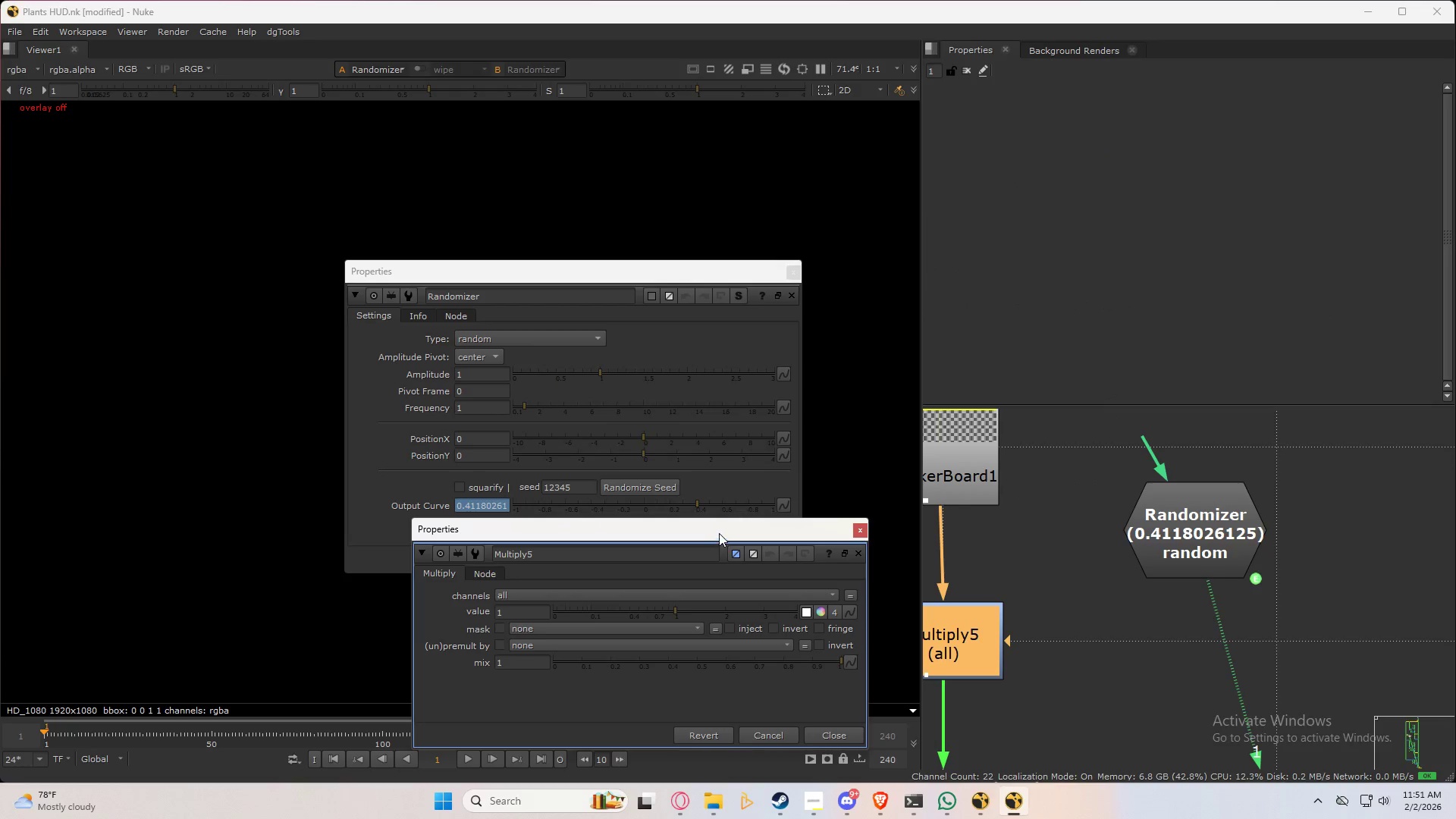 
left_click_drag(start_coordinate=[719, 533], to_coordinate=[1195, 240])
 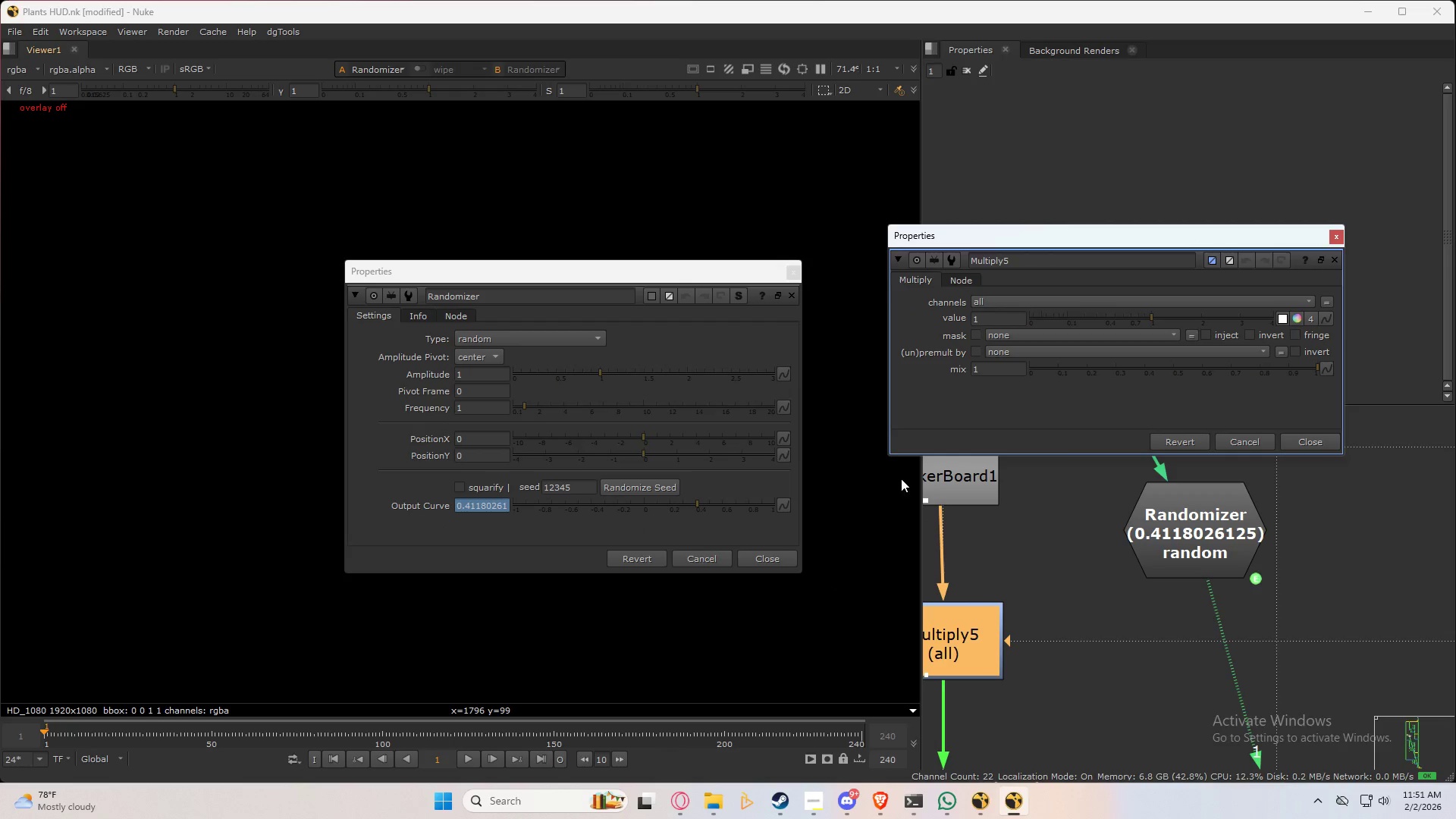 
hold_key(key=ControlLeft, duration=1.5)
left_click_drag(start_coordinate=[787, 509], to_coordinate=[1327, 321])
 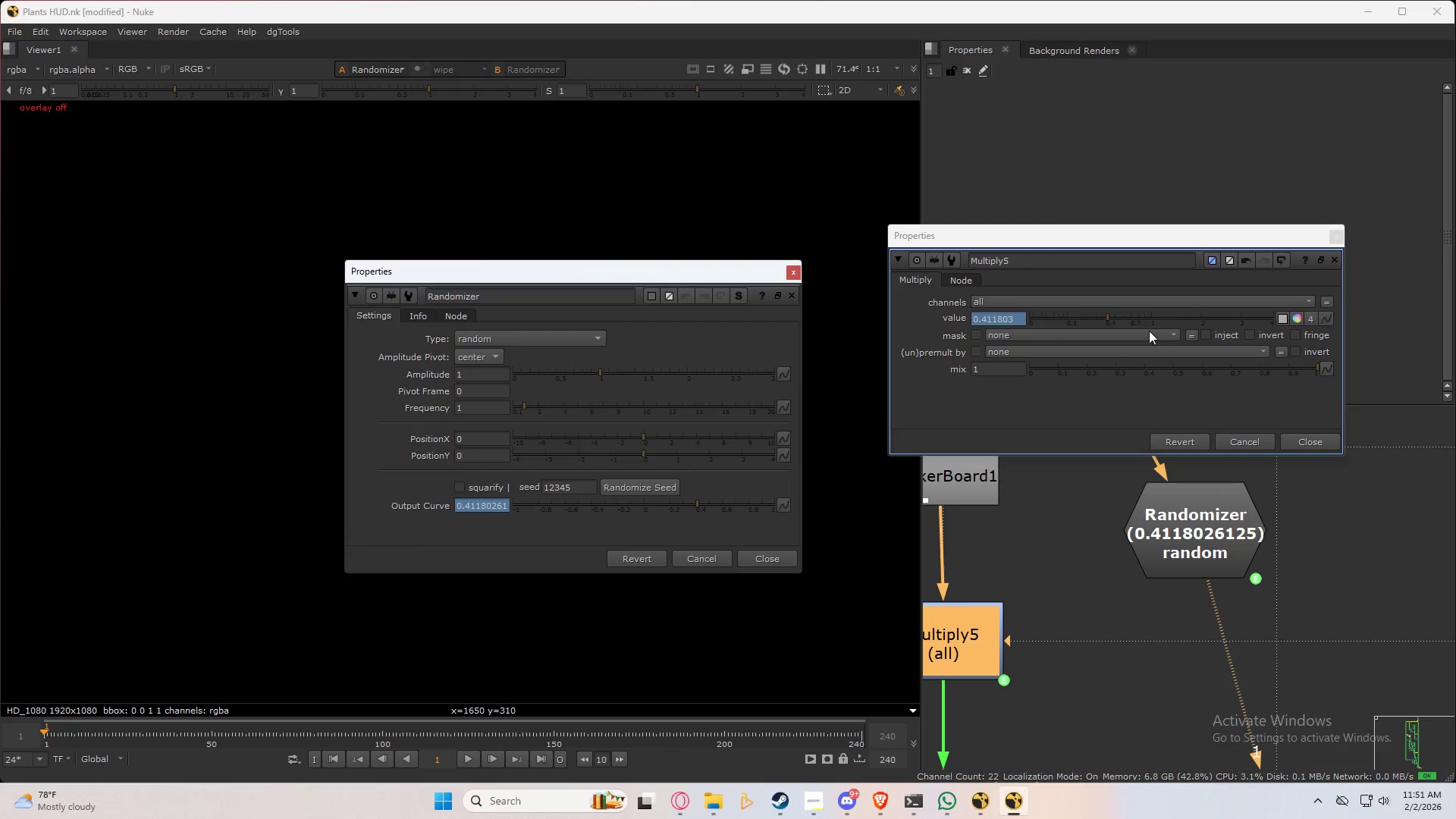 
hold_key(key=ControlLeft, duration=1.51)
 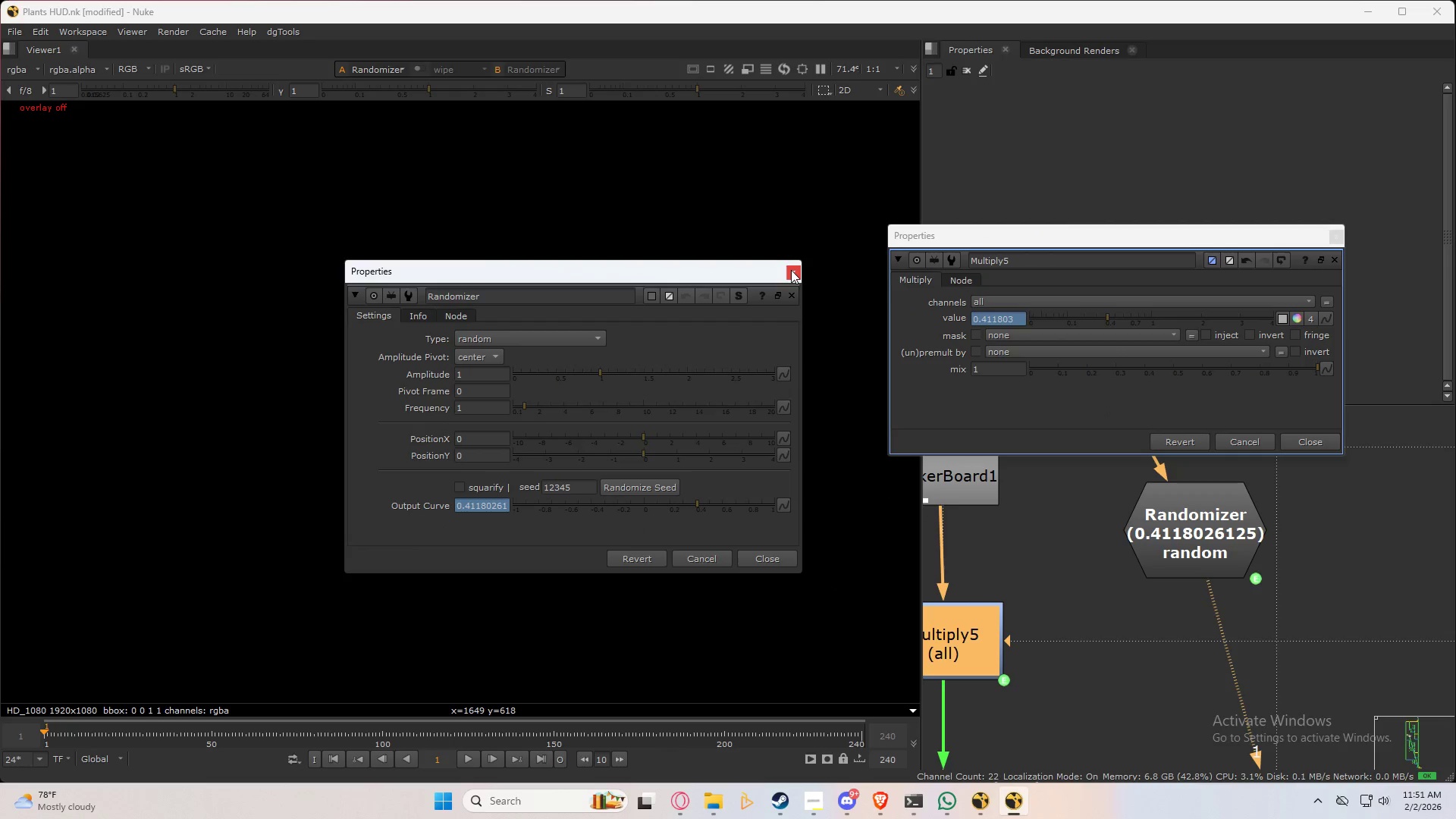 
left_click([792, 270])
 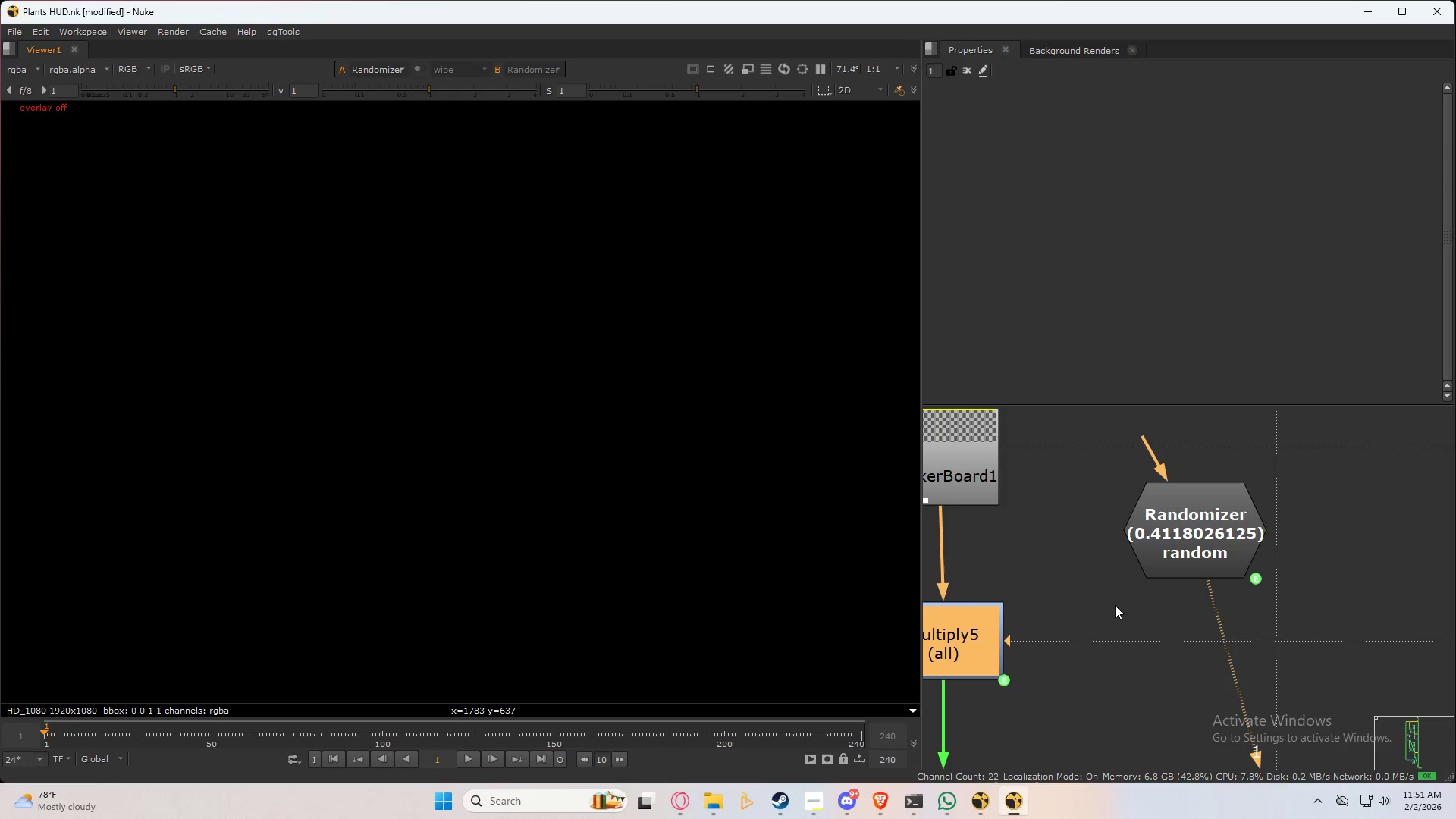 
scroll: coordinate [1147, 570], scroll_direction: down, amount: 3.0
 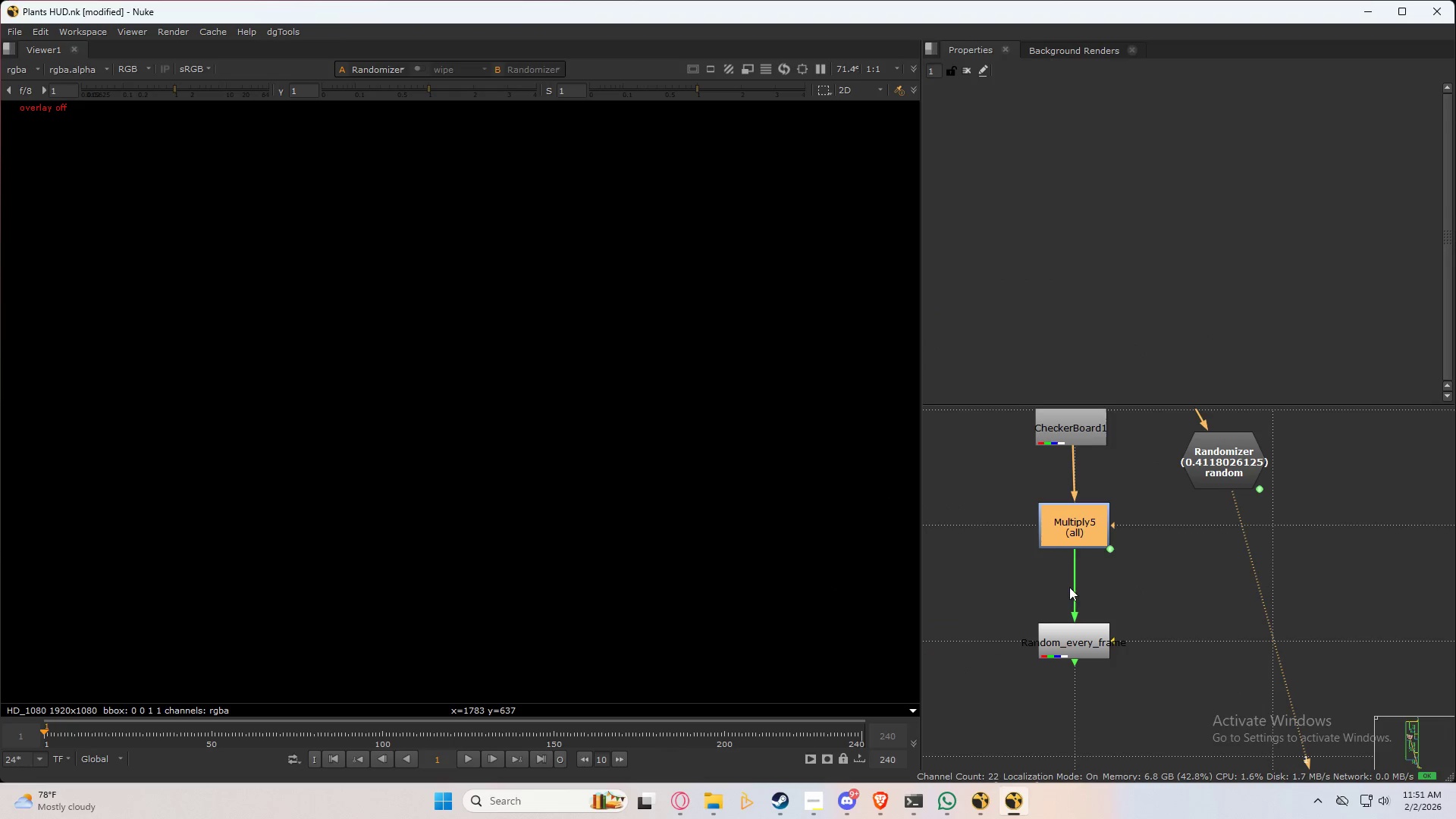 
left_click([1078, 541])
 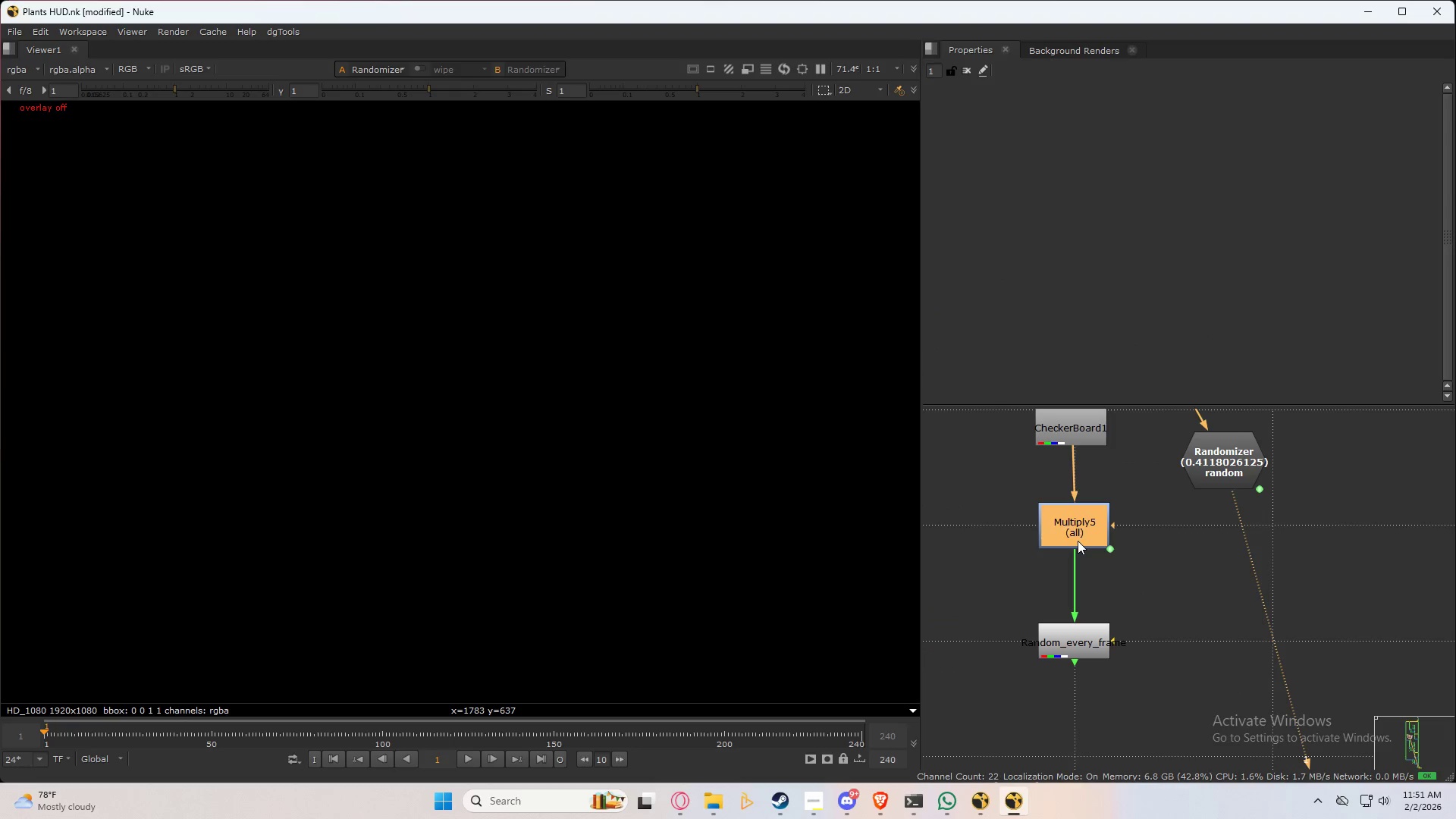 
key(2)
 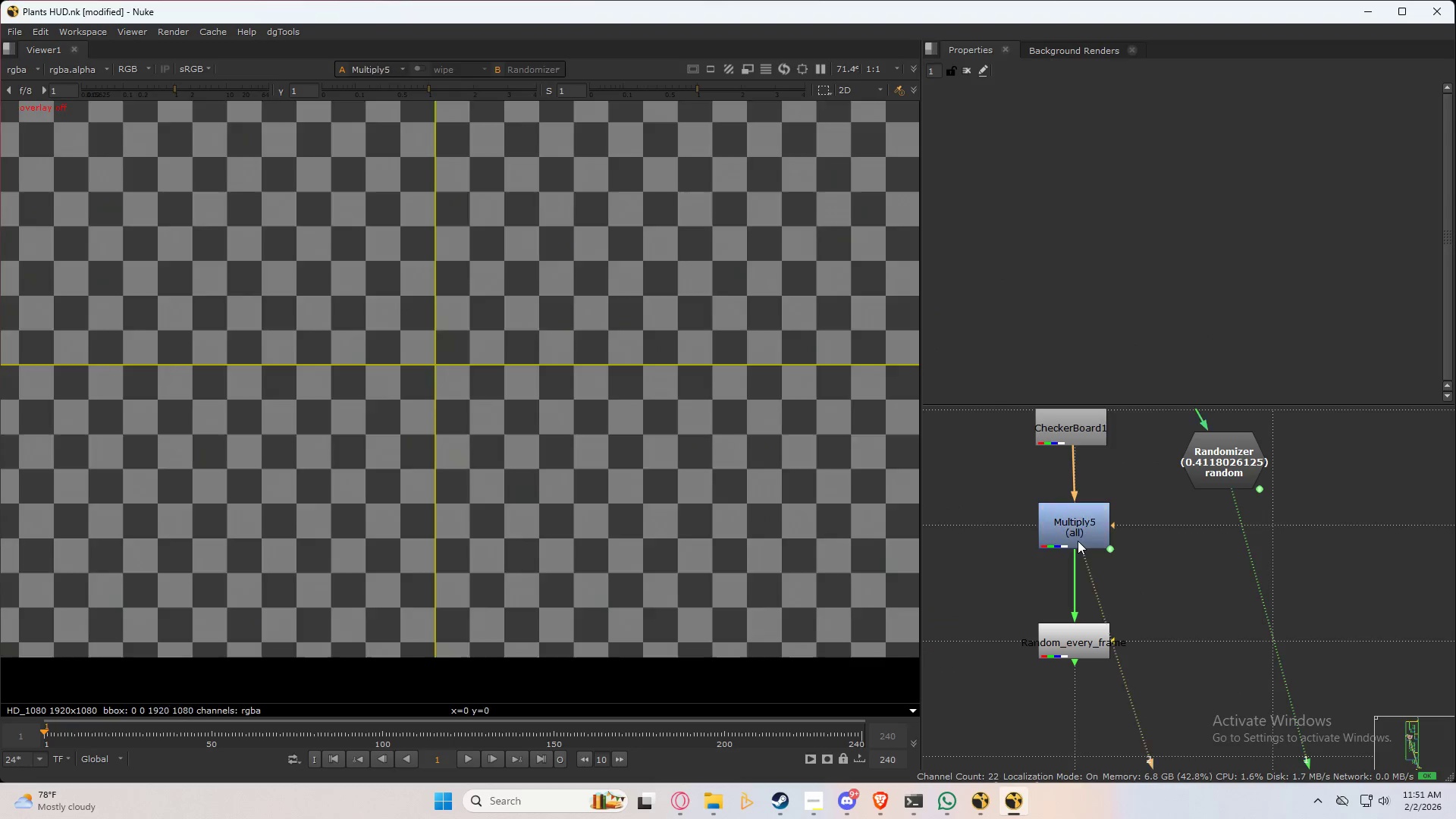 
double_click([1078, 541])
 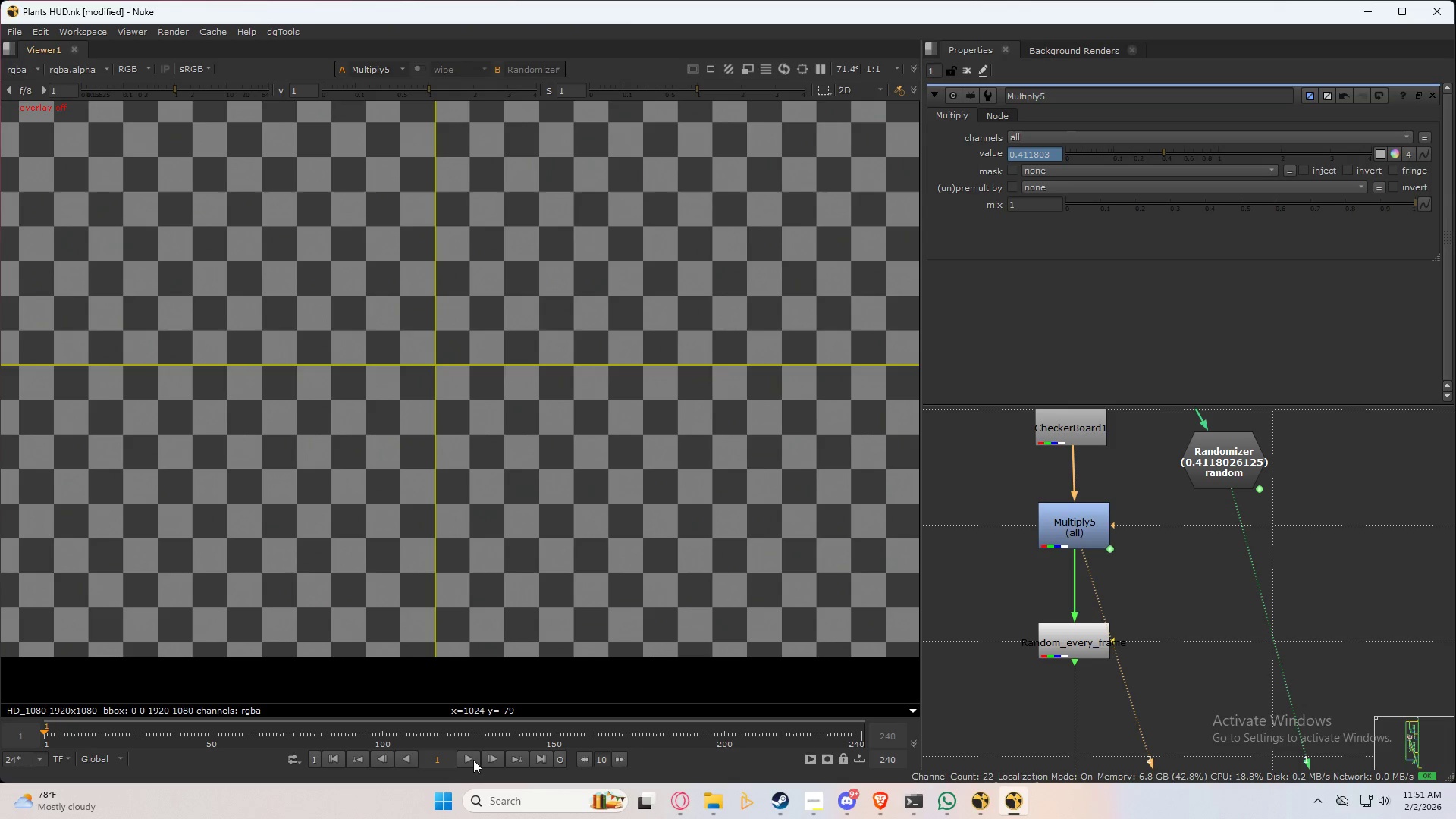 
left_click([470, 757])
 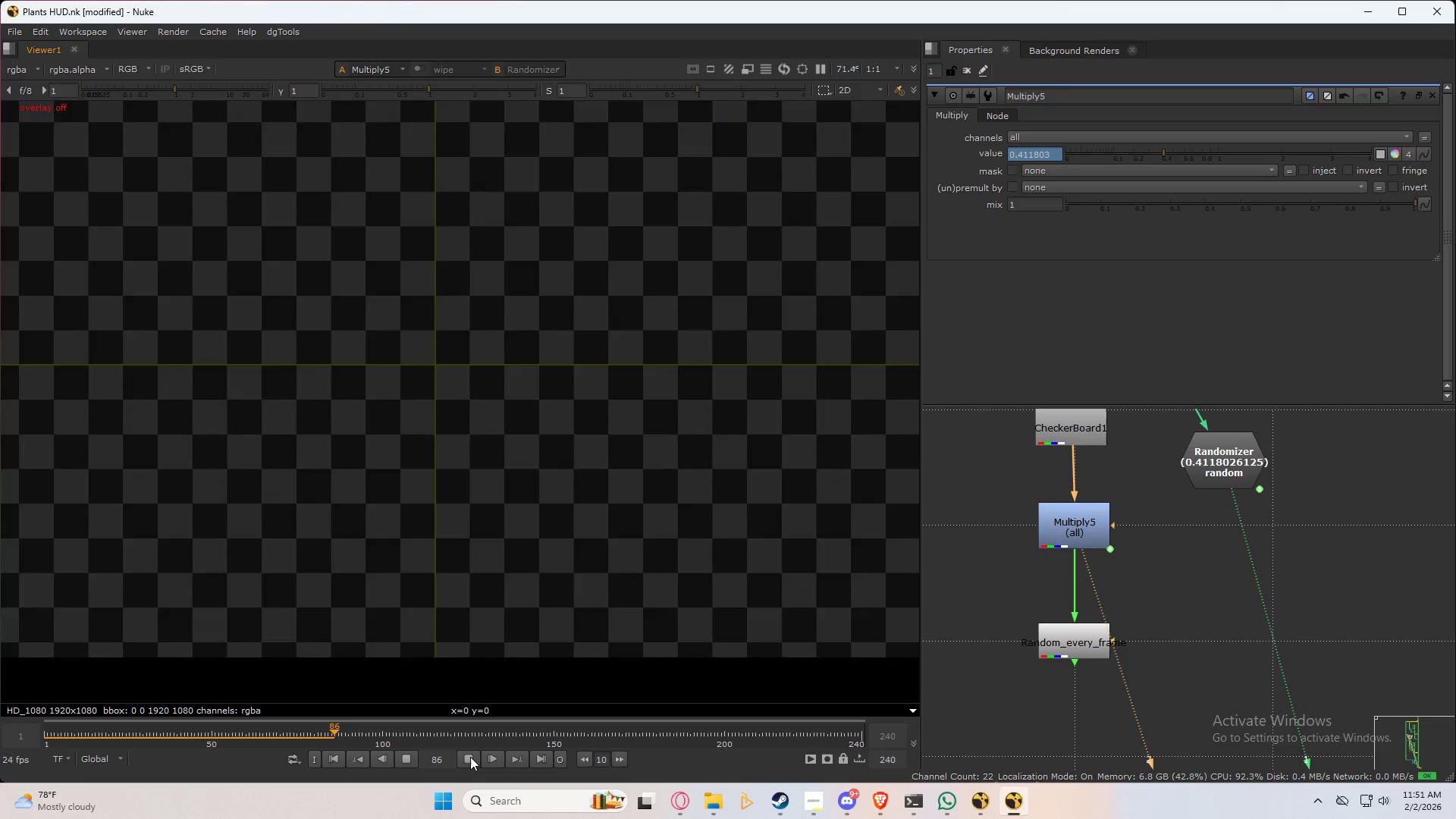 
left_click([470, 757])
 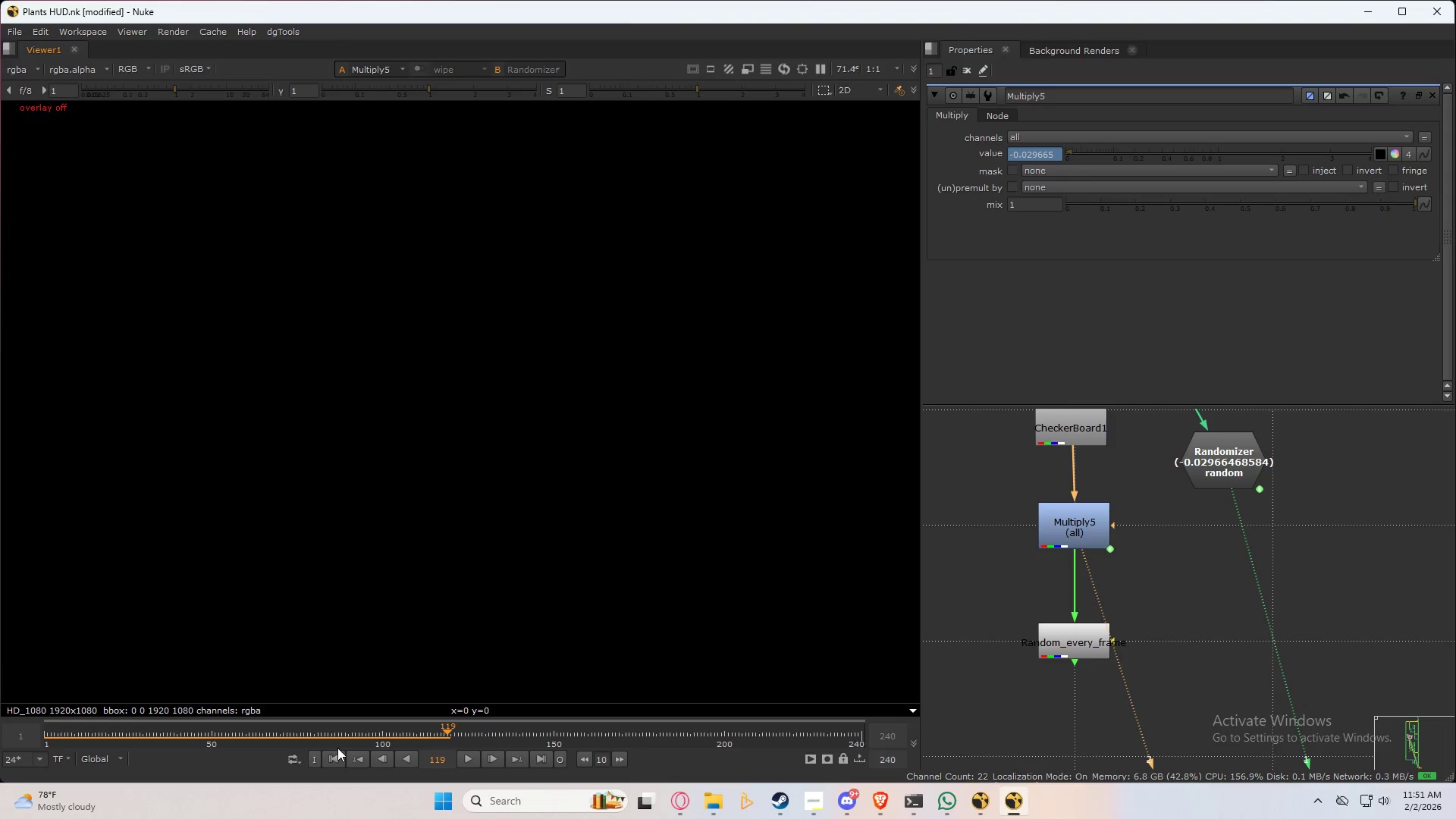 
left_click([337, 754])
 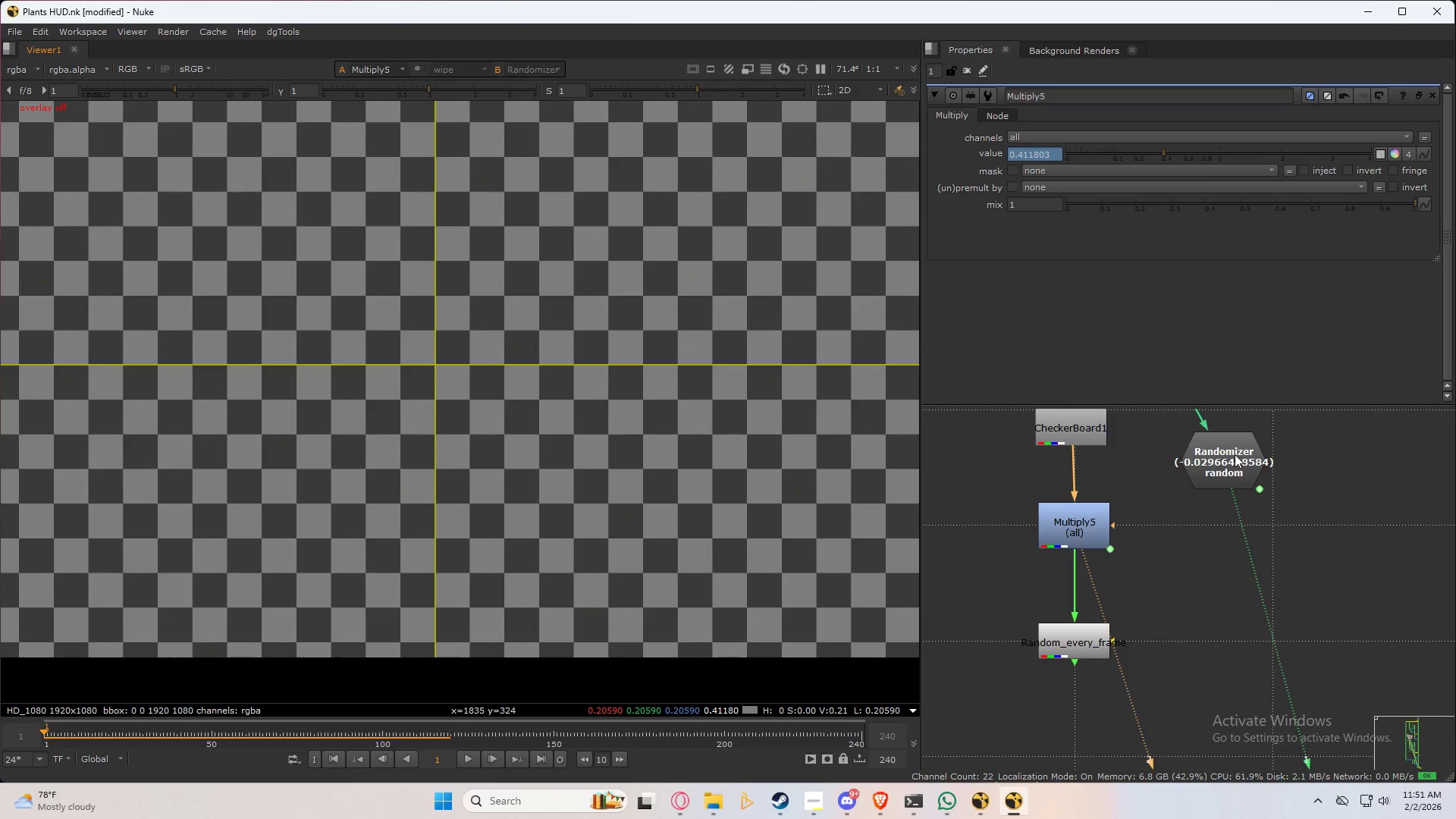 
double_click([1235, 454])
 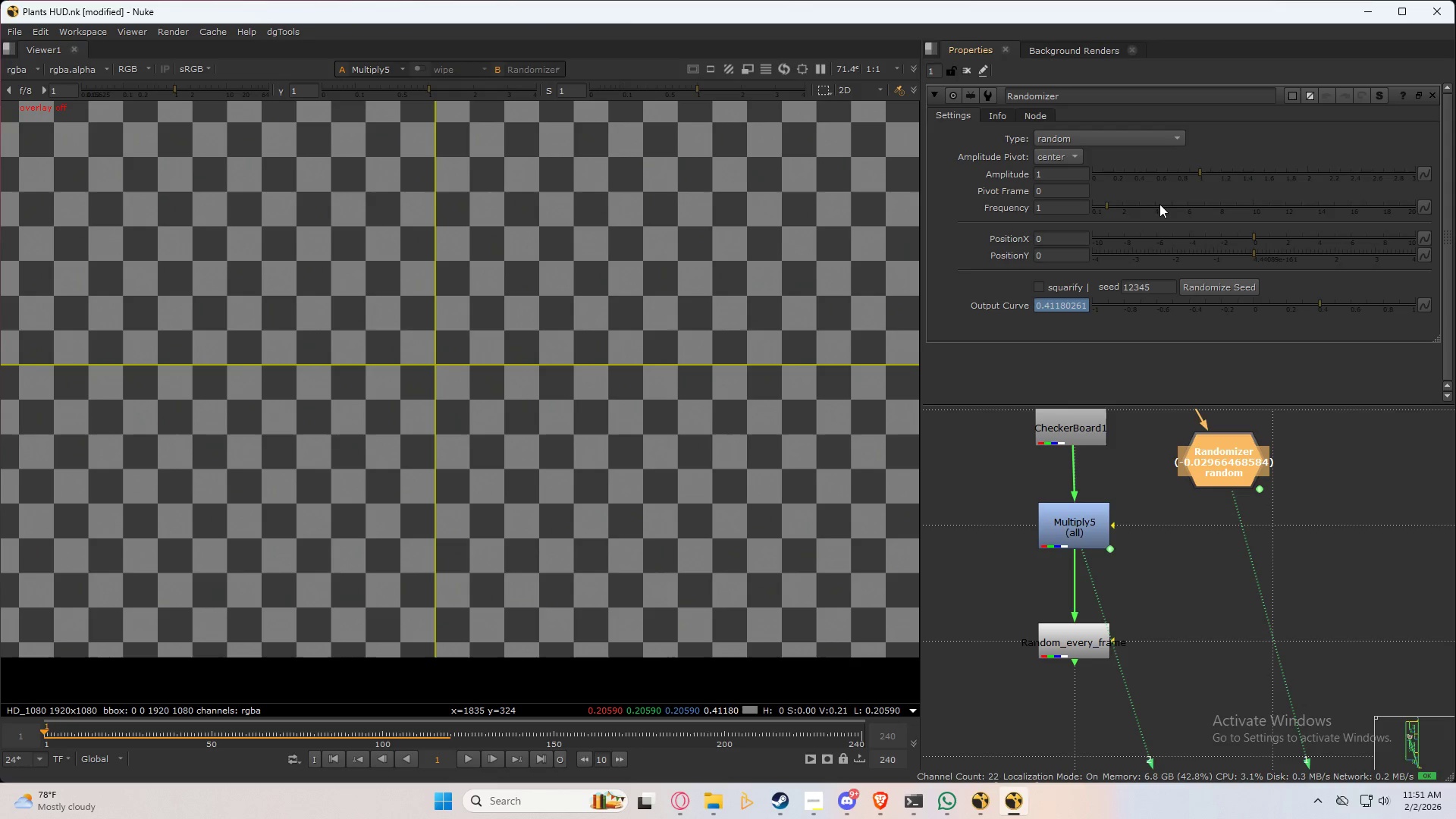 
wait(7.05)
 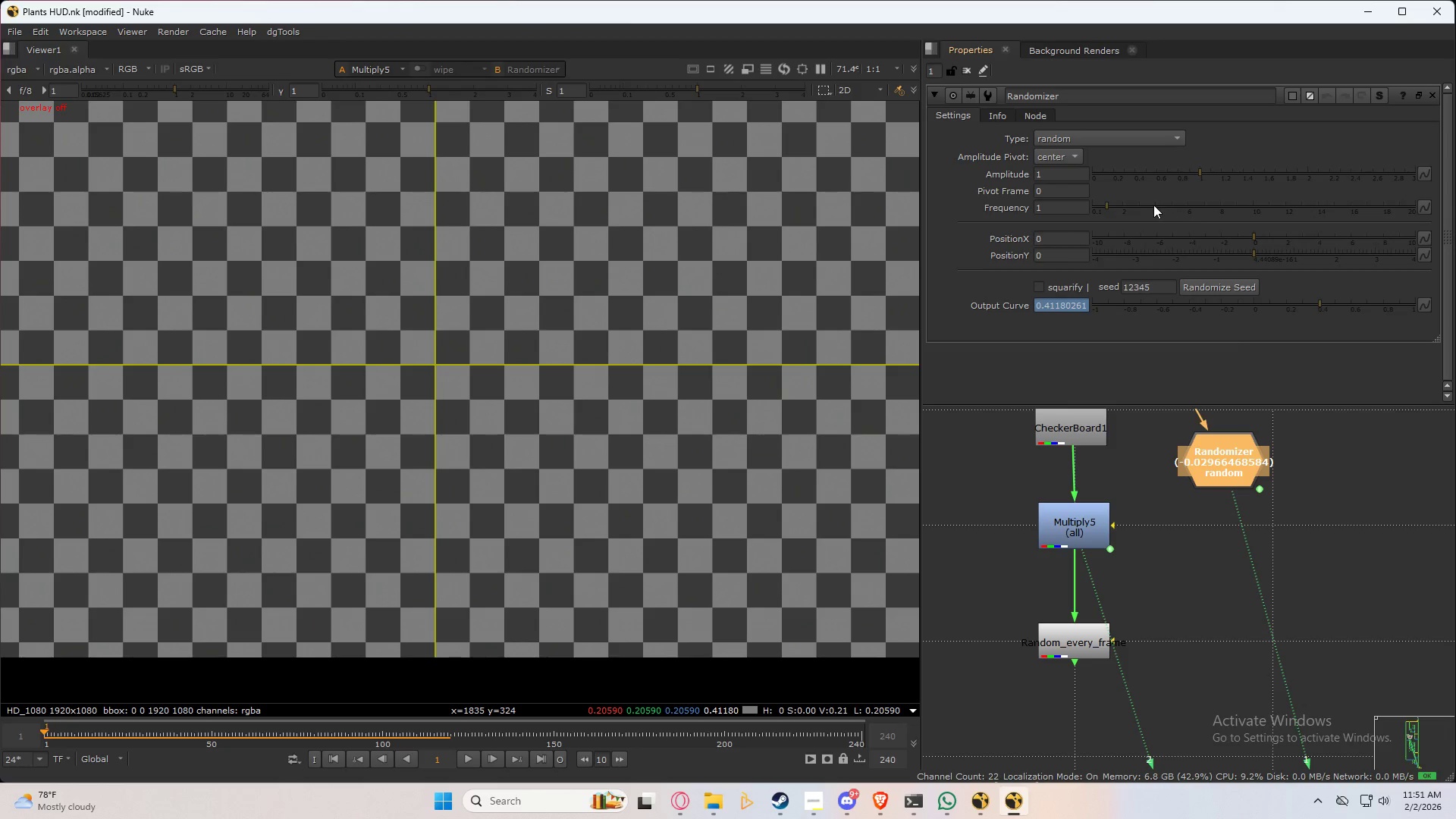 
double_click([1089, 530])
 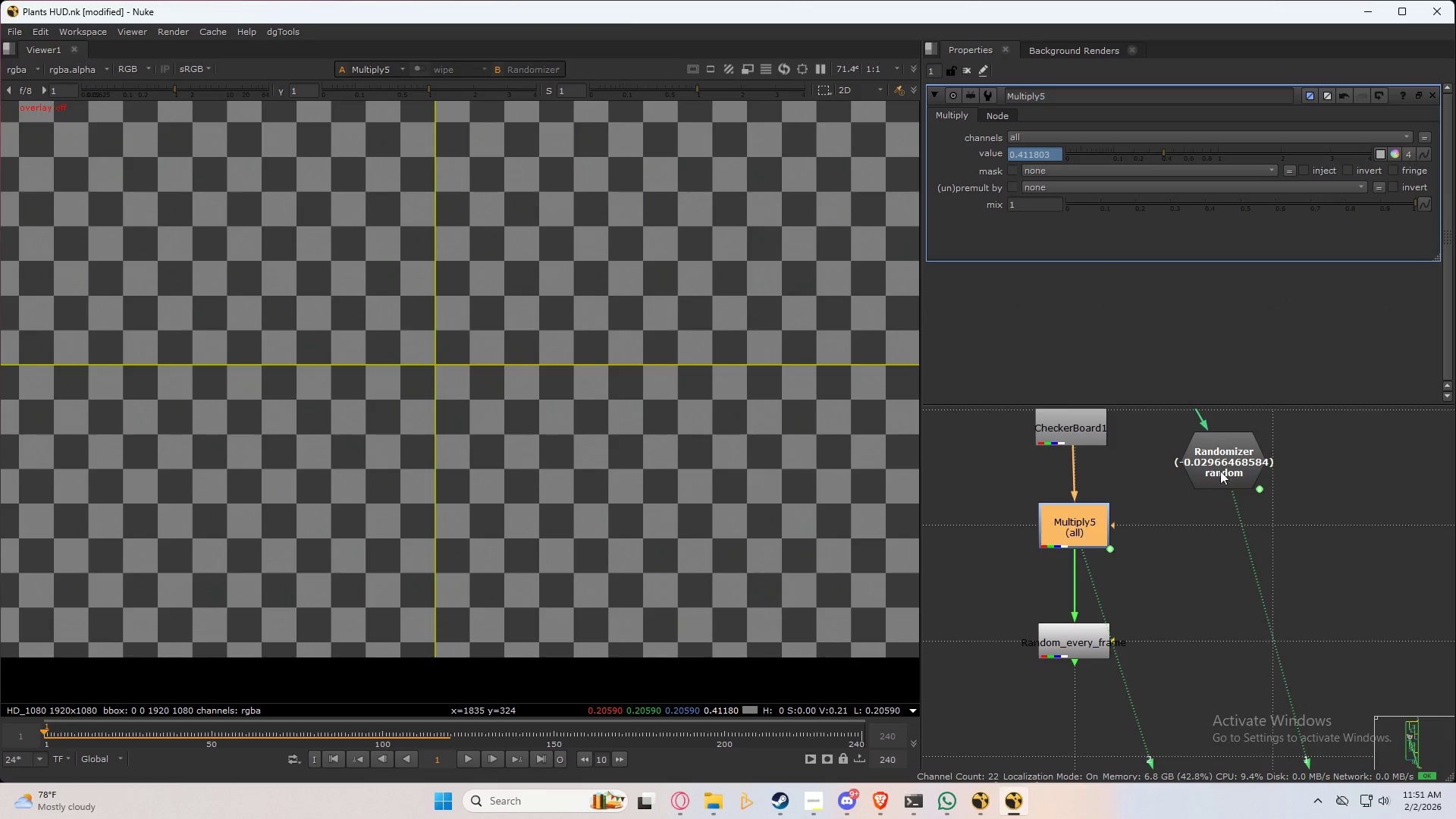 
double_click([1226, 460])
 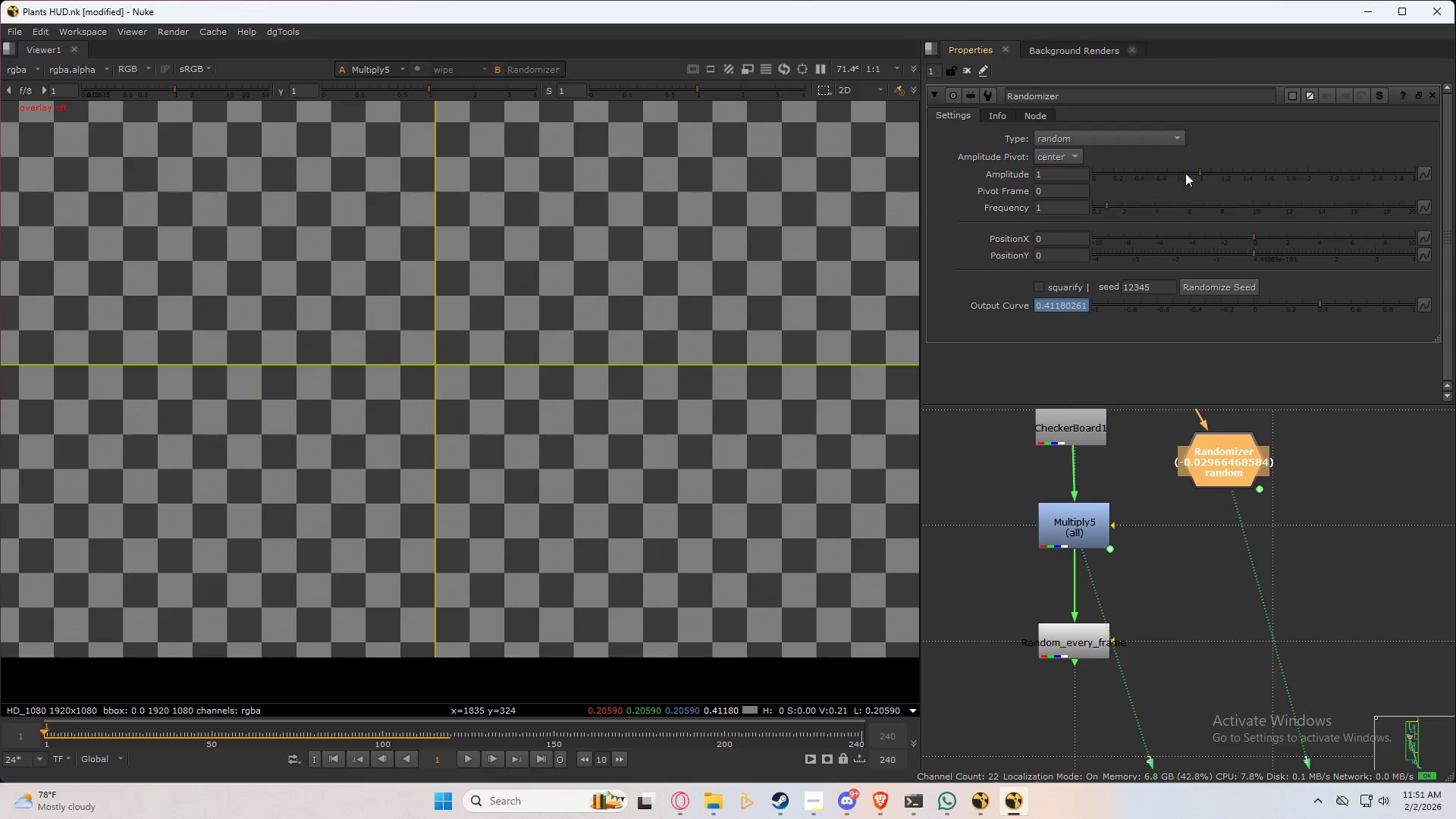 
left_click_drag(start_coordinate=[1200, 173], to_coordinate=[1132, 175])
 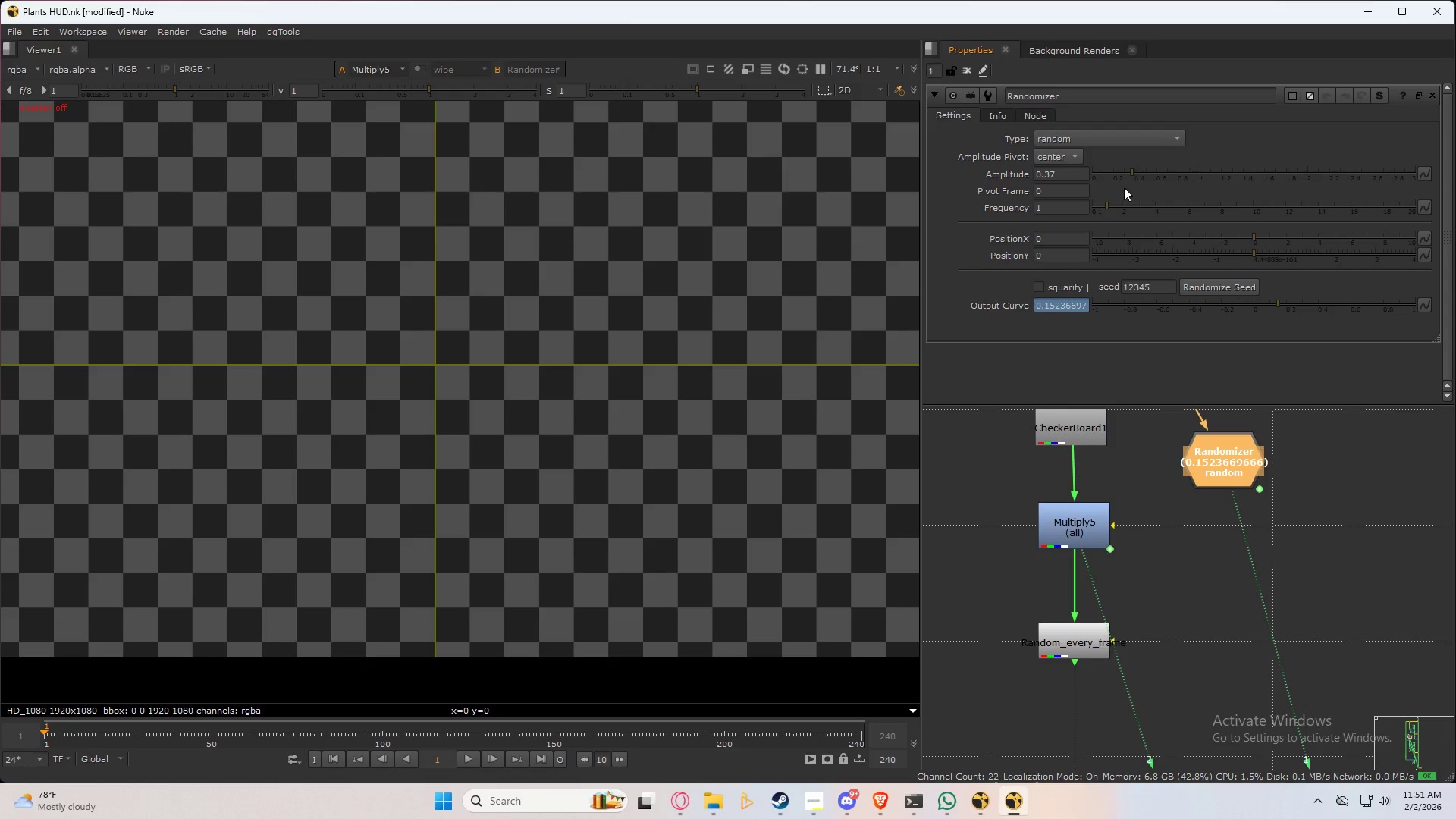 
mouse_move([1124, 190])
 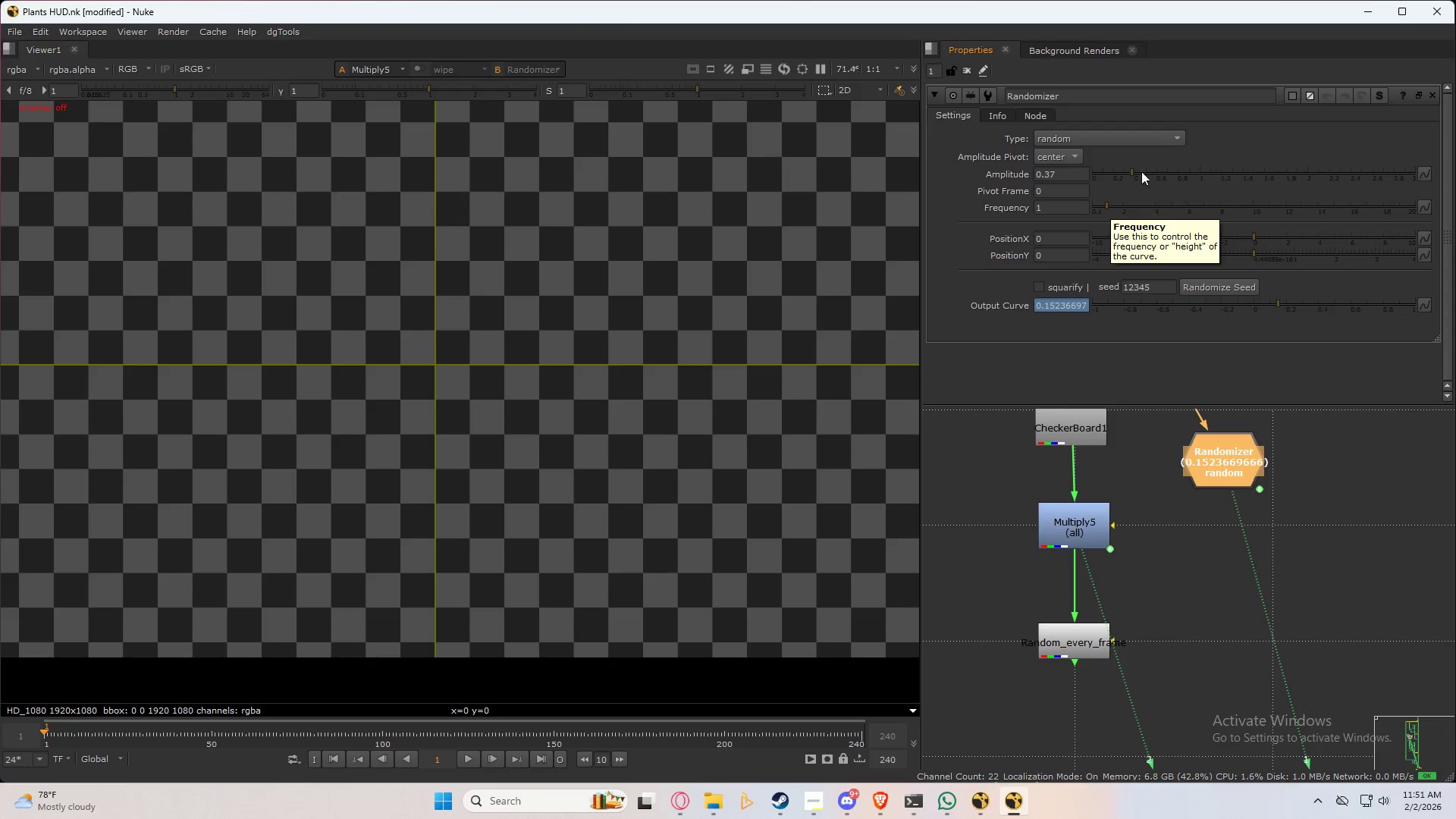 
mouse_move([1122, 186])
 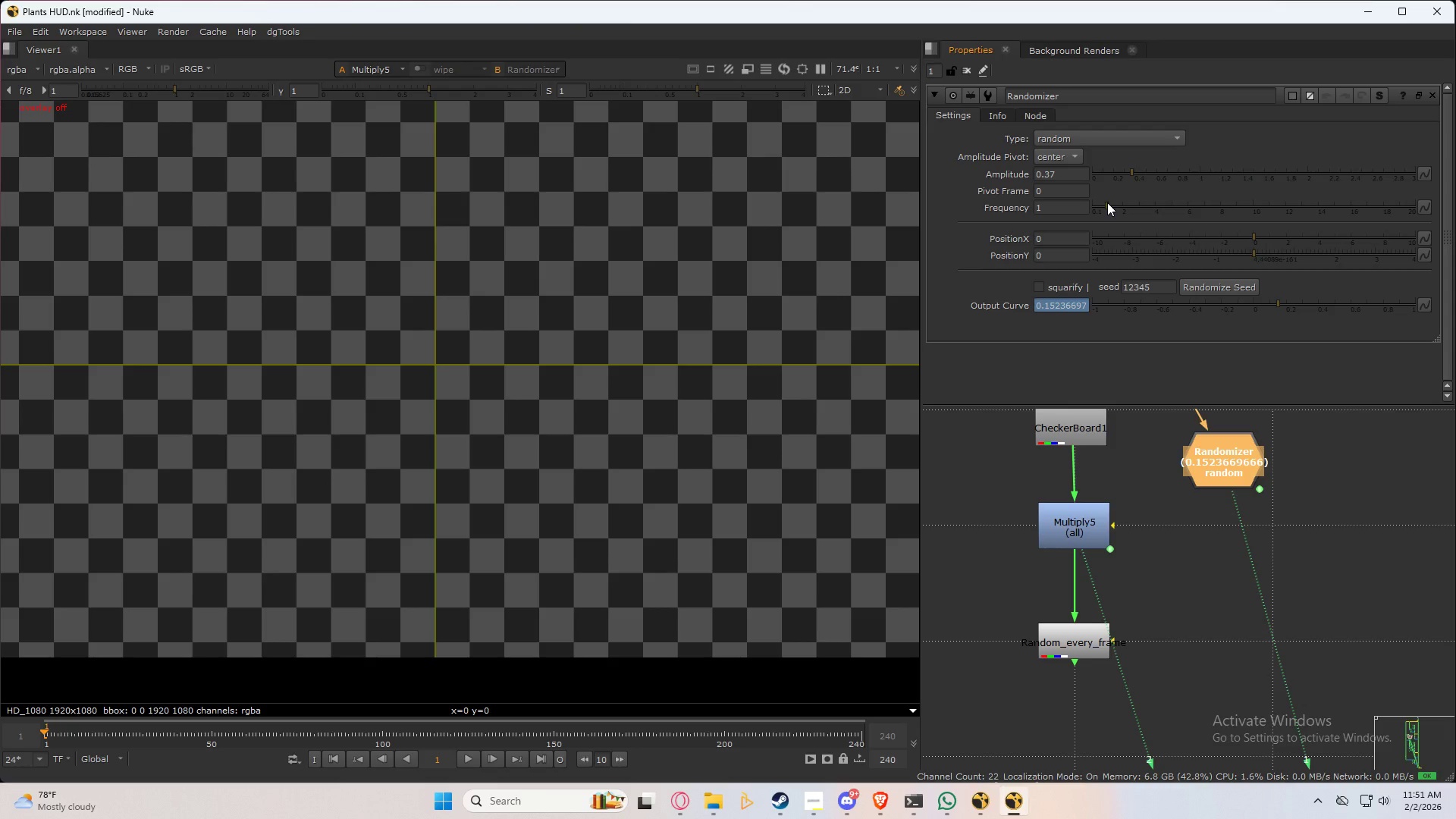 
left_click_drag(start_coordinate=[1107, 202], to_coordinate=[1106, 210])
 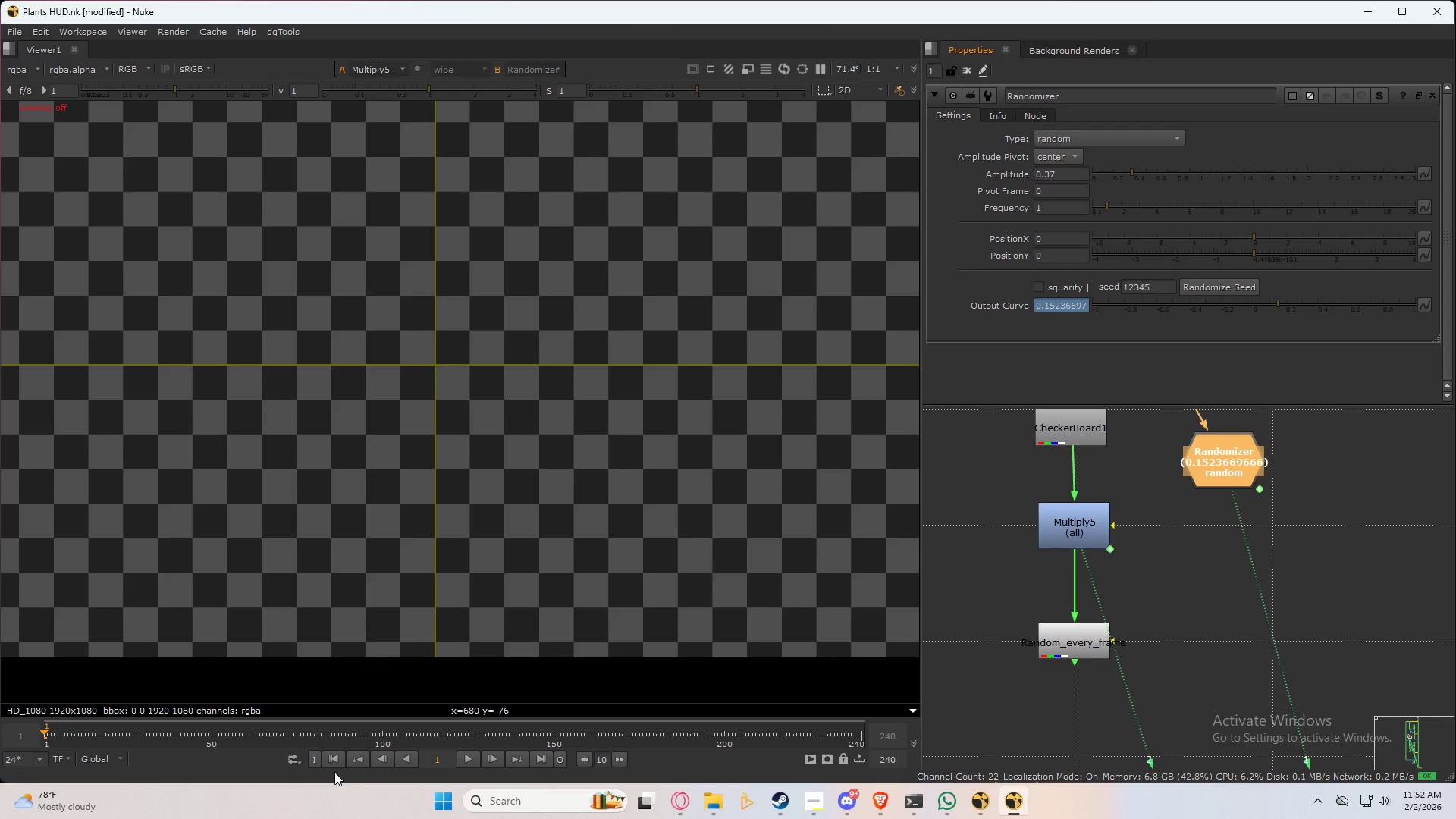 
left_click([334, 761])
 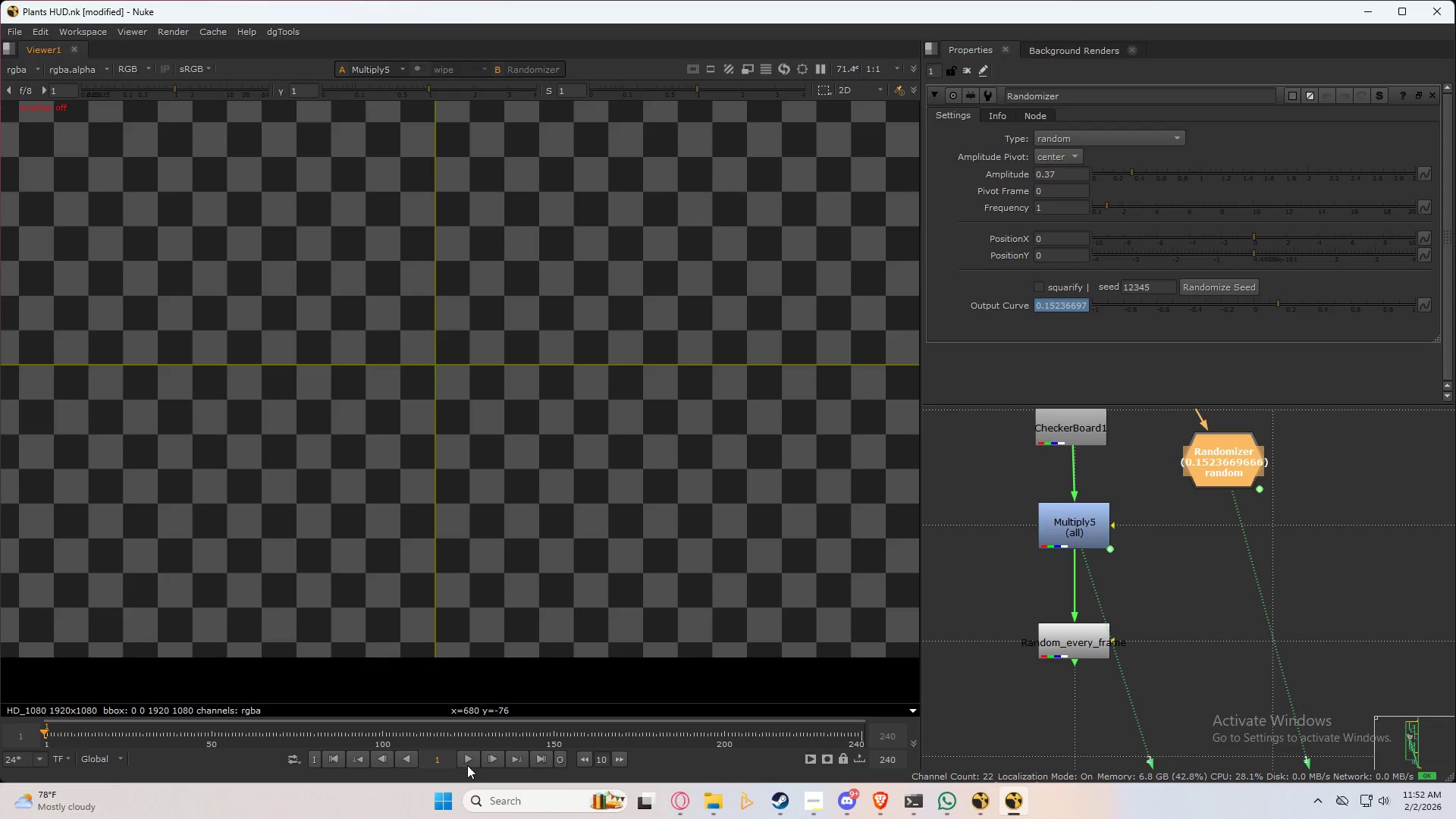 
left_click([467, 763])
 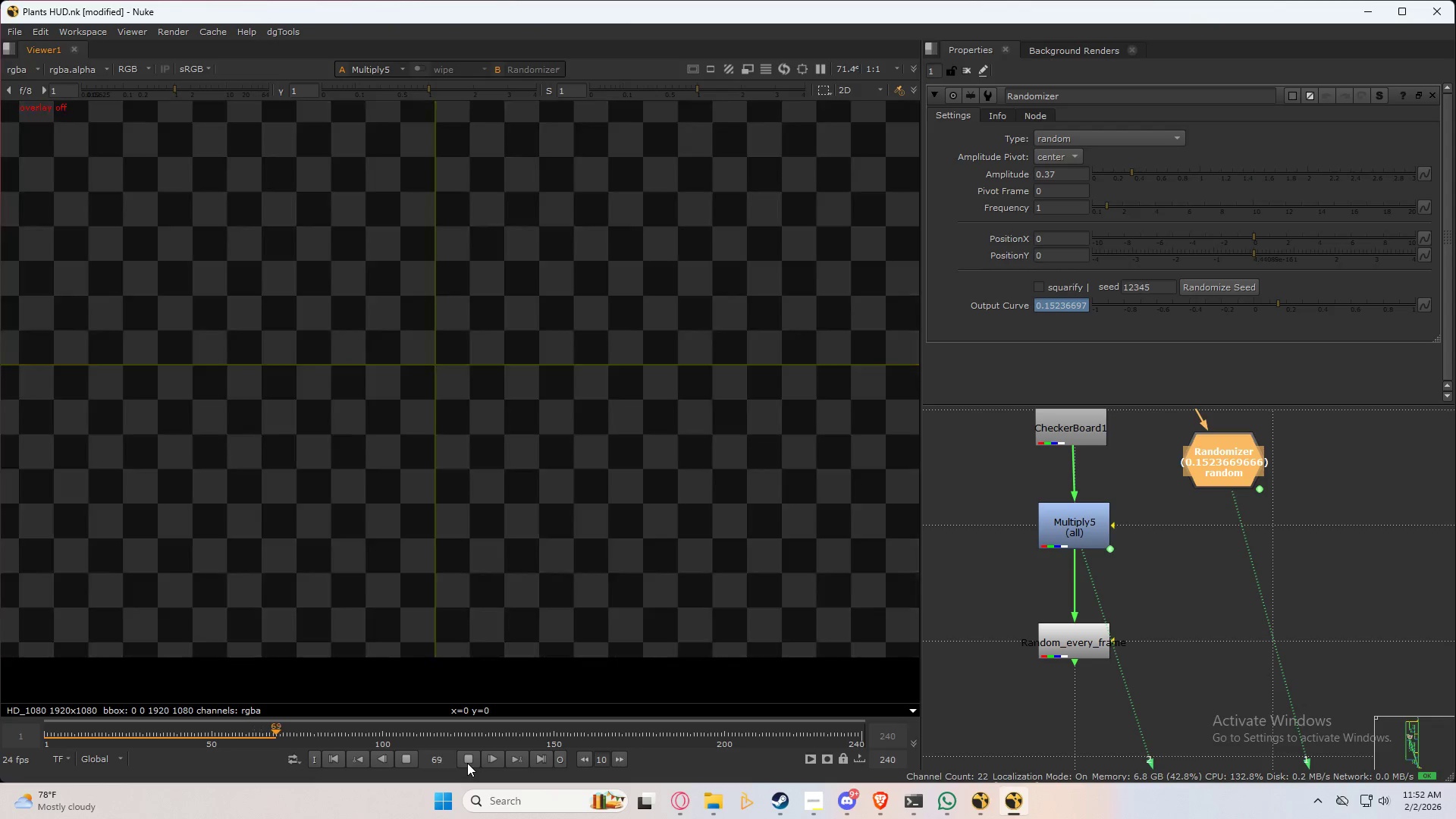 
left_click([467, 763])
 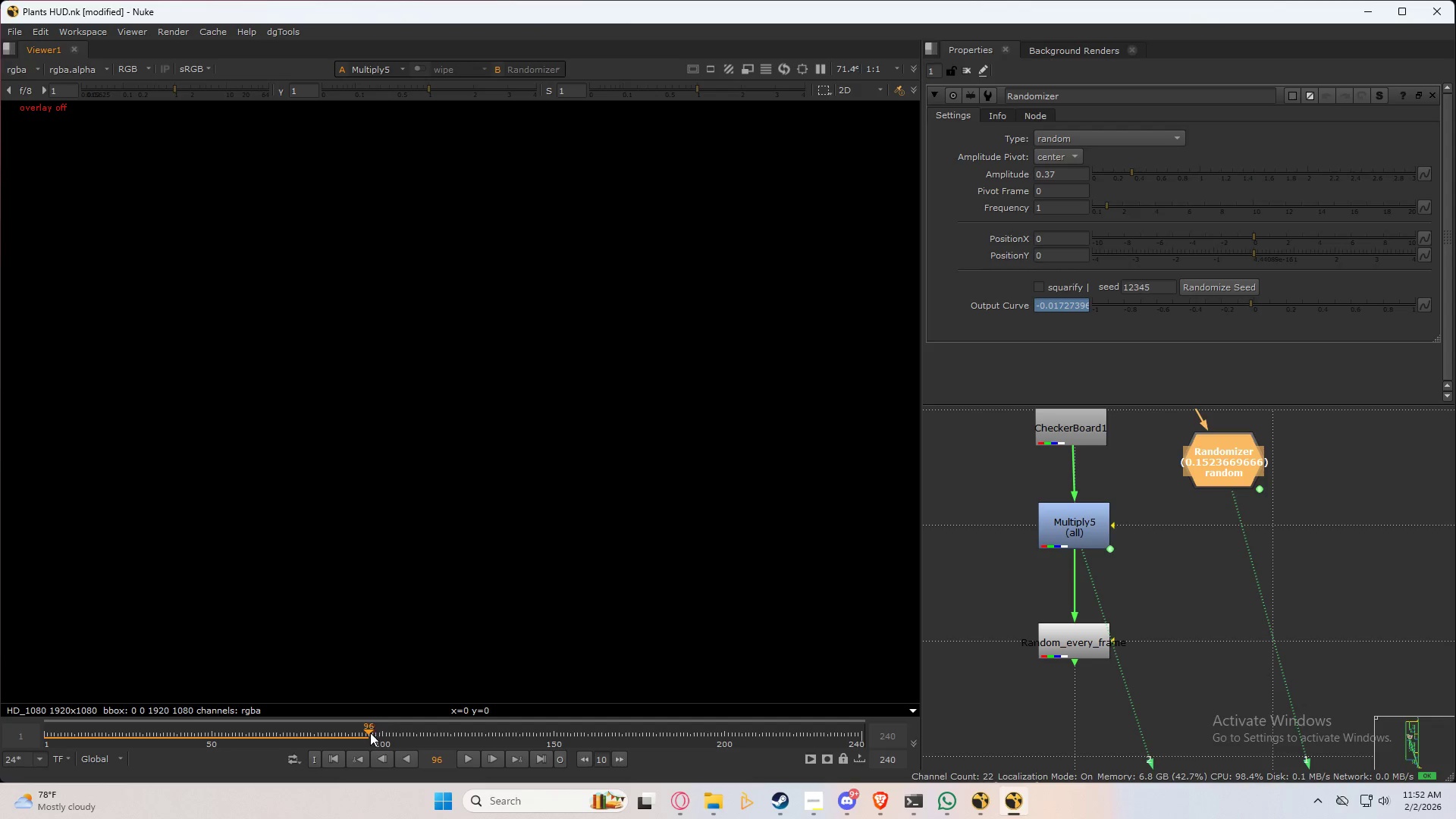 
left_click_drag(start_coordinate=[367, 733], to_coordinate=[325, 741])
 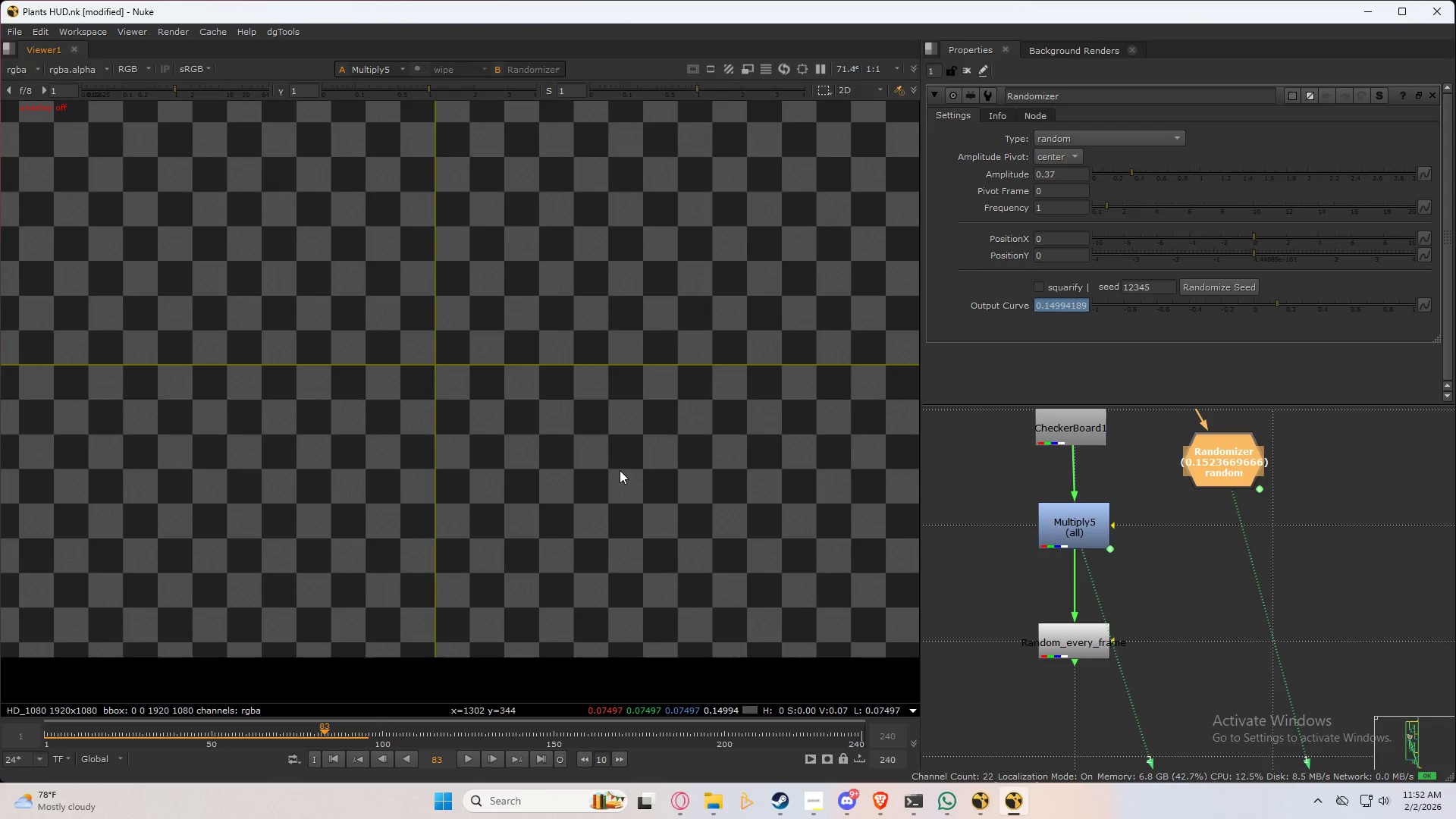 
left_click([617, 457])
 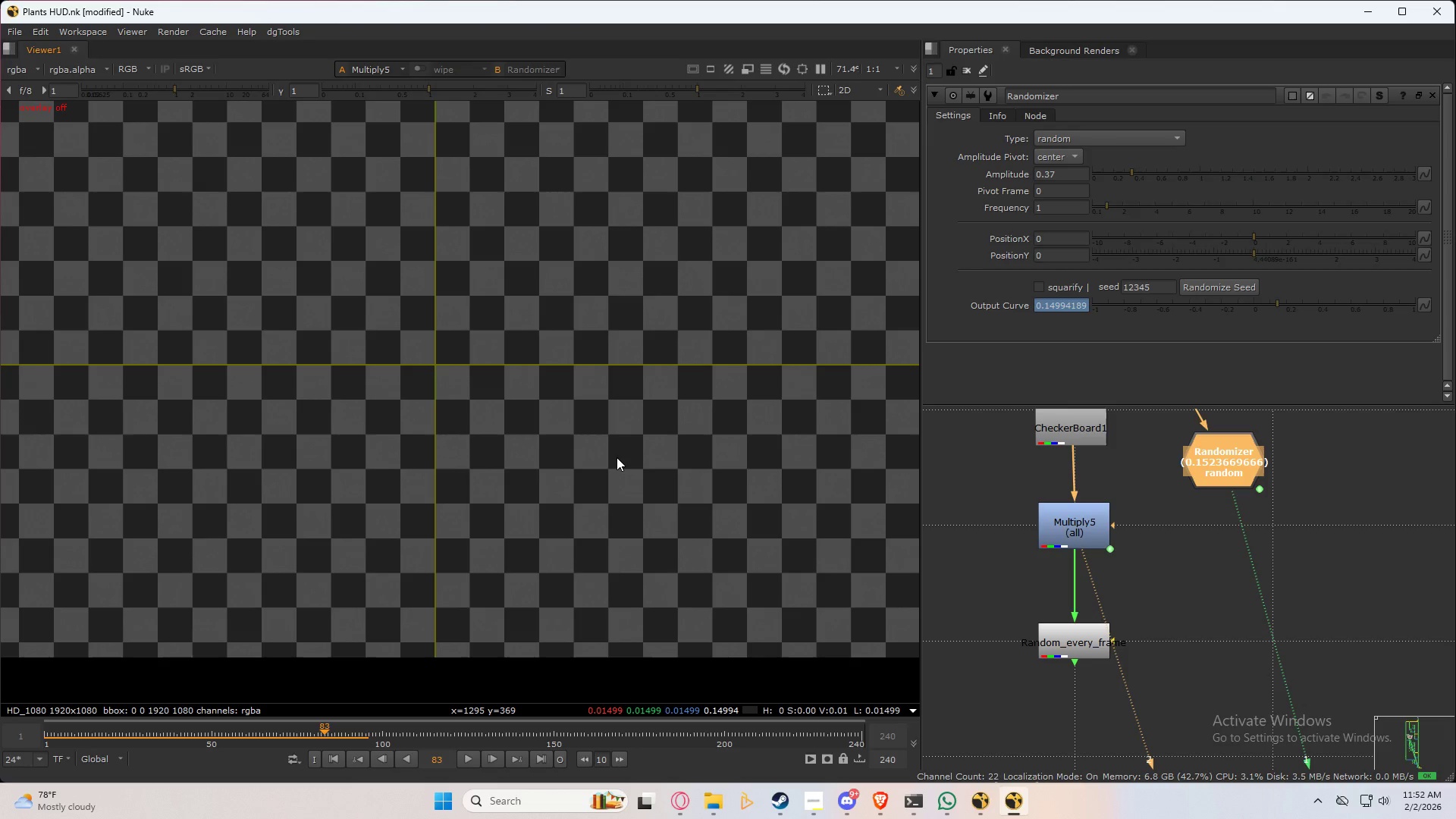 
key(Shift+F1)
 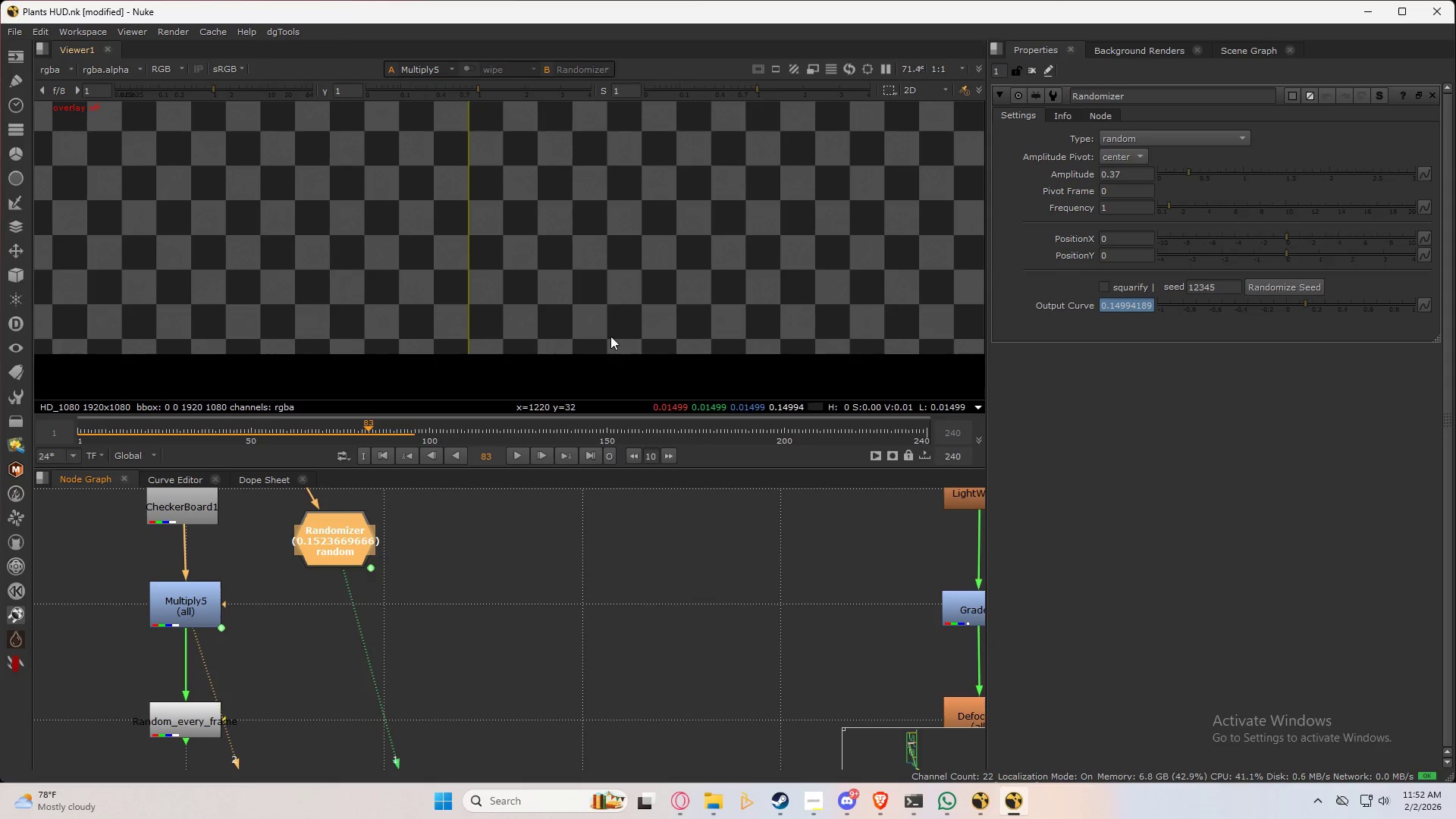 
scroll: coordinate [605, 270], scroll_direction: down, amount: 4.0
 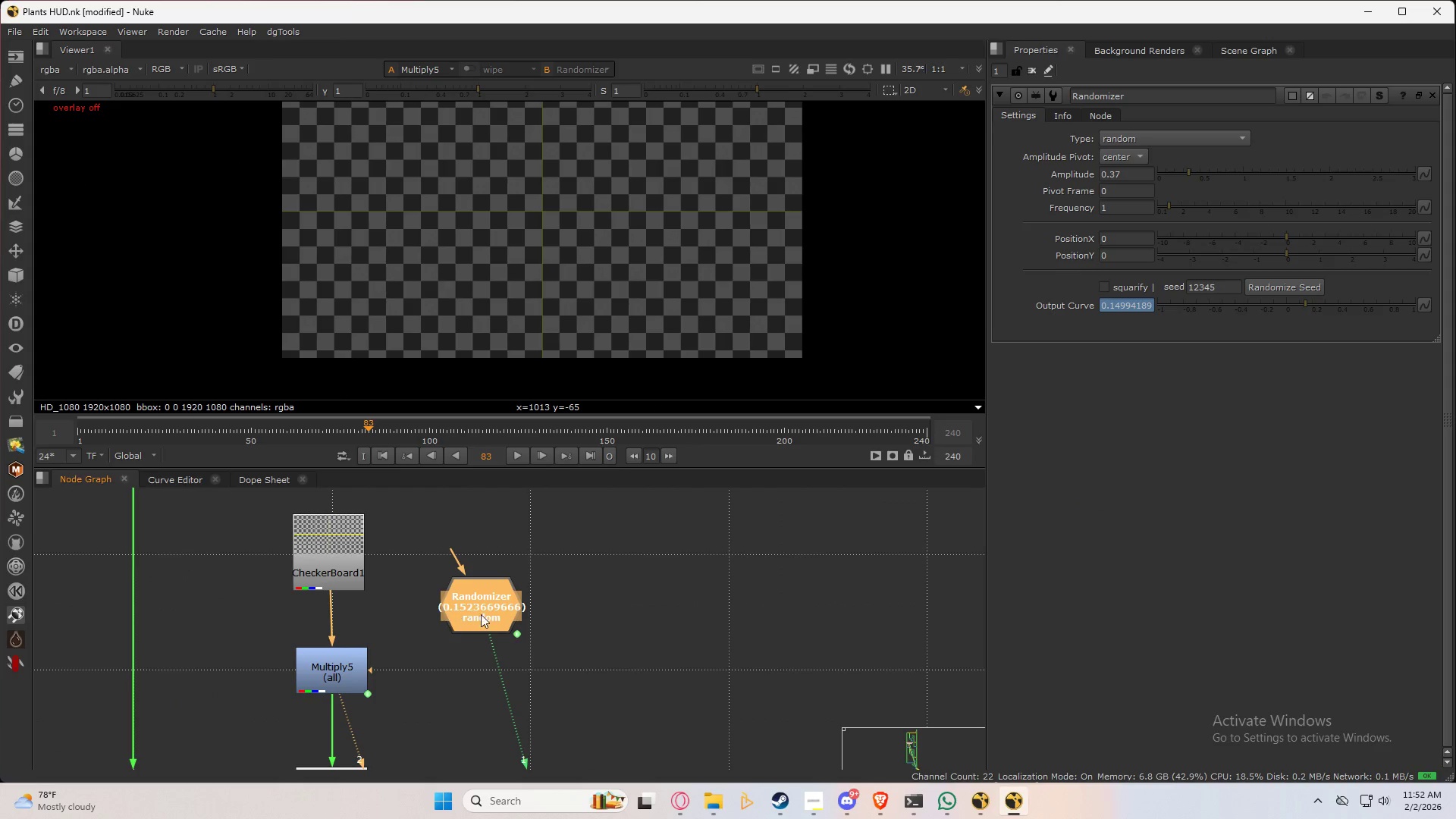 
double_click([488, 611])
 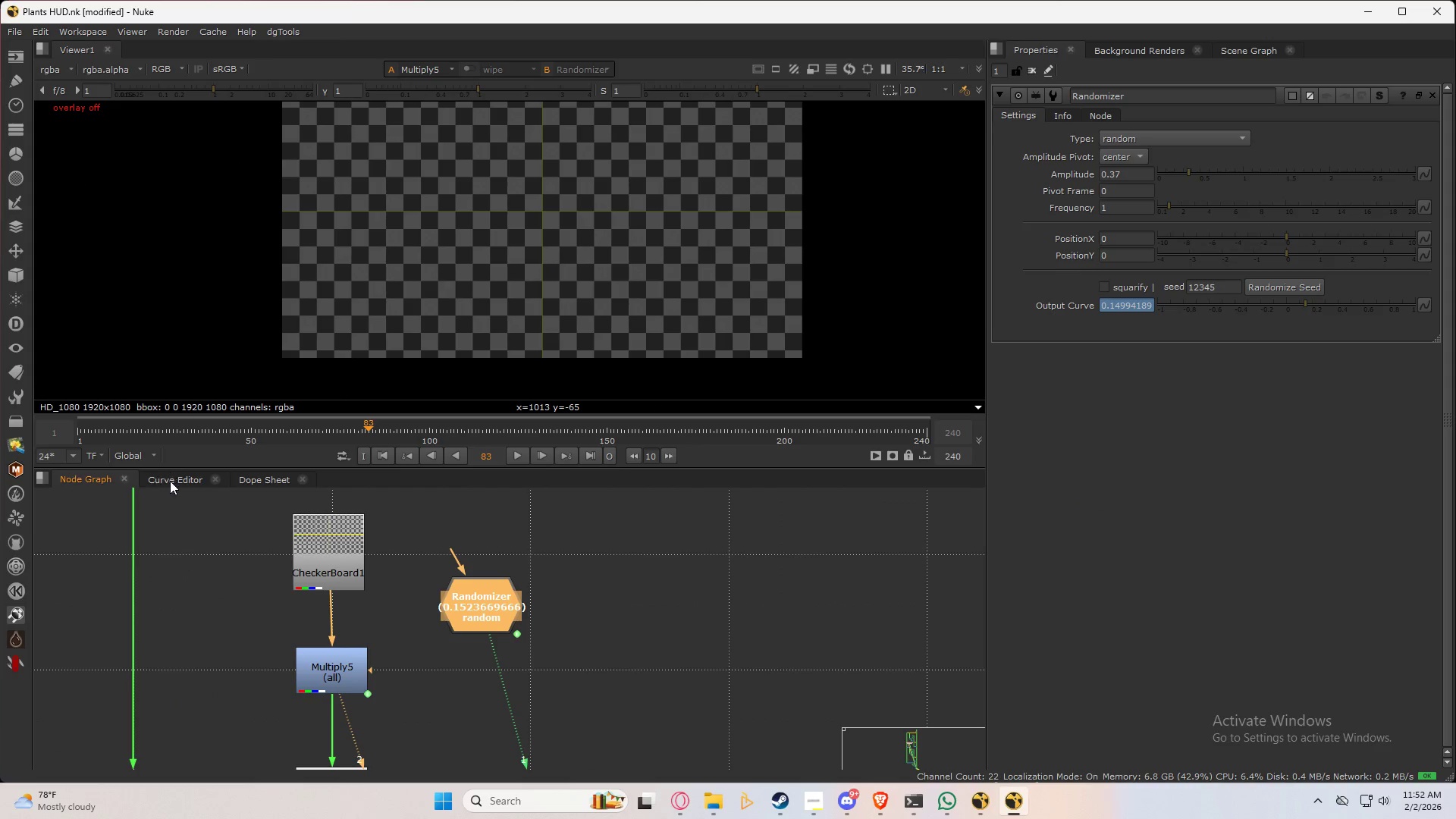 
left_click([171, 482])
 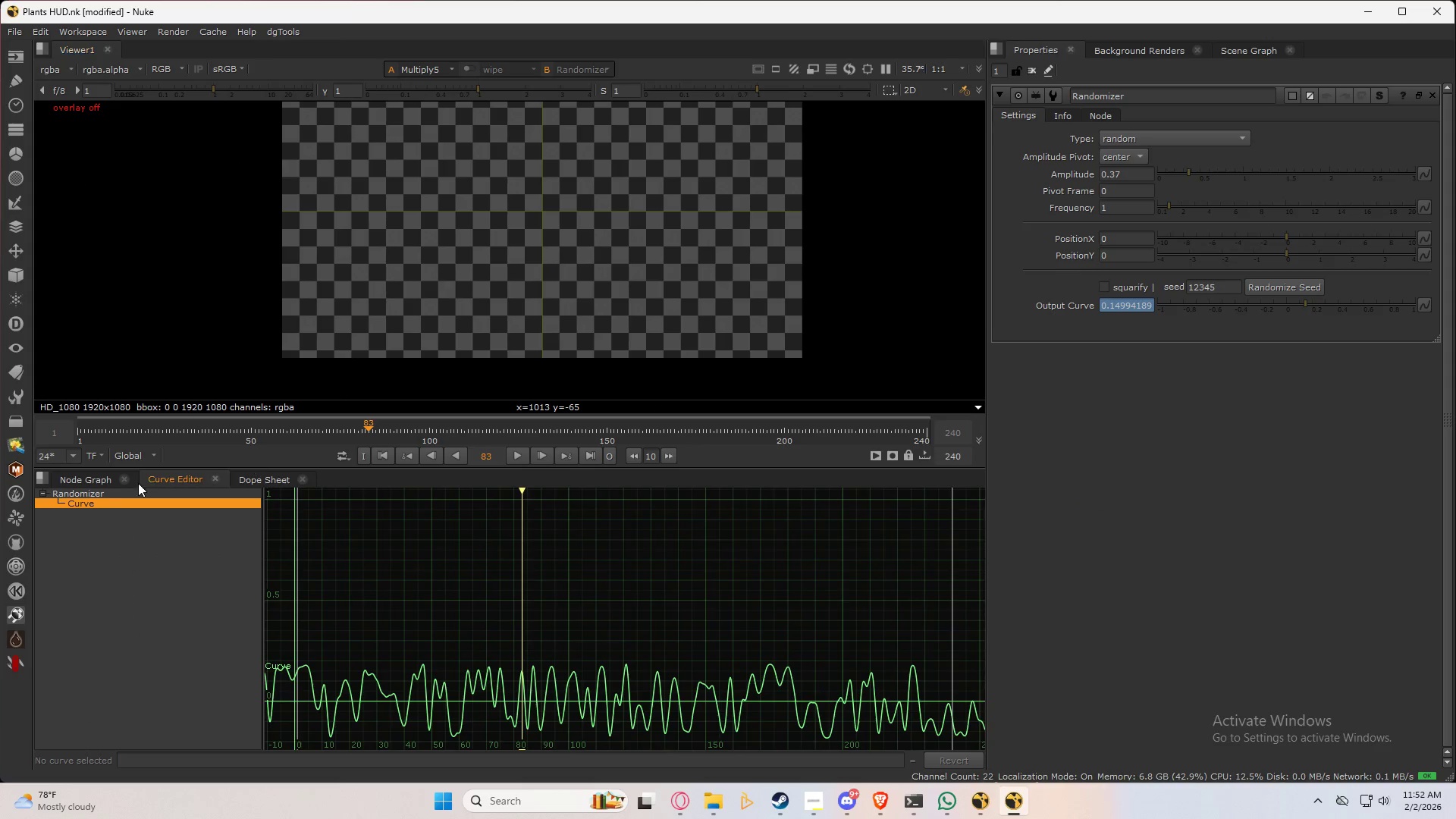 
left_click_drag(start_coordinate=[92, 483], to_coordinate=[1309, 569])
 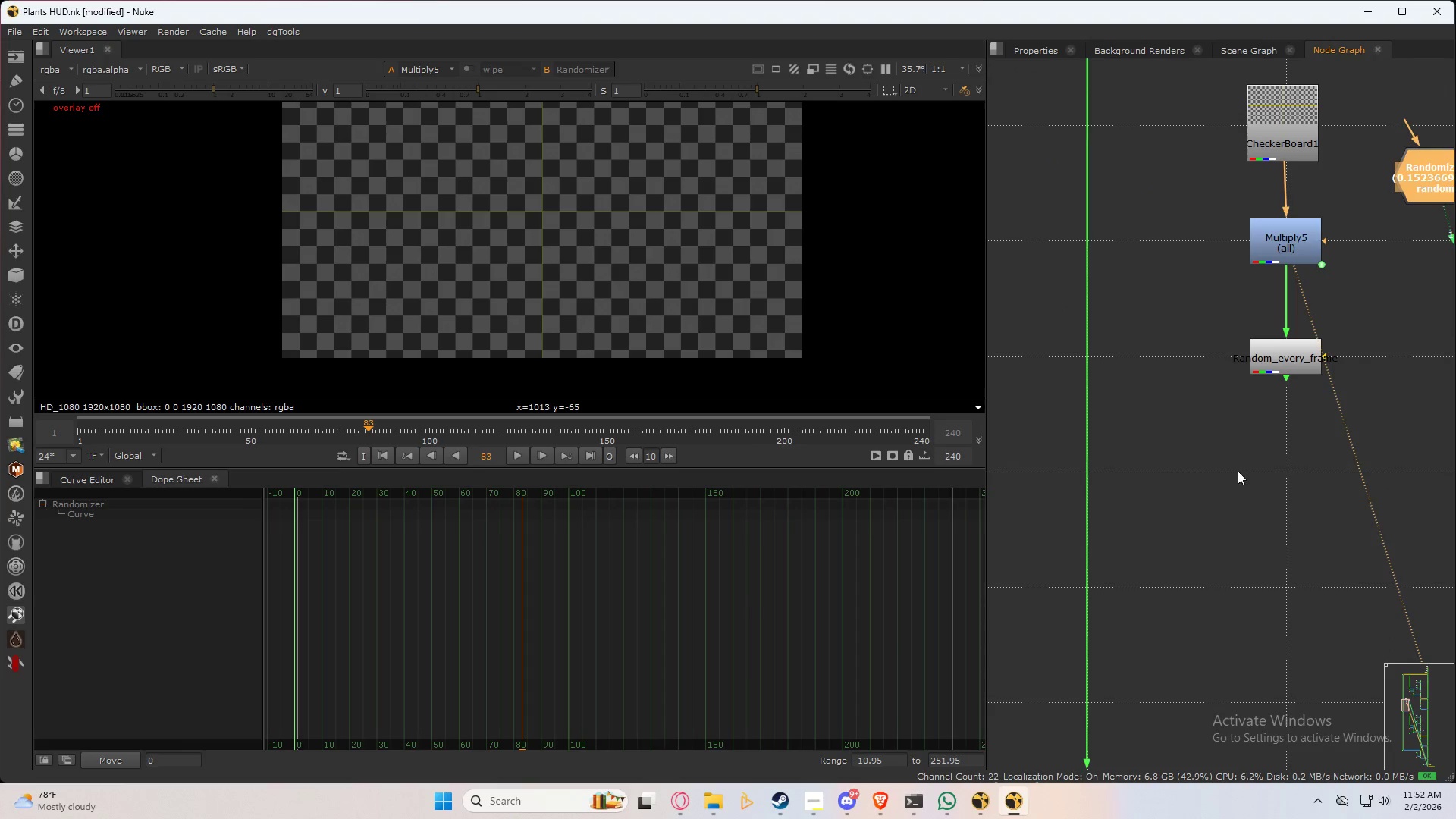 
scroll: coordinate [1232, 470], scroll_direction: down, amount: 8.0
 